 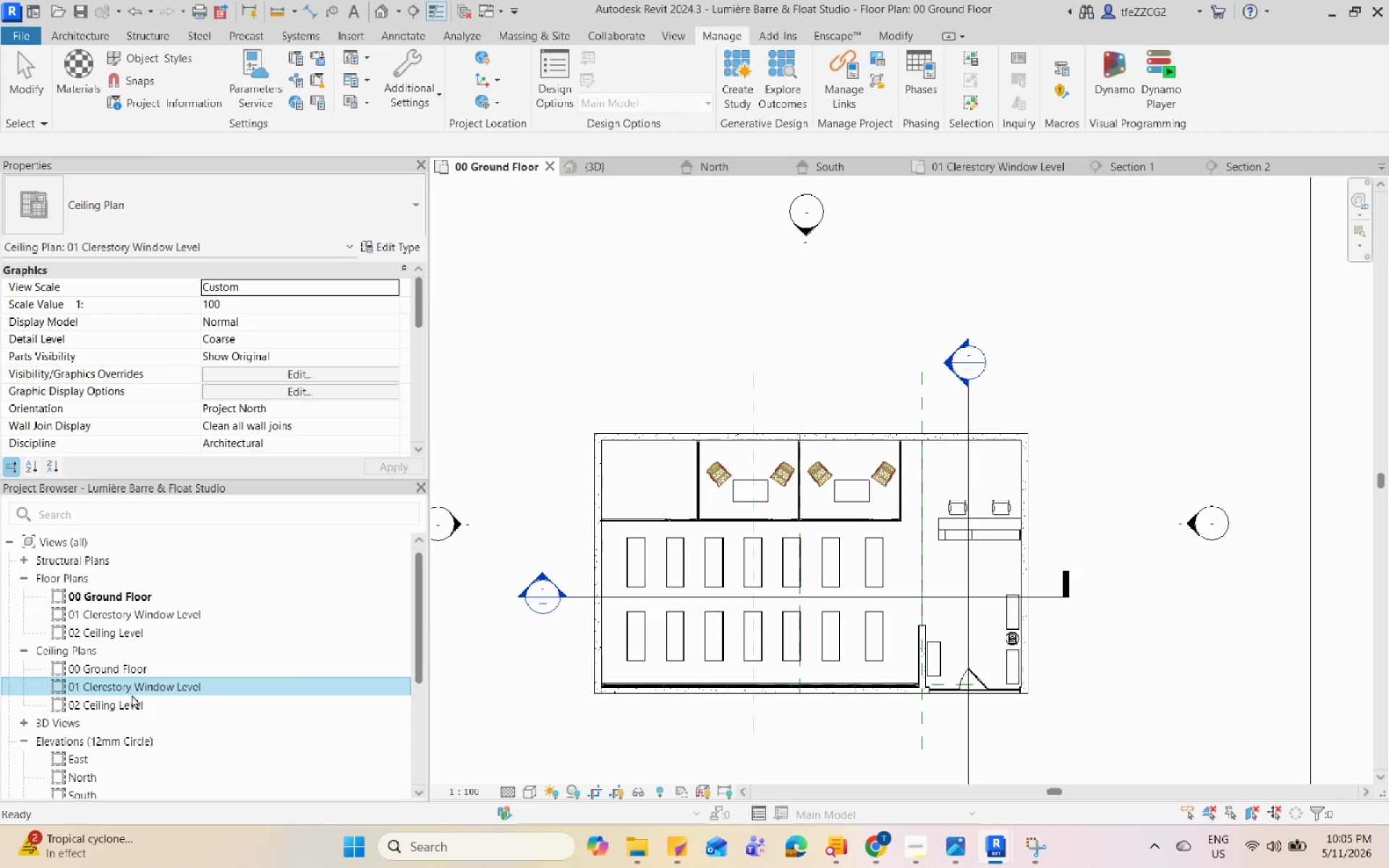 
scroll: coordinate [132, 694], scroll_direction: down, amount: 1.0
 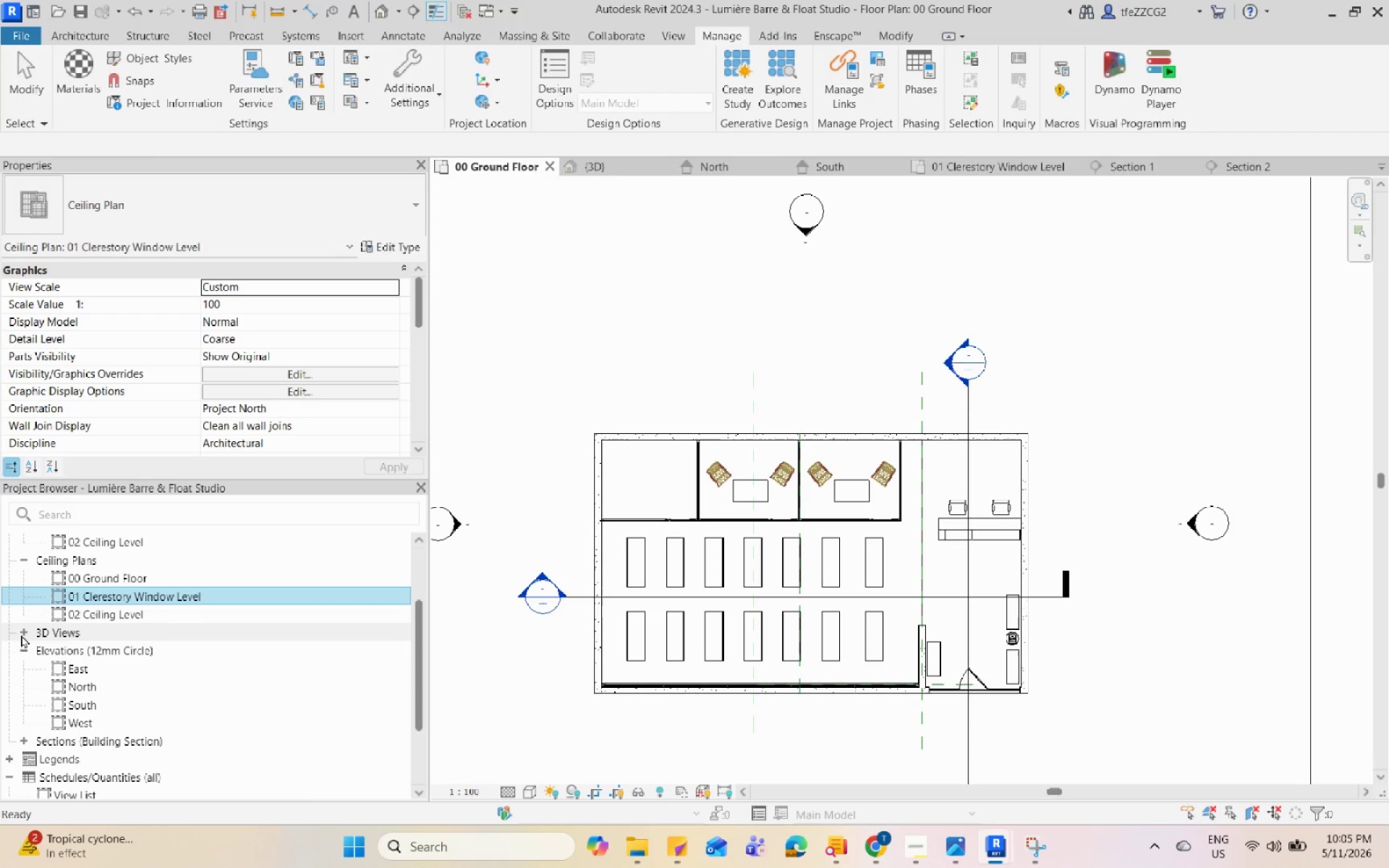 
left_click([21, 631])
 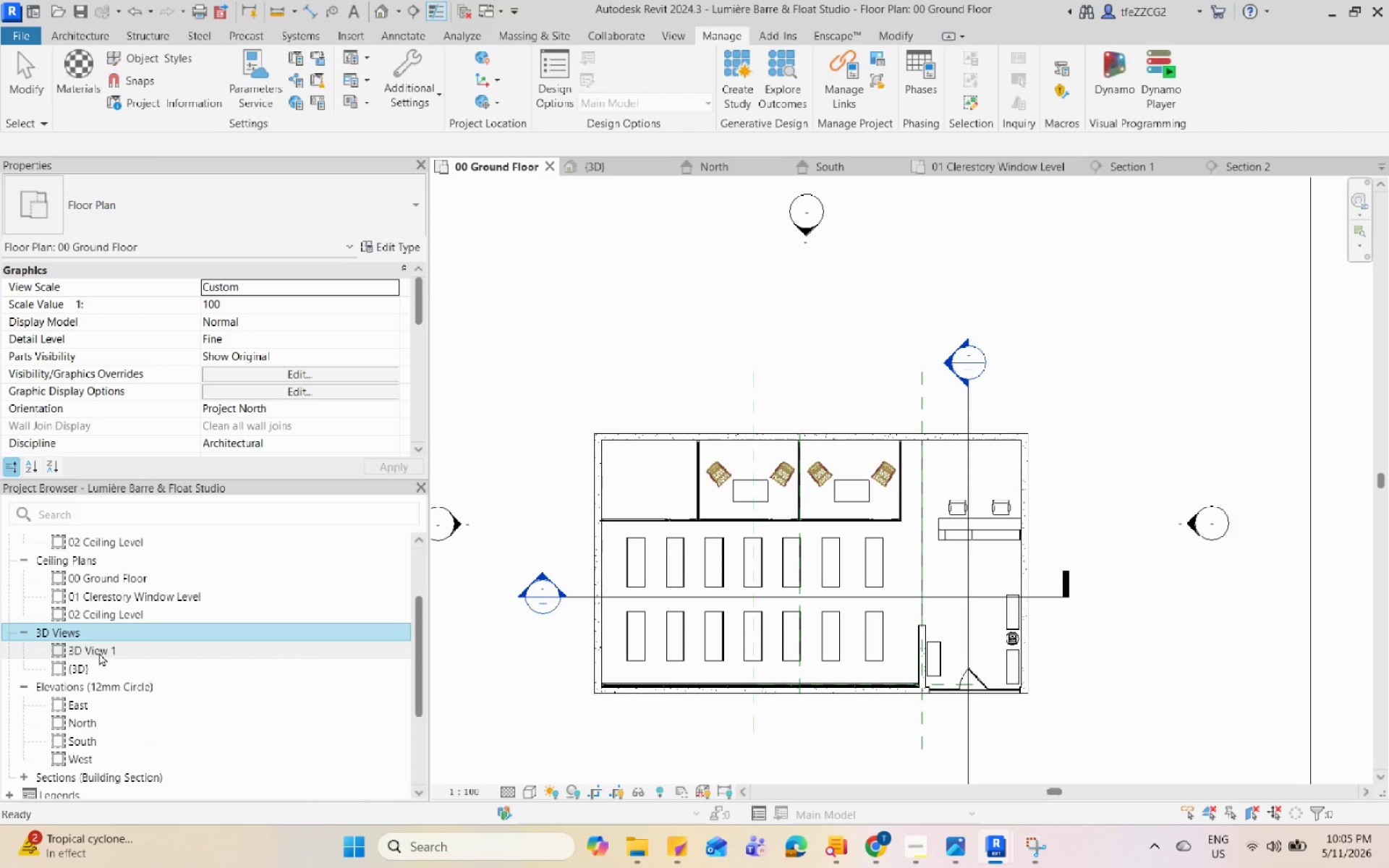 
left_click([99, 652])
 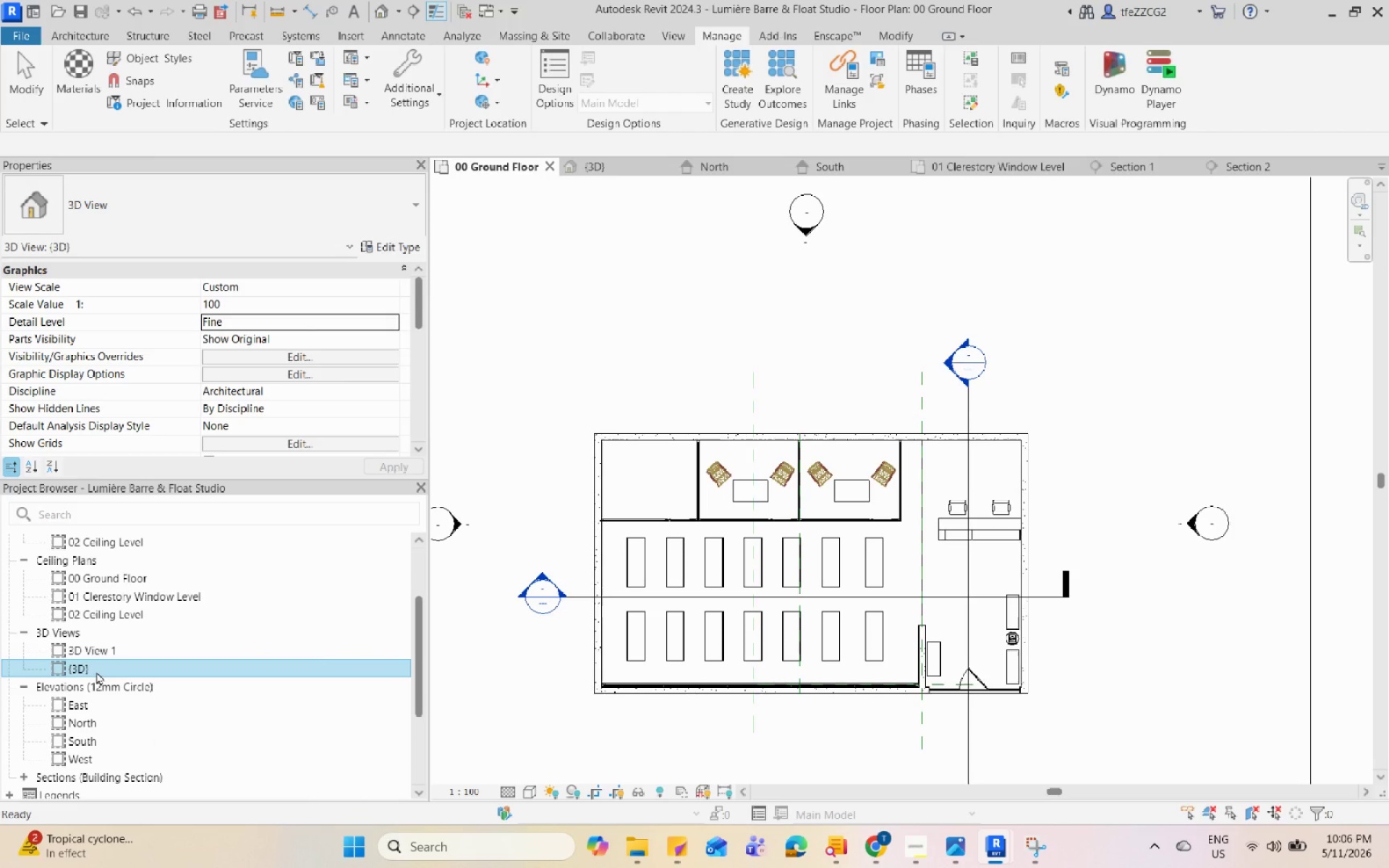 
right_click([96, 671])
 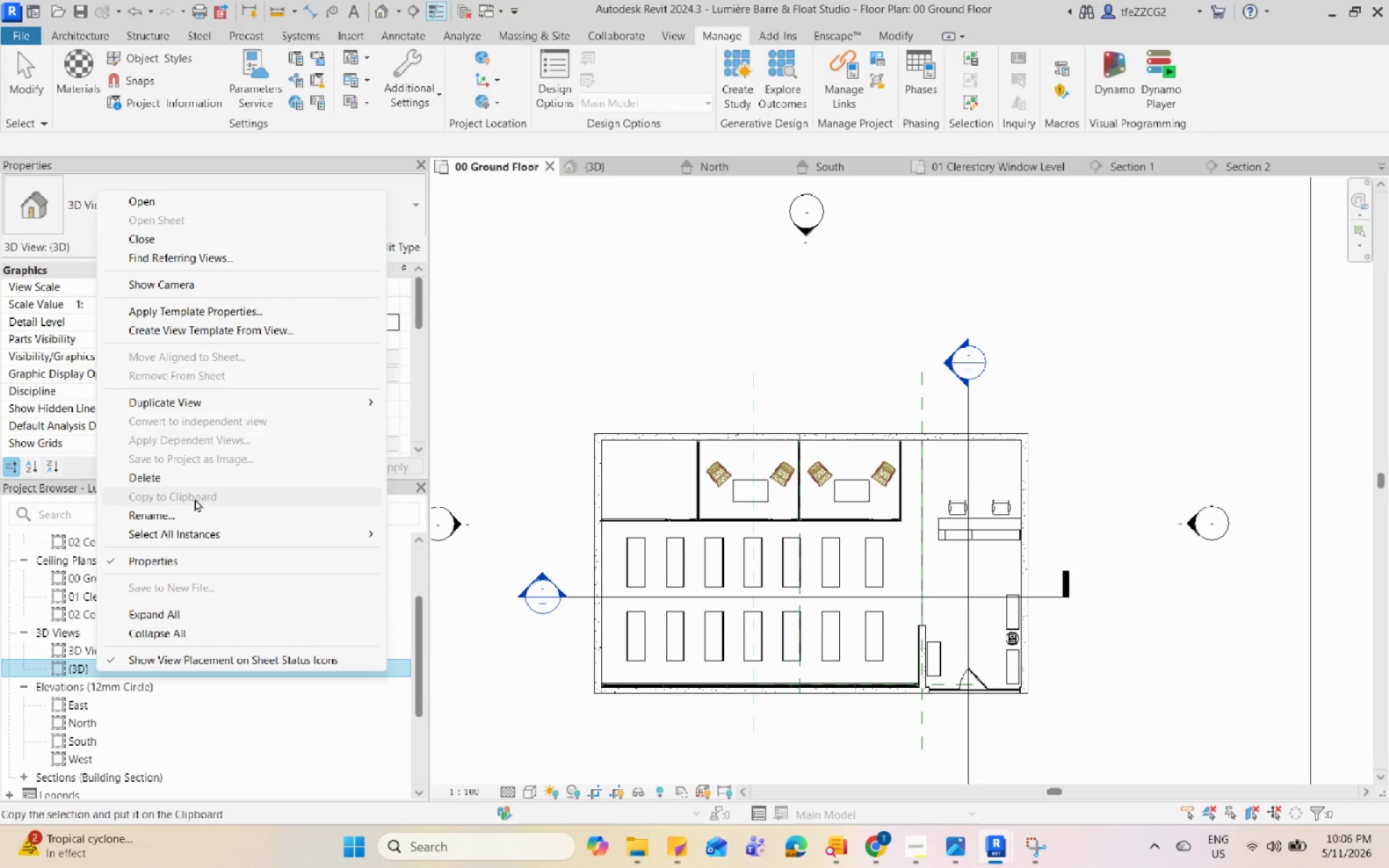 
left_click([195, 518])
 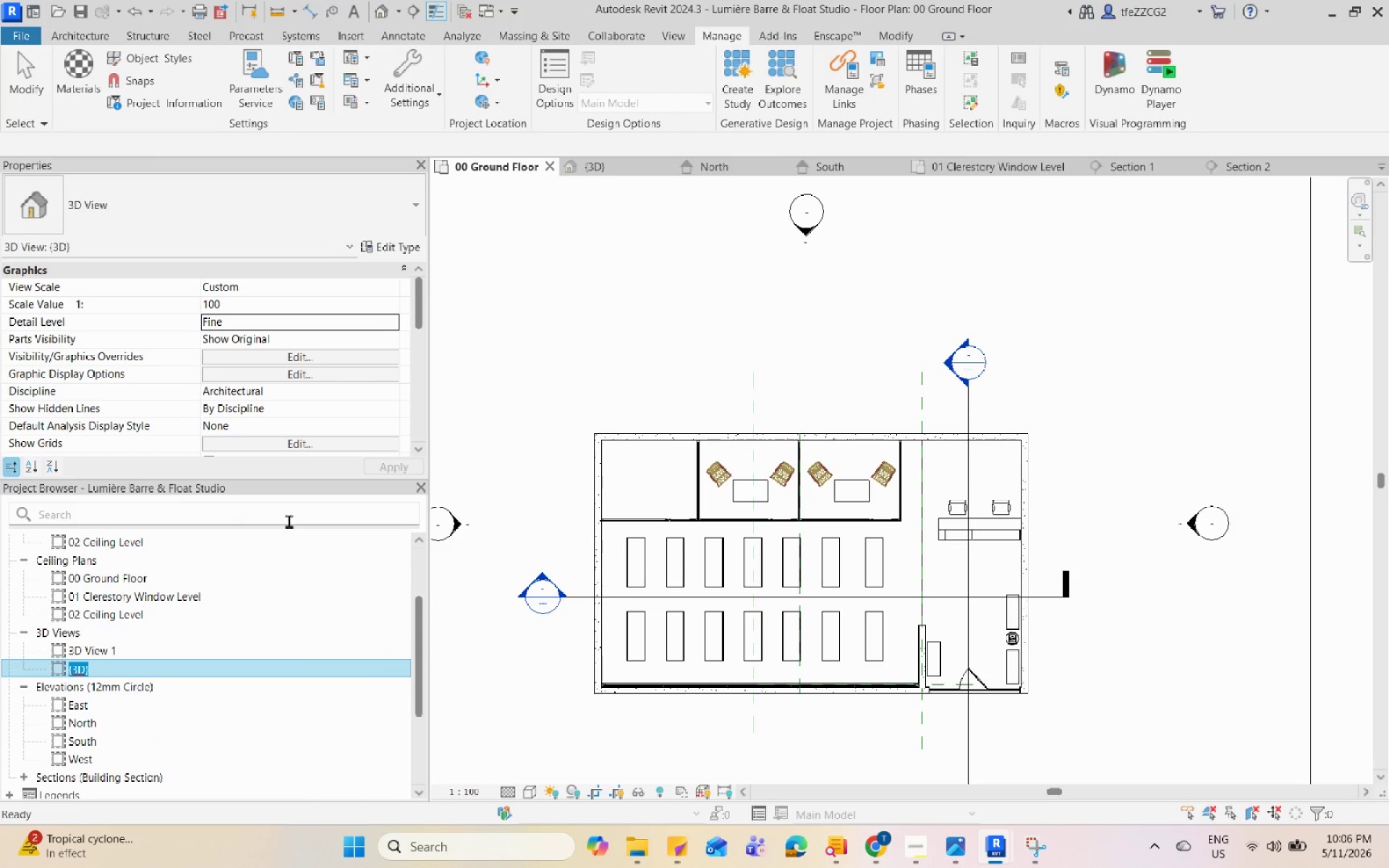 
key(Escape)
 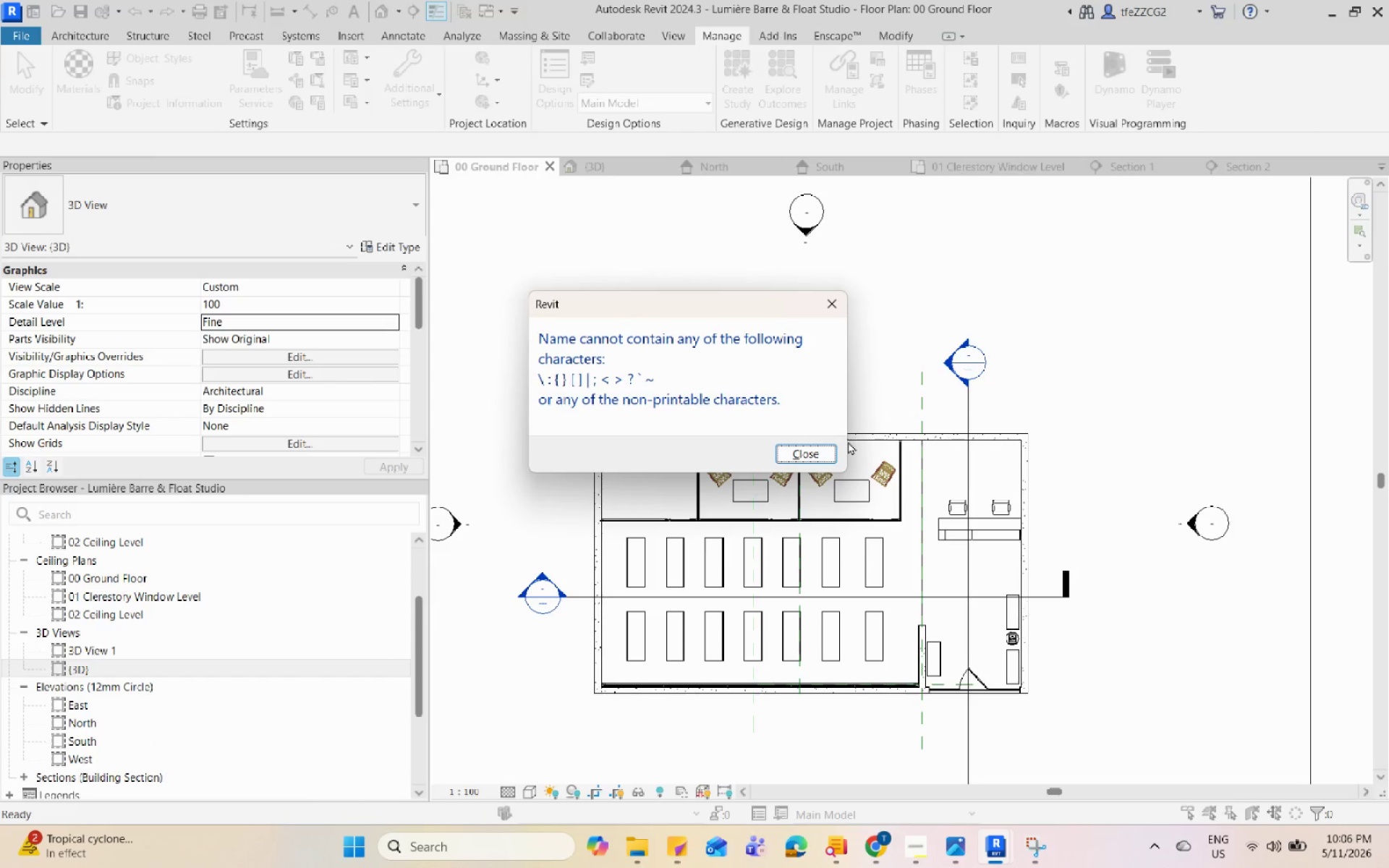 
left_click([804, 454])
 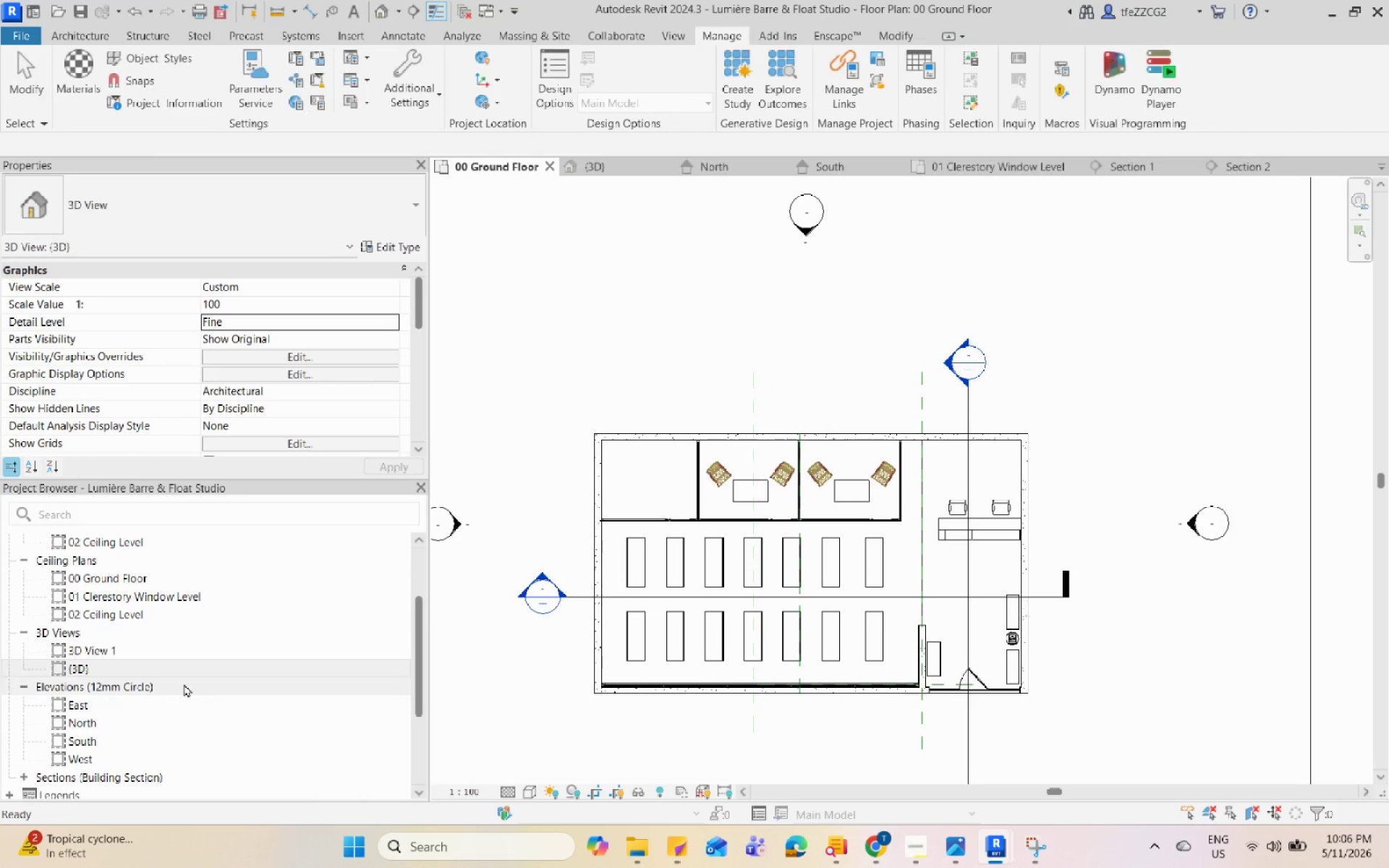 
left_click([150, 650])
 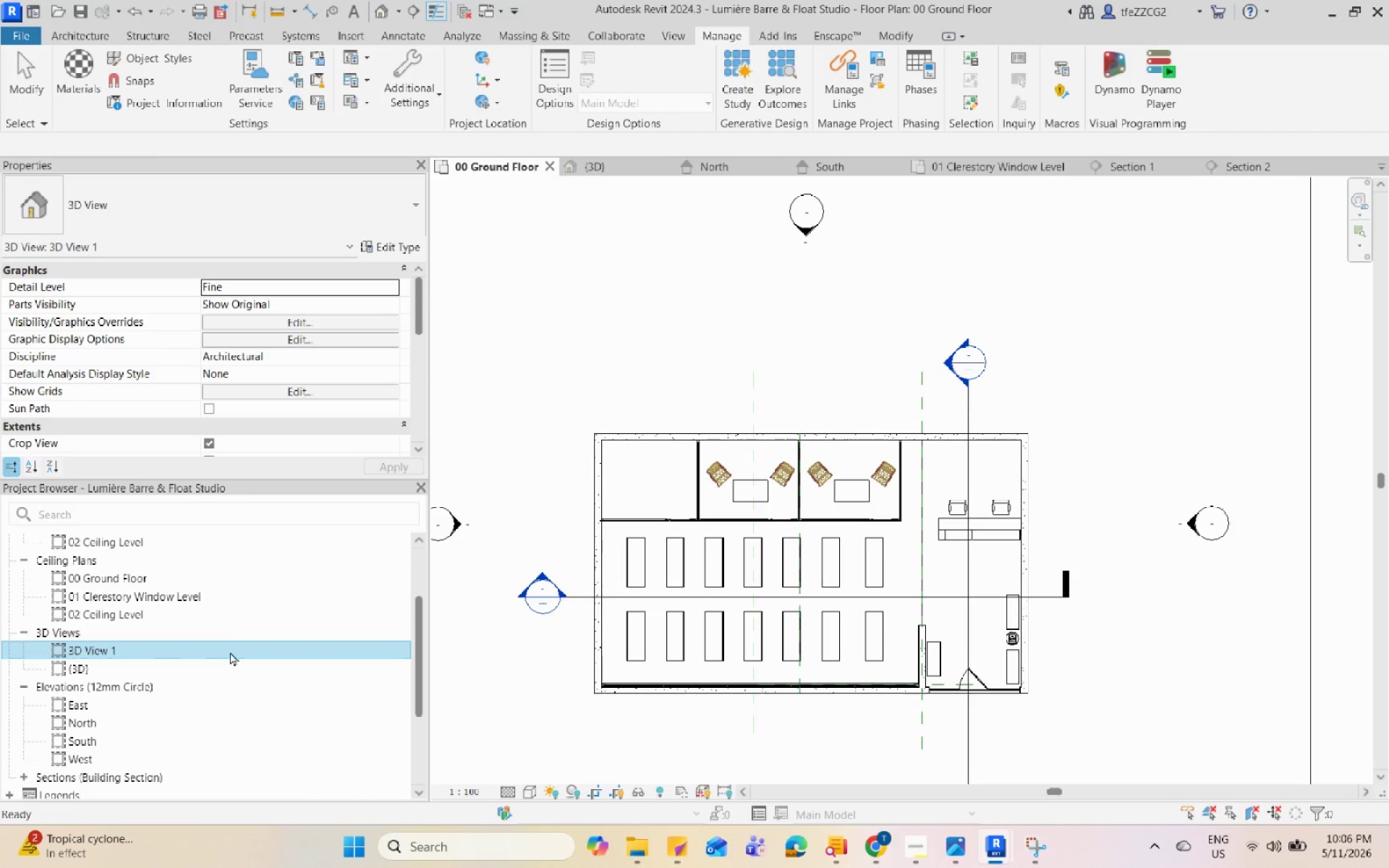 
scroll: coordinate [232, 655], scroll_direction: down, amount: 1.0
 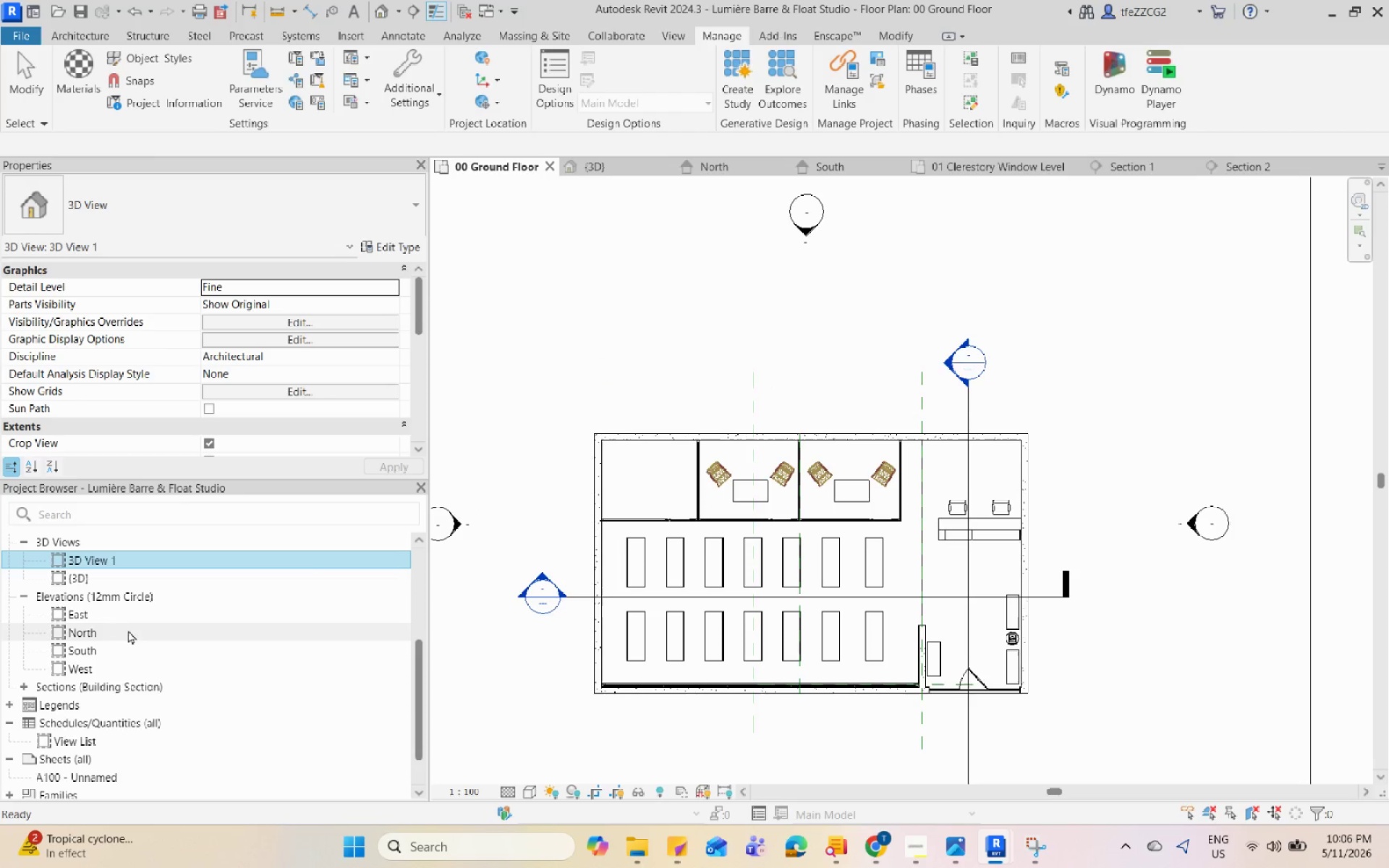 
left_click([131, 619])
 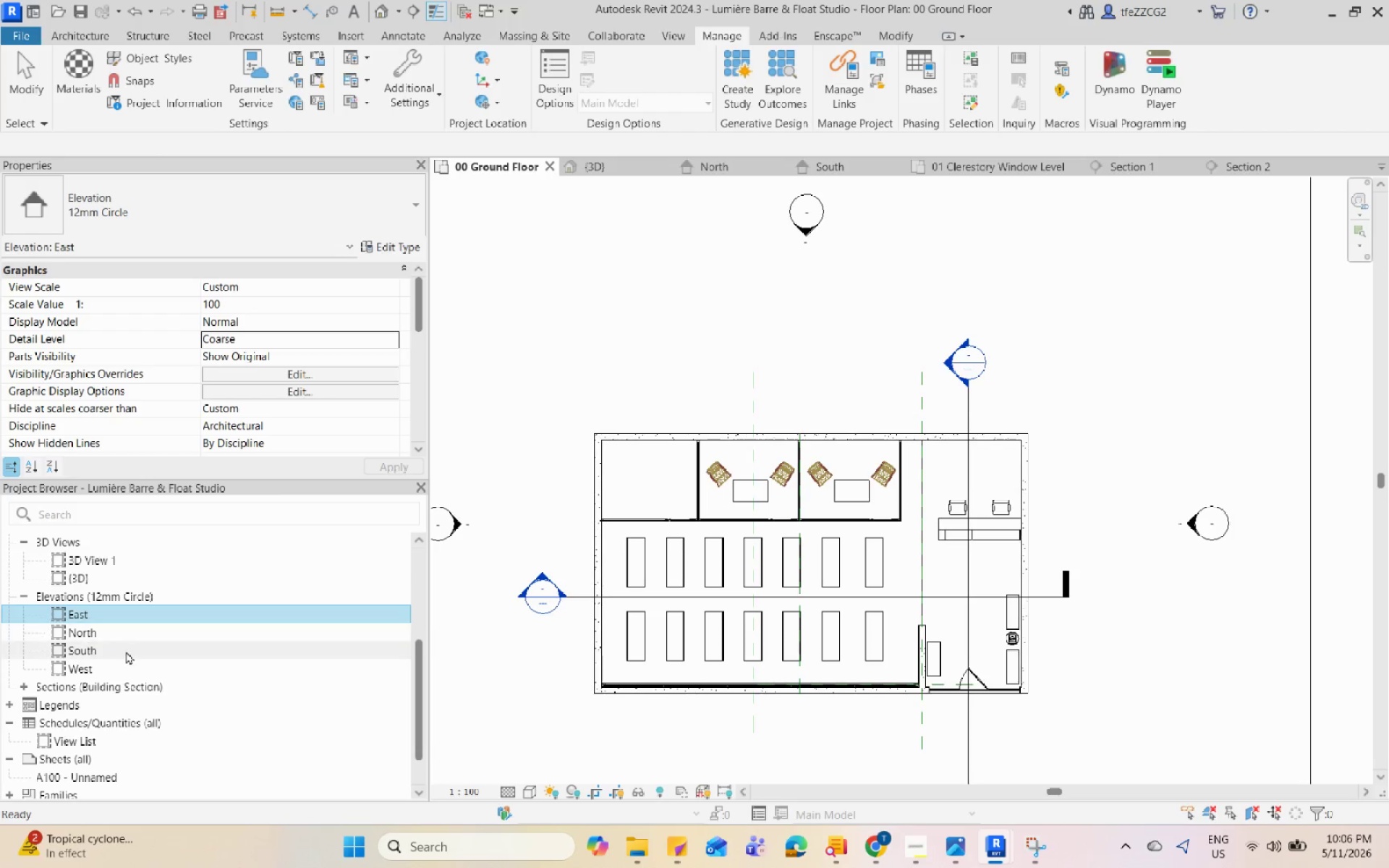 
left_click([125, 651])
 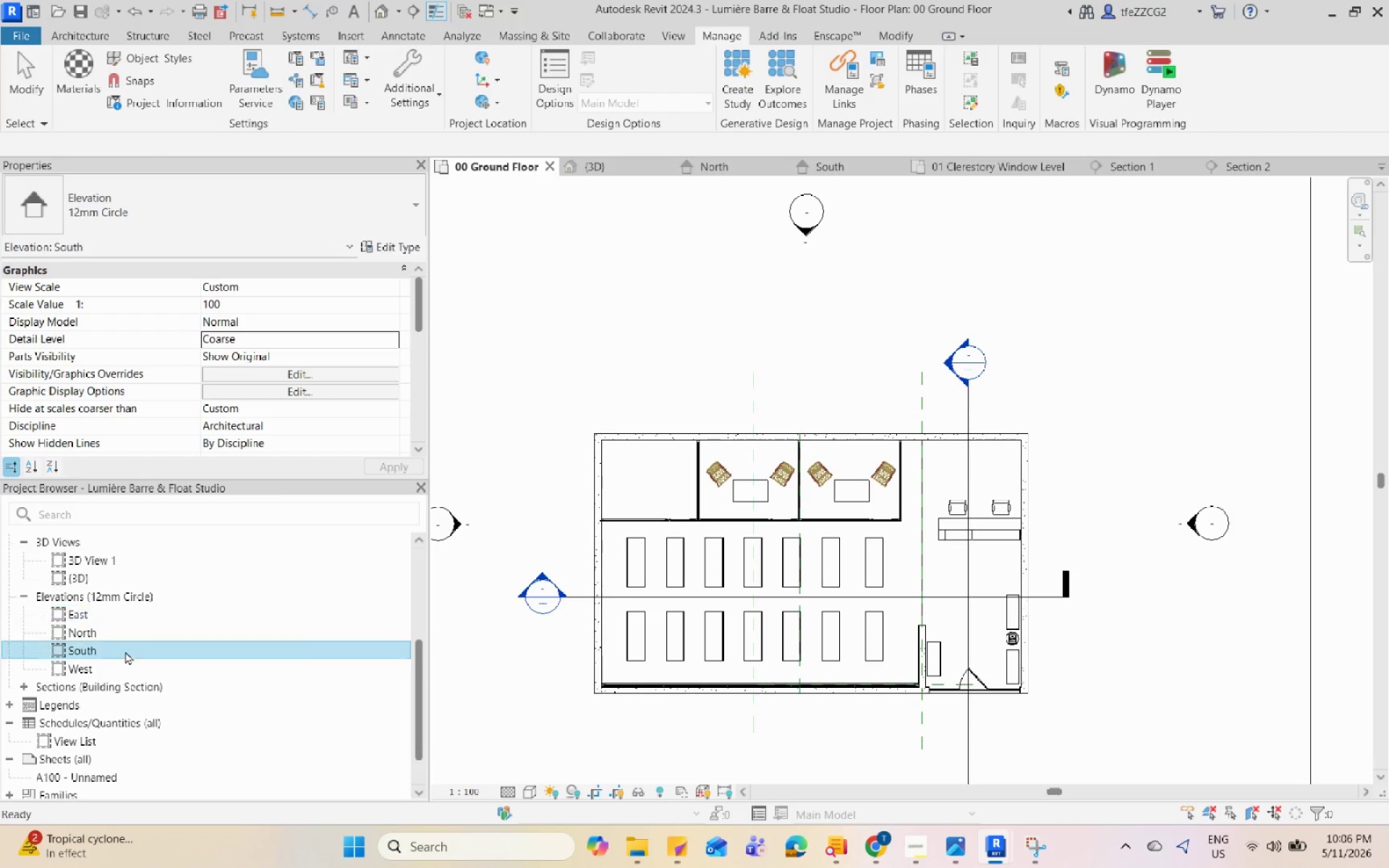 
right_click([125, 651])
 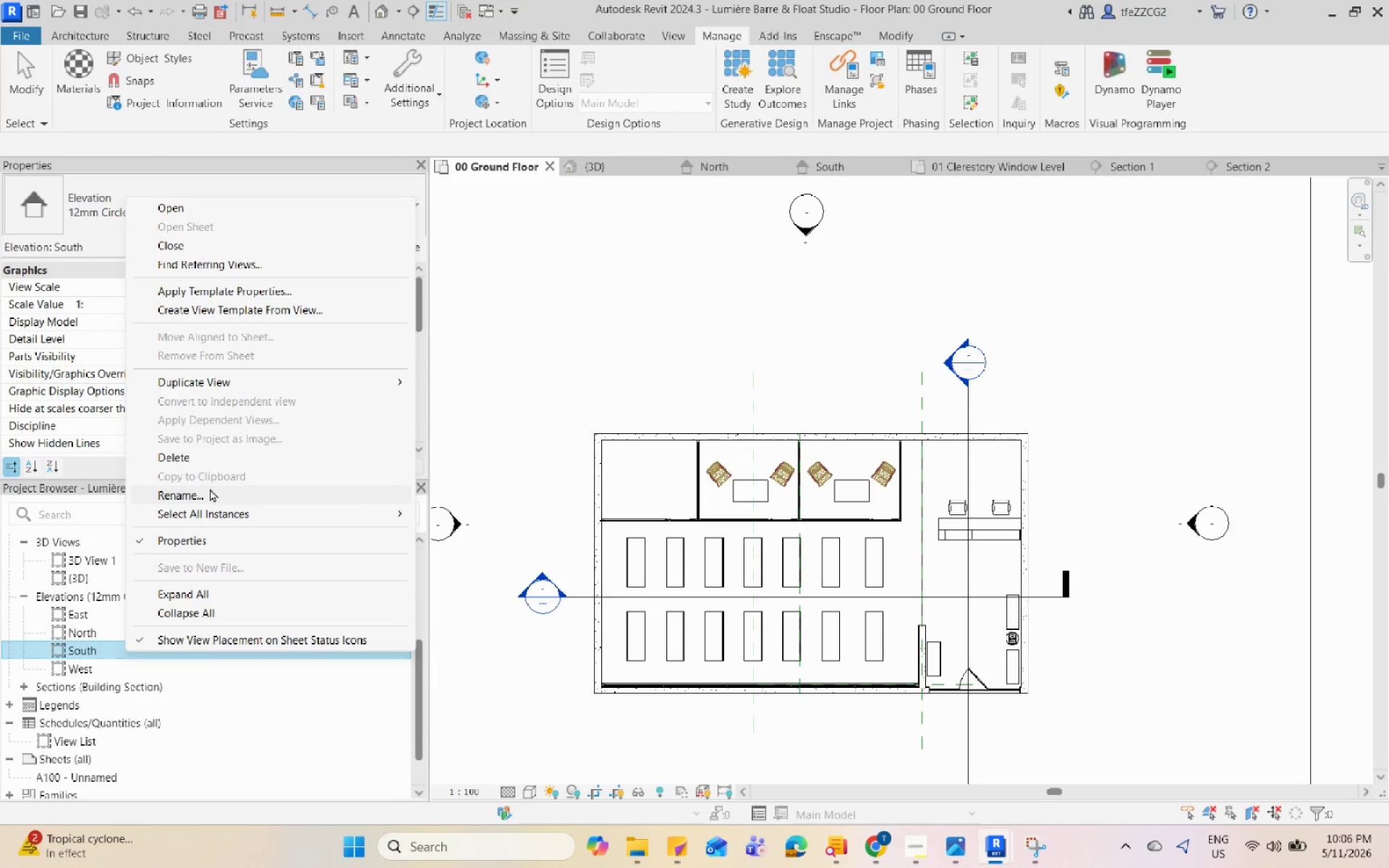 
left_click([210, 488])
 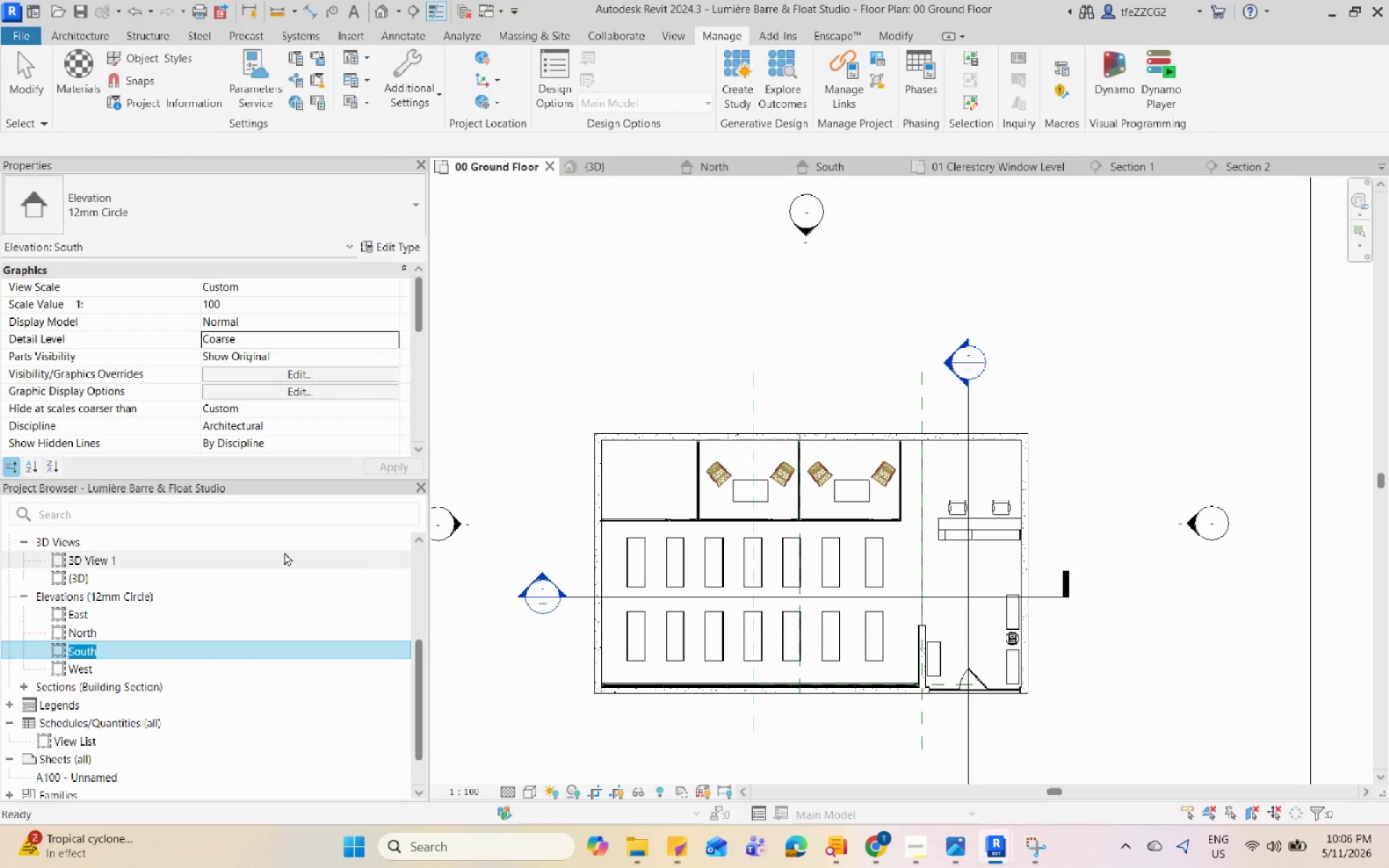 
type(FOR)
key(Backspace)
key(Backspace)
type(ront View)
 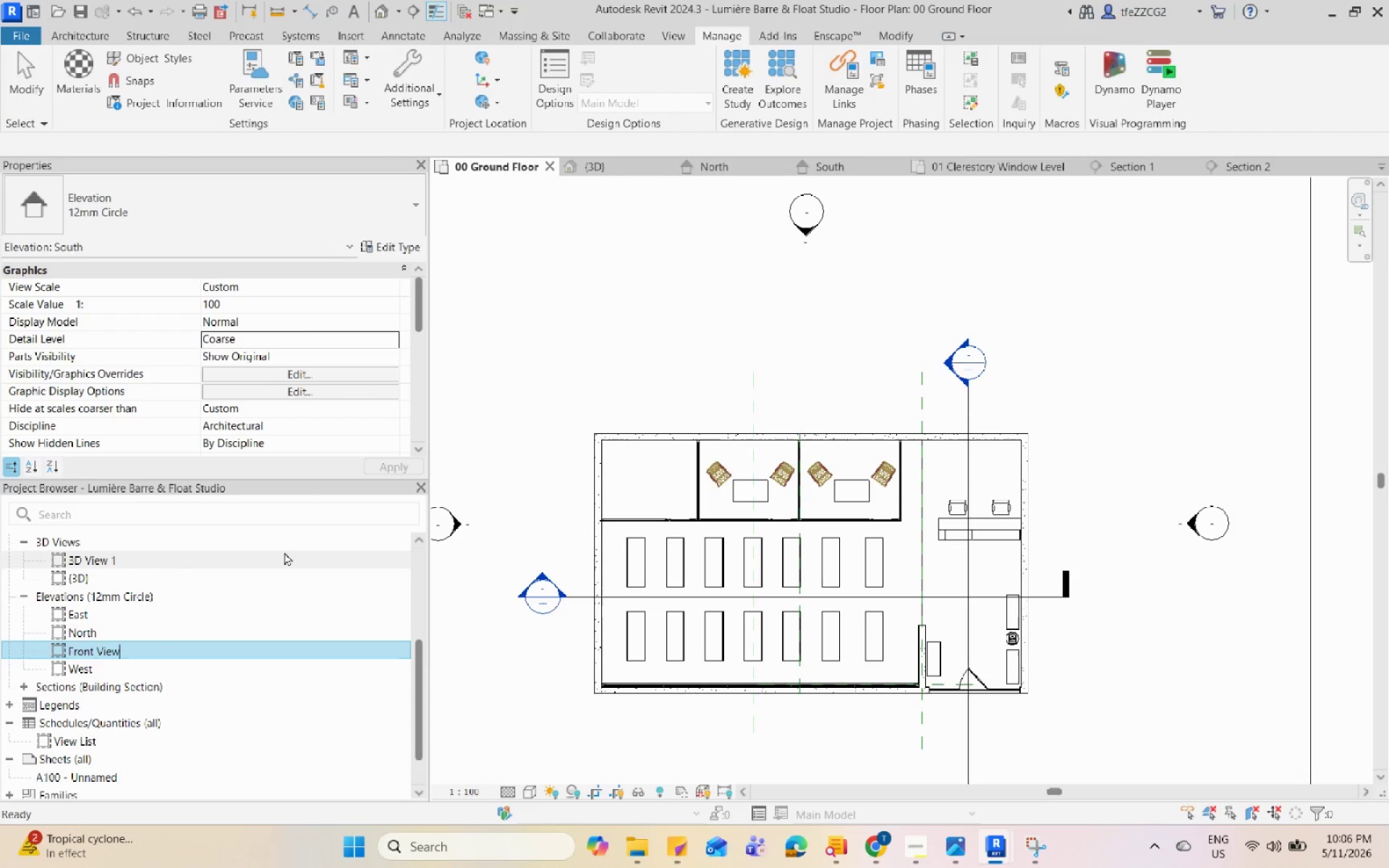 
key(Enter)
 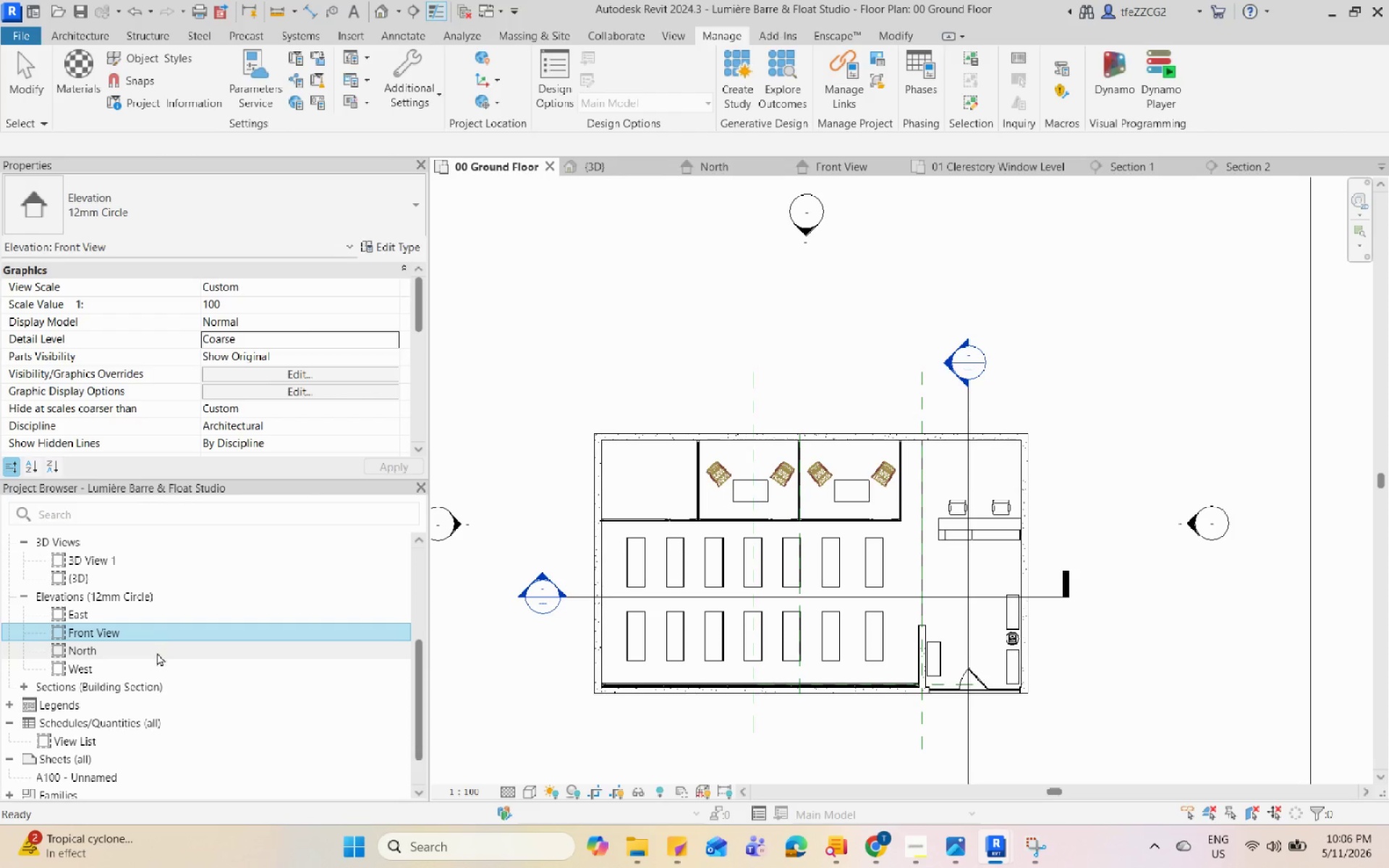 
left_click([157, 652])
 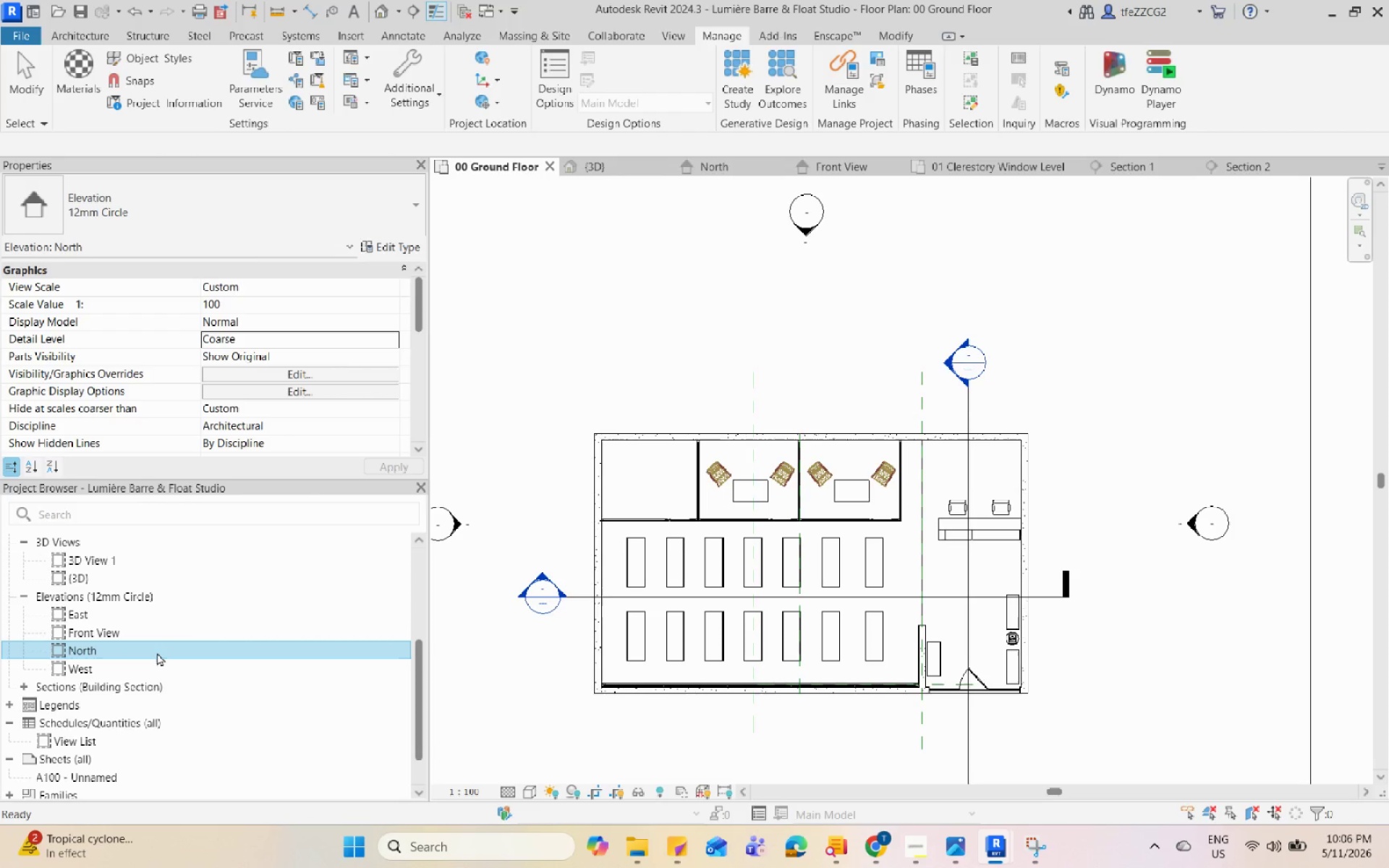 
right_click([156, 652])
 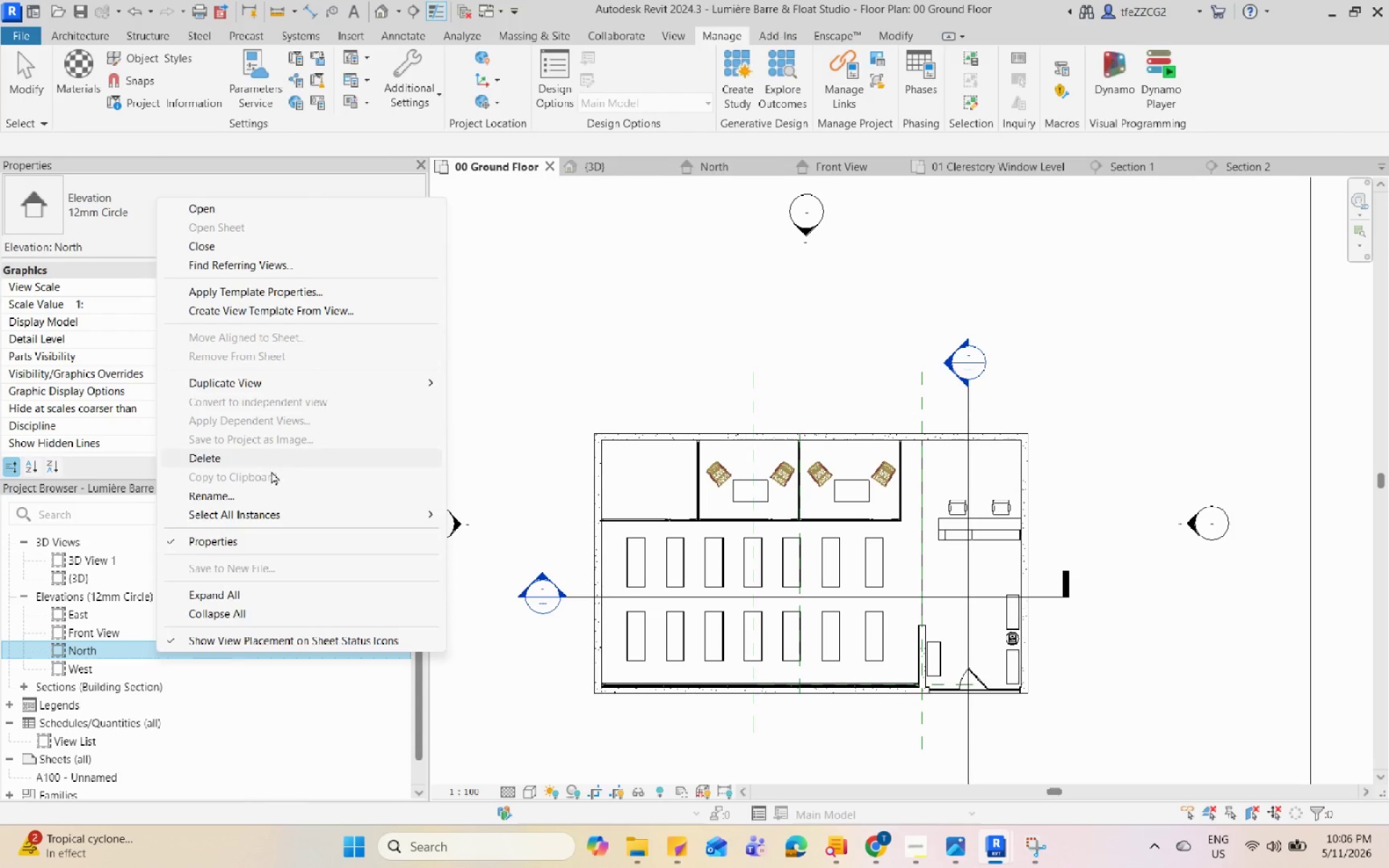 
left_click([273, 495])
 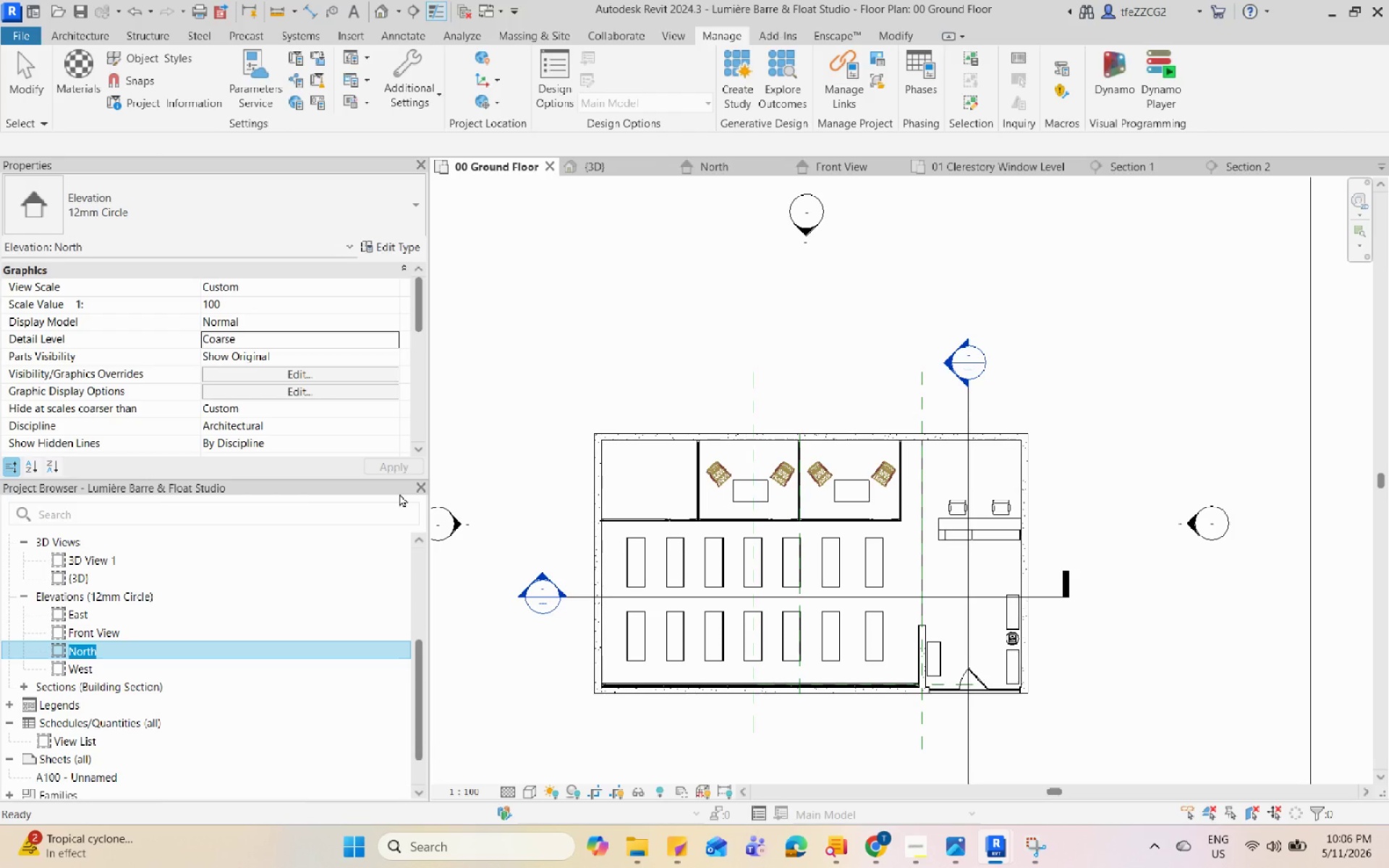 
type(Rear View)
 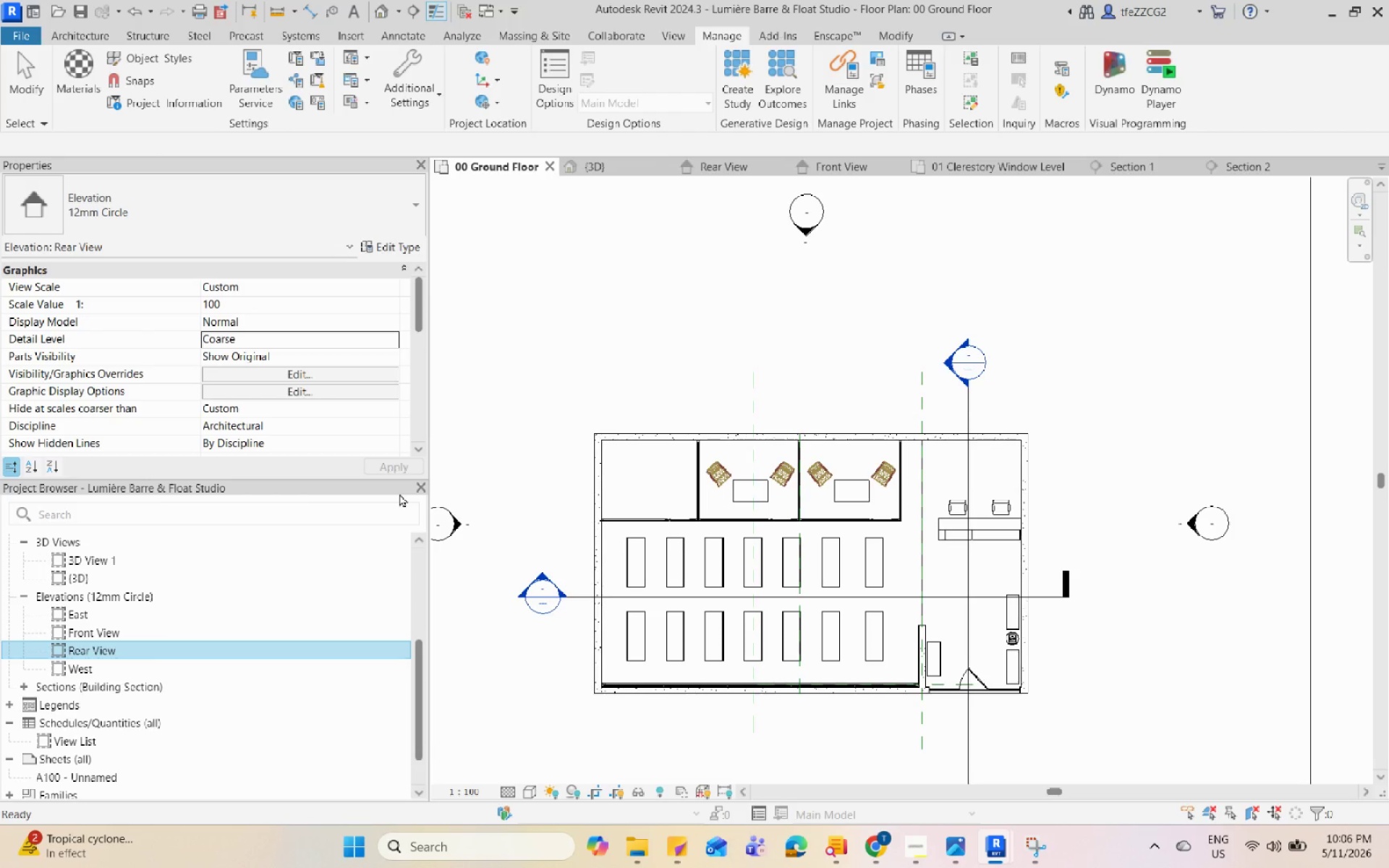 
 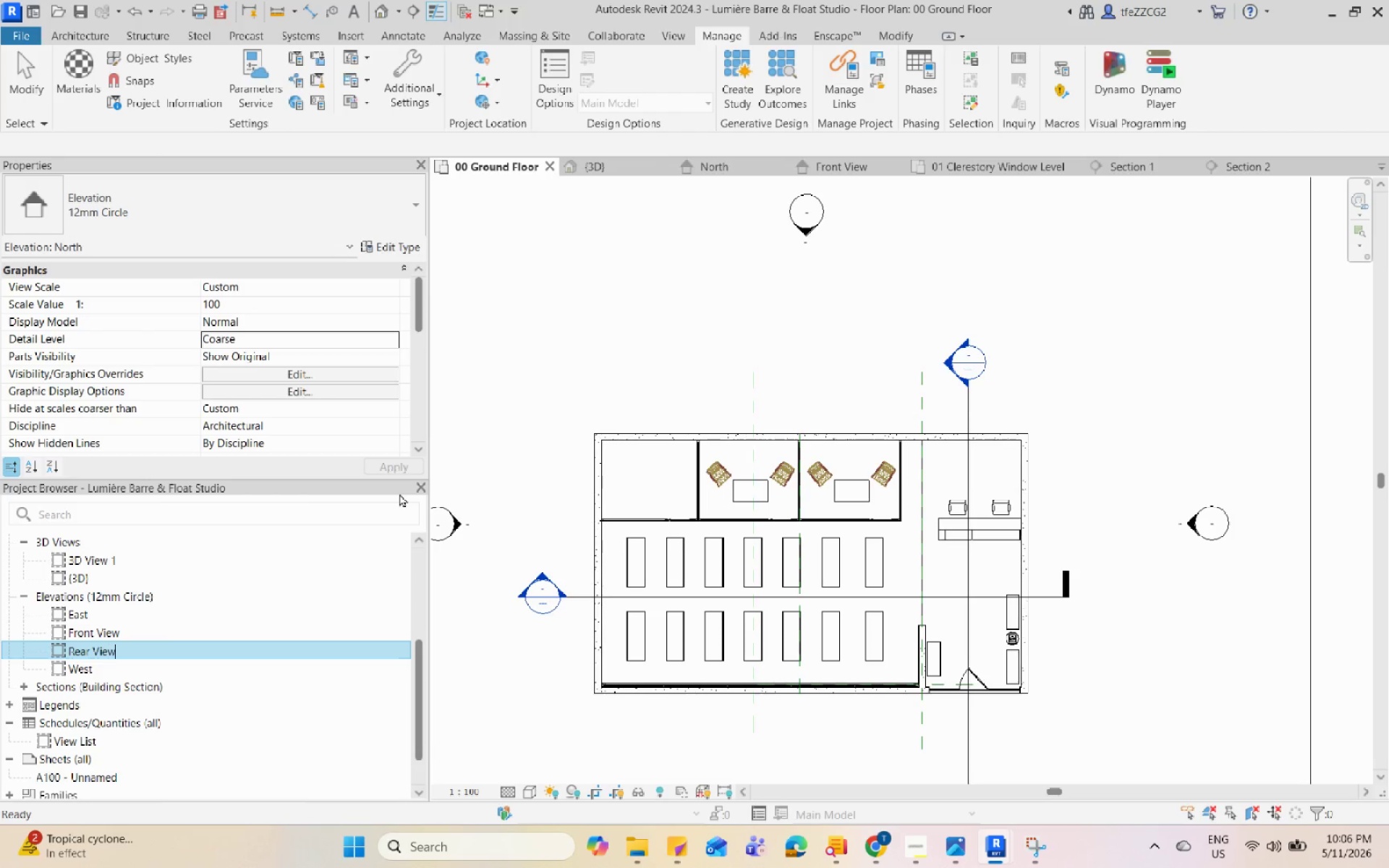 
key(Enter)
 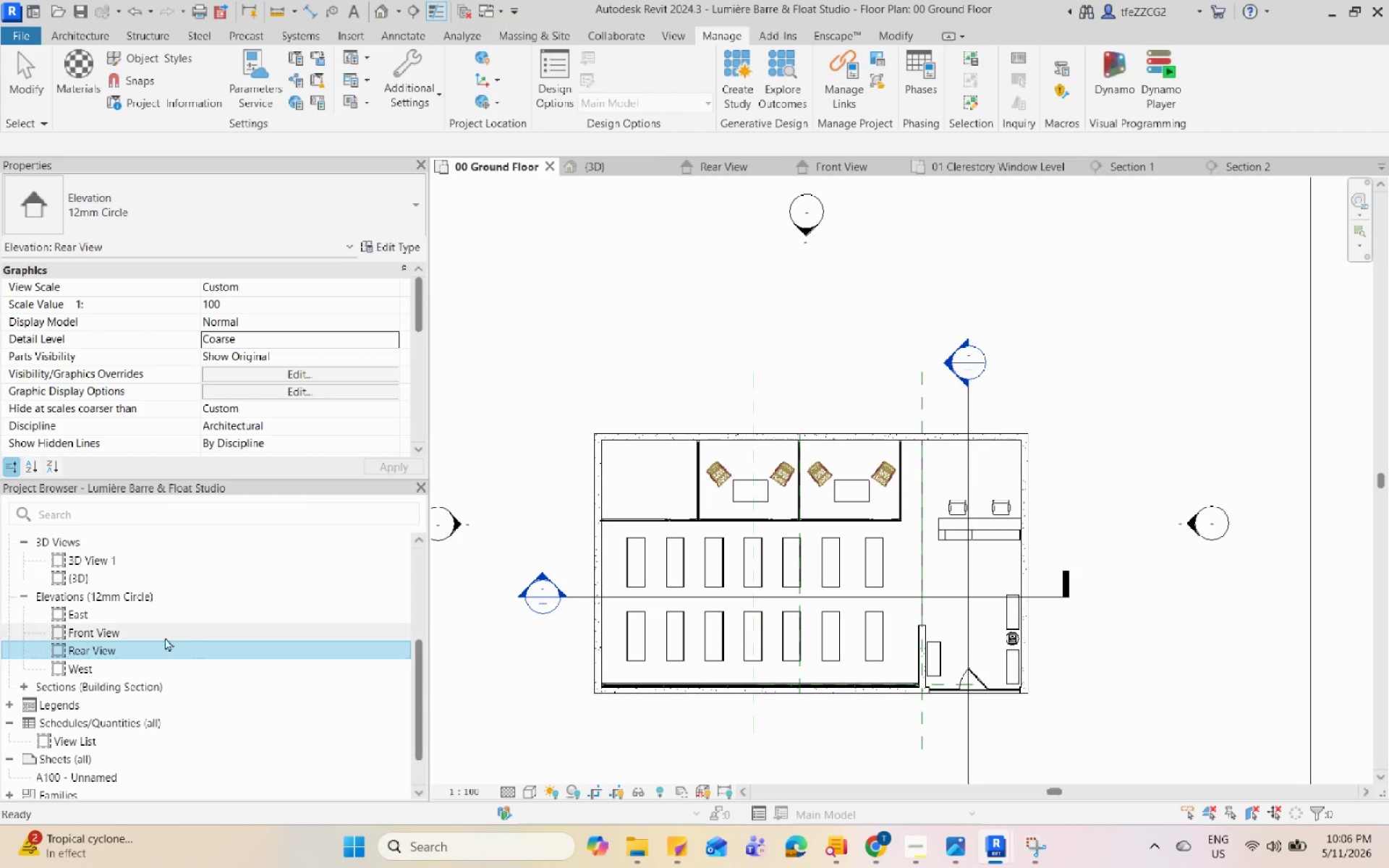 
left_click([147, 612])
 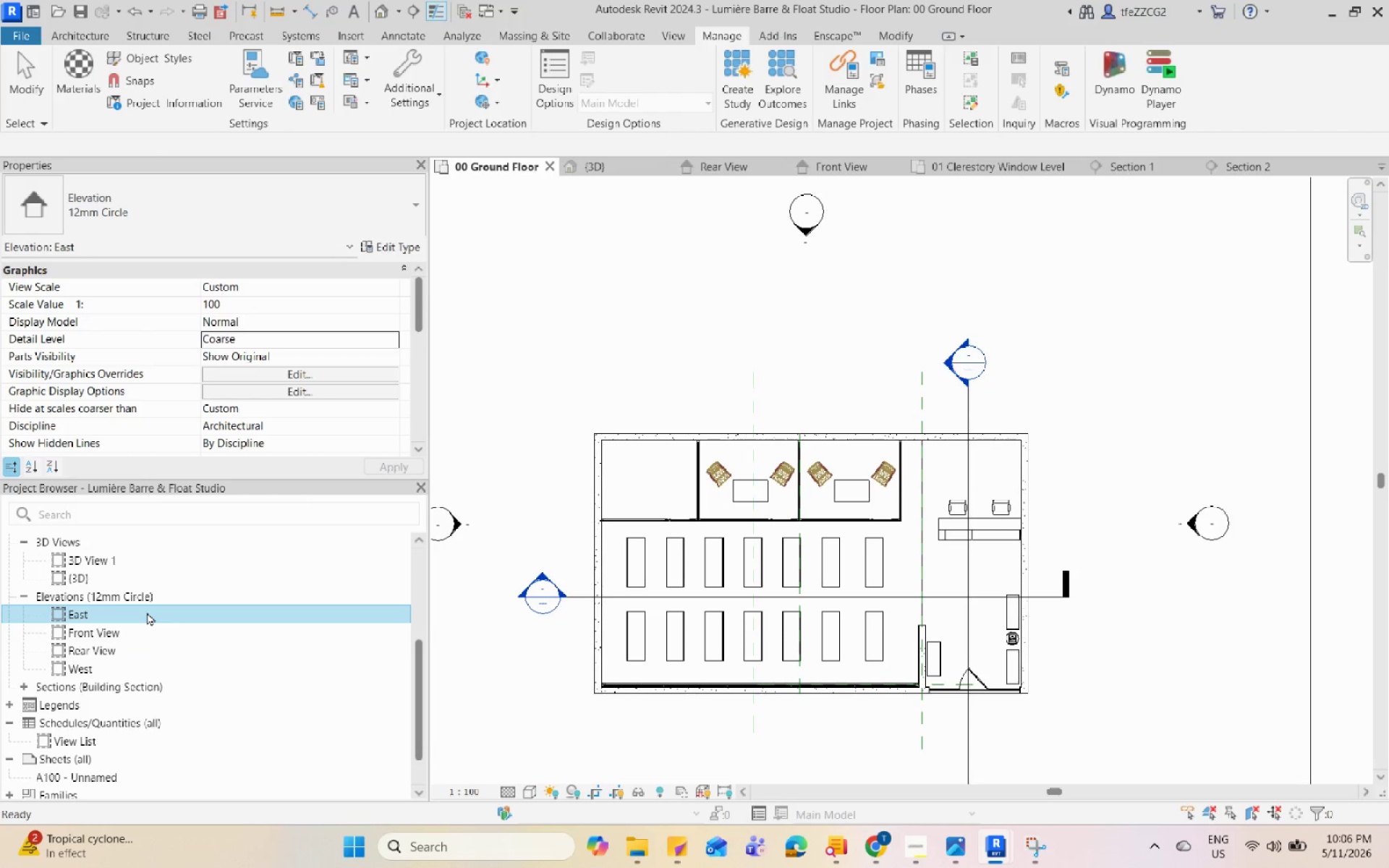 
right_click([147, 612])
 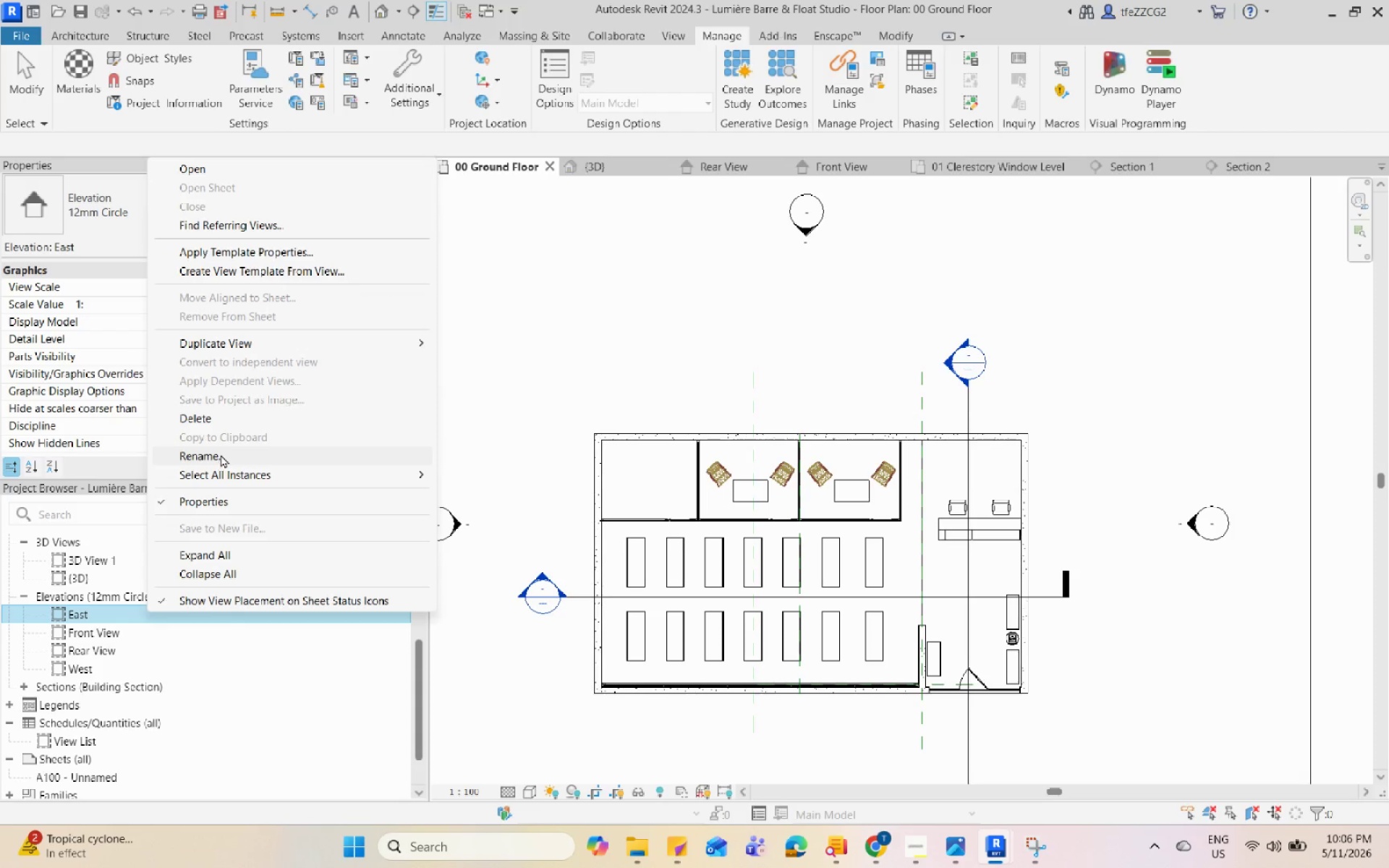 
left_click([228, 453])
 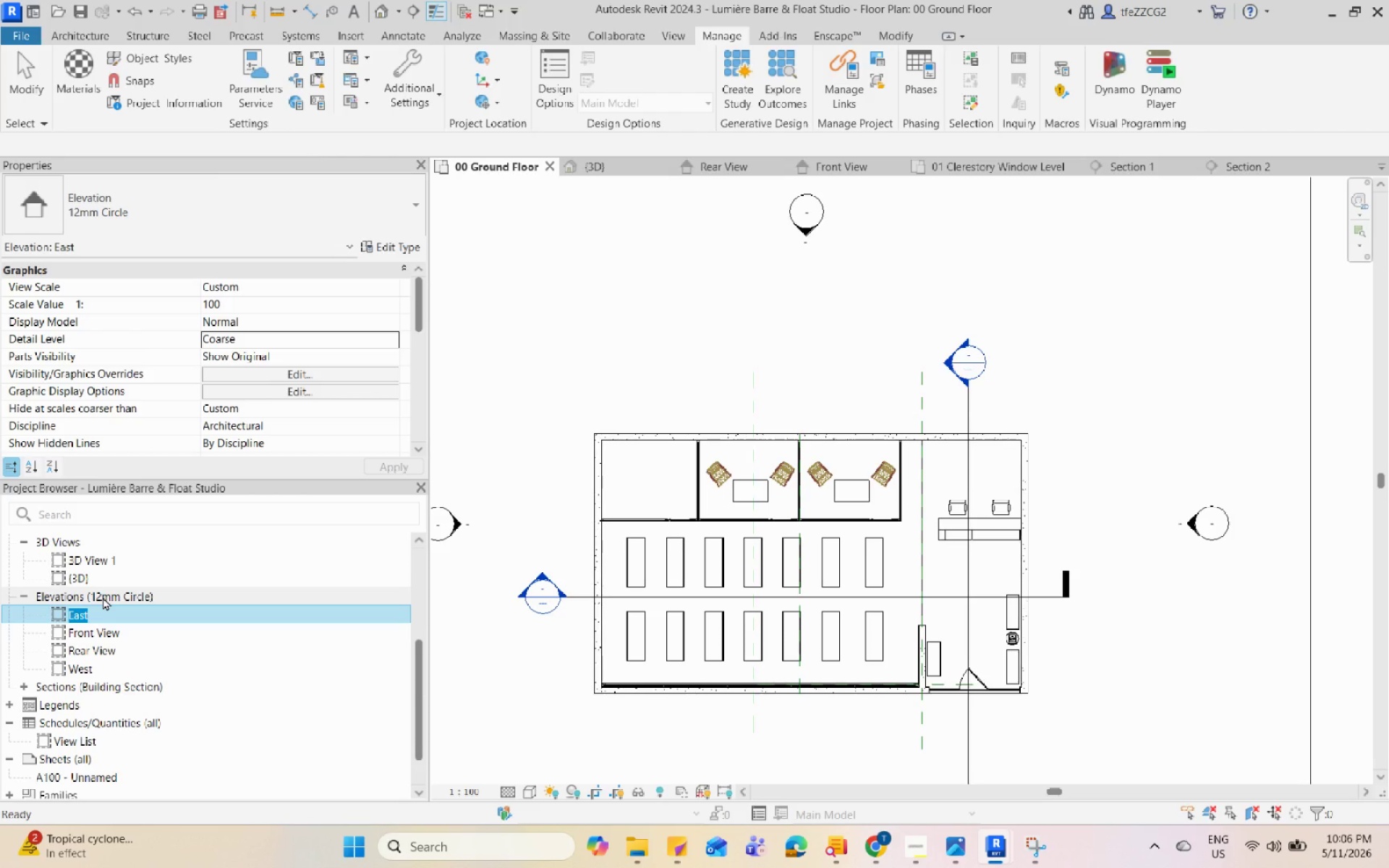 
key(Backspace)
type(Left )
key(Backspace)
key(Backspace)
key(Backspace)
key(Backspace)
key(Backspace)
type(Right El)
key(Backspace)
key(Backspace)
type(View)
 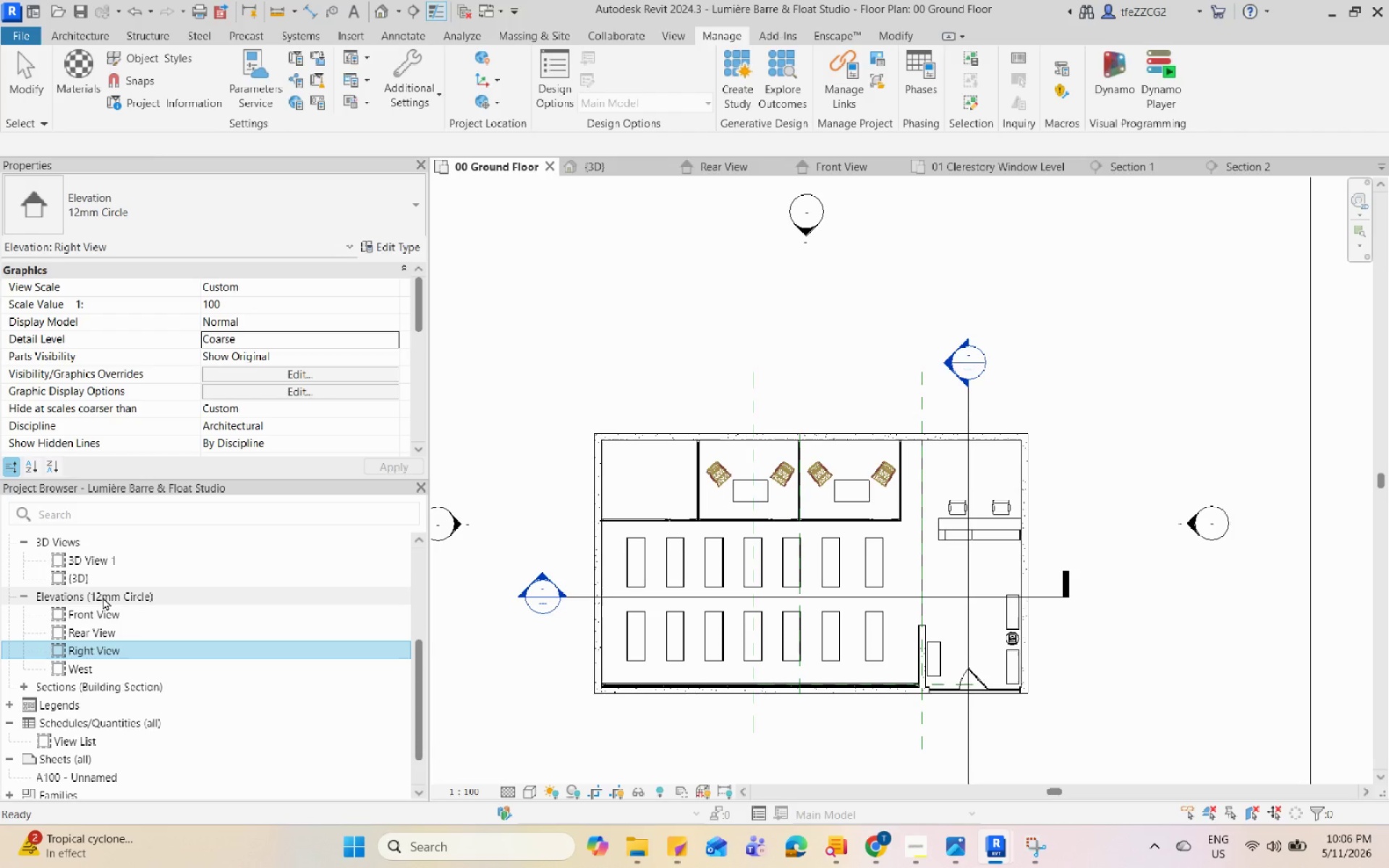 
 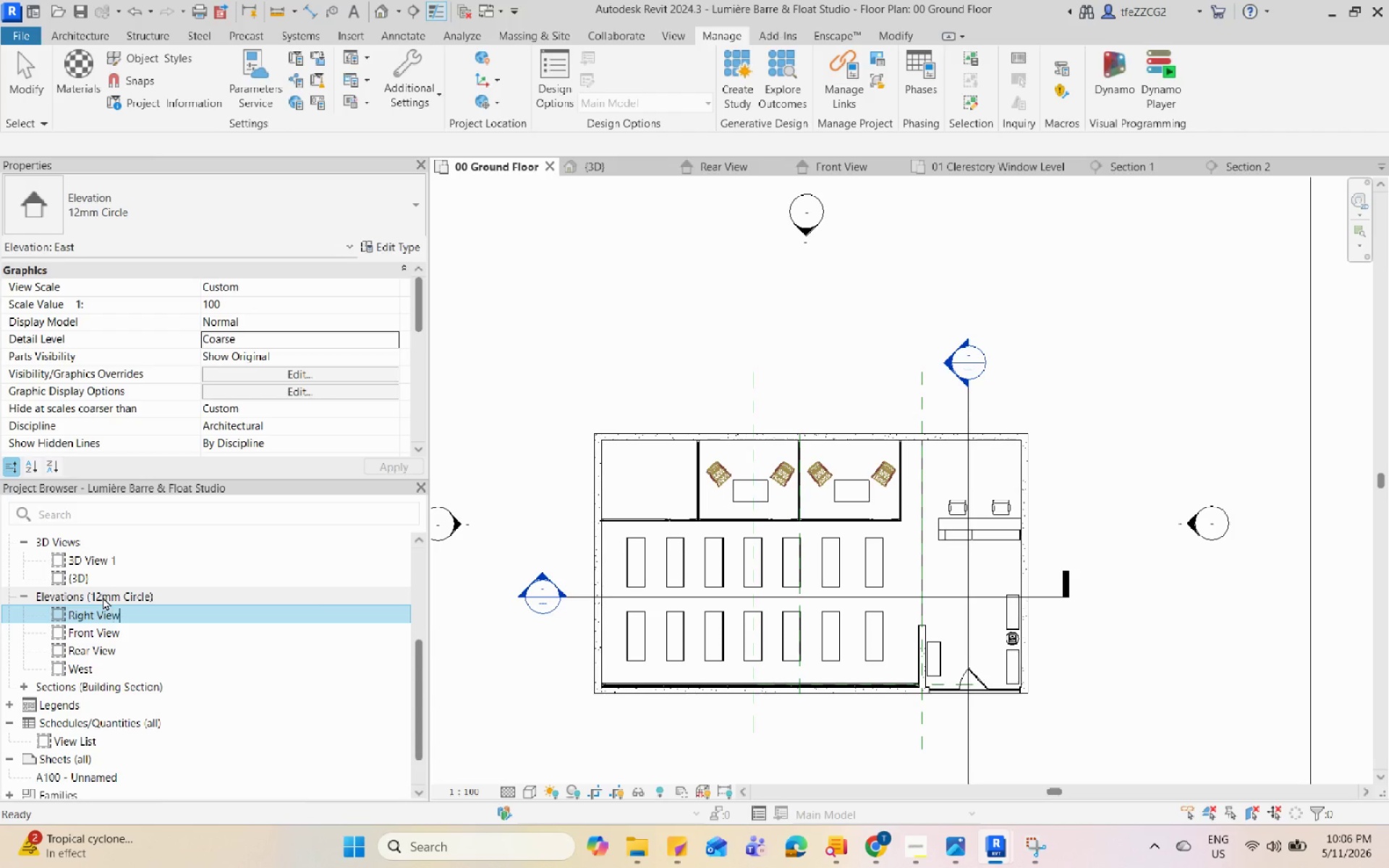 
key(Enter)
 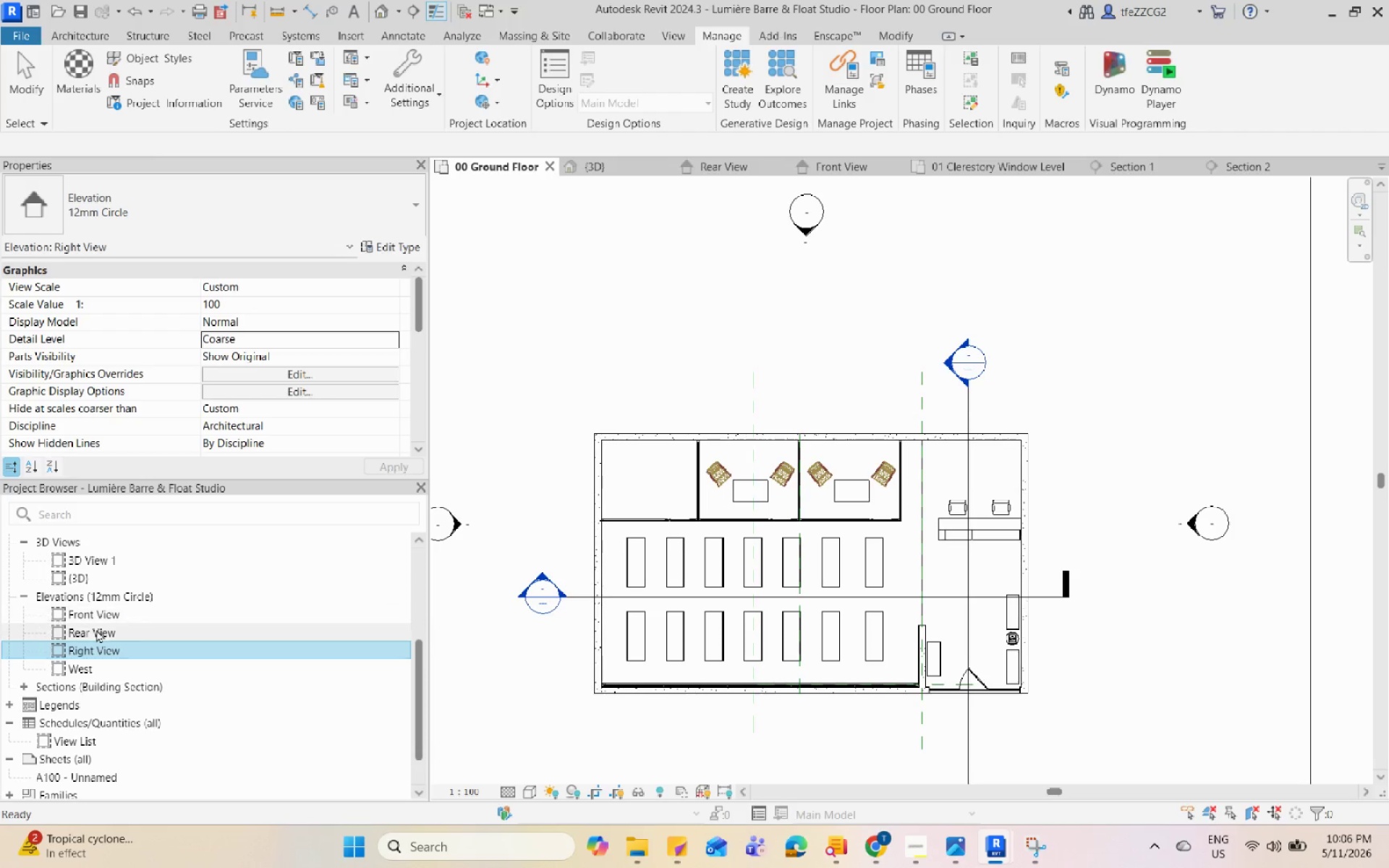 
left_click([85, 672])
 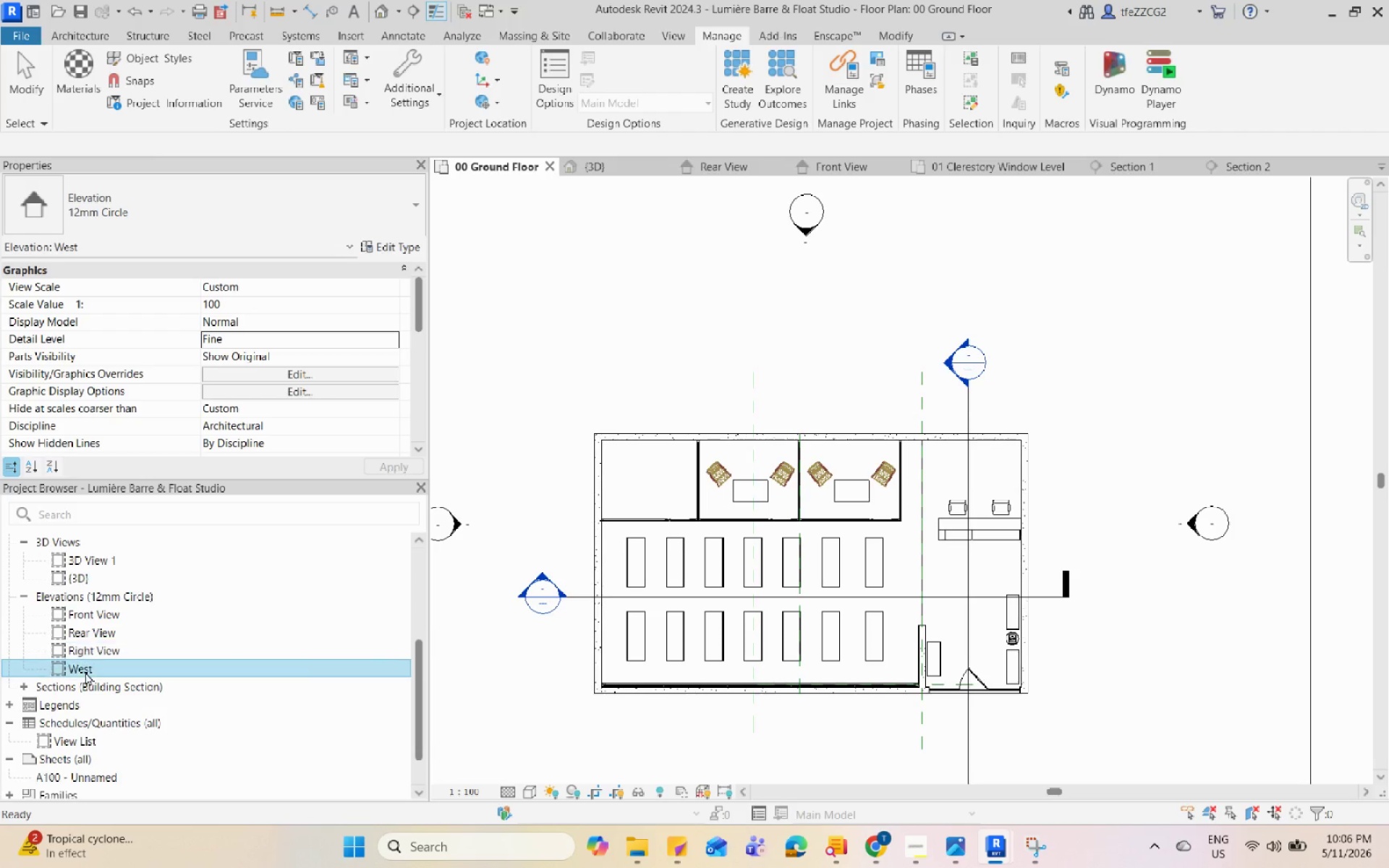 
right_click([85, 672])
 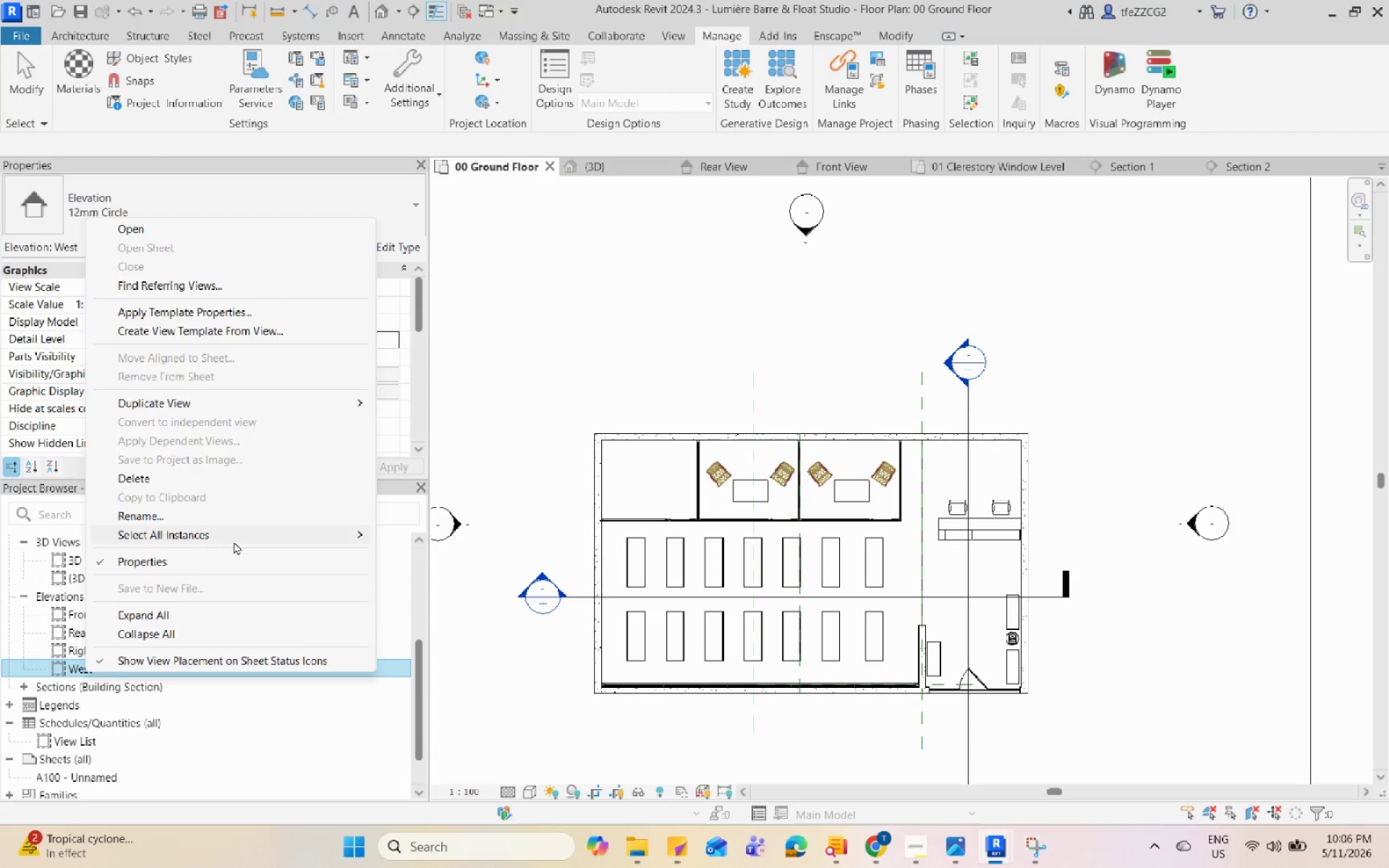 
left_click([237, 511])
 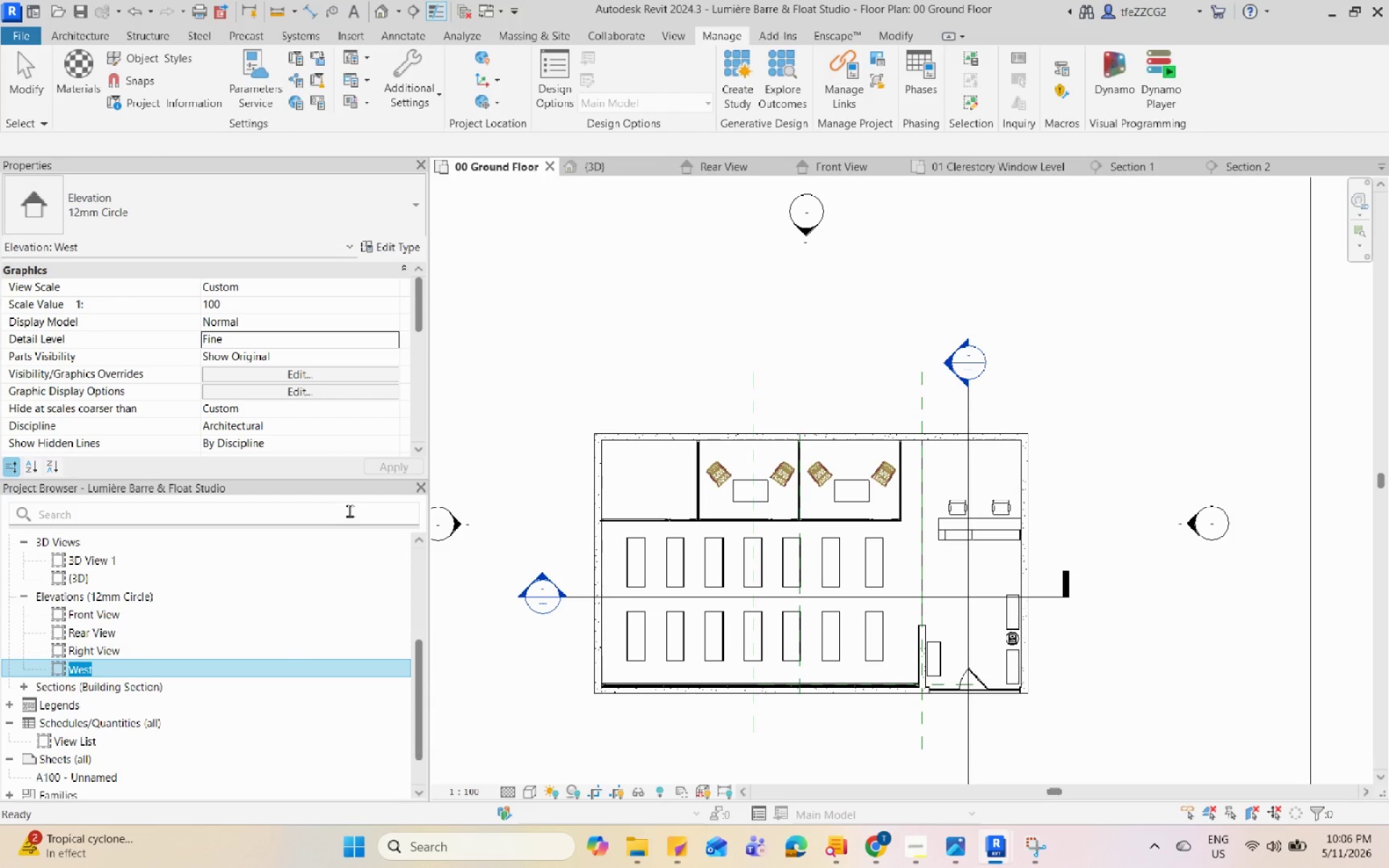 
type(Left View)
 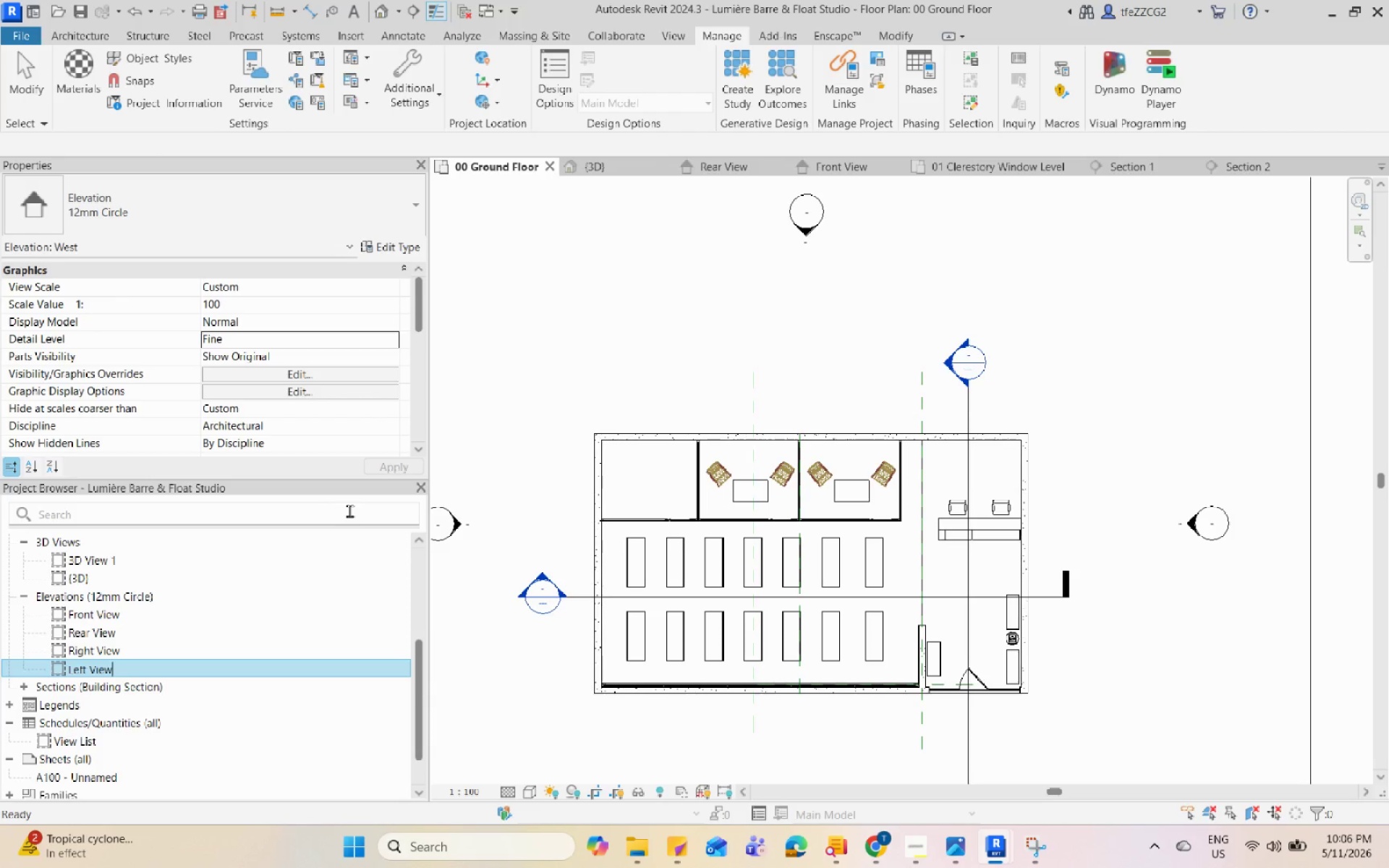 
key(Enter)
 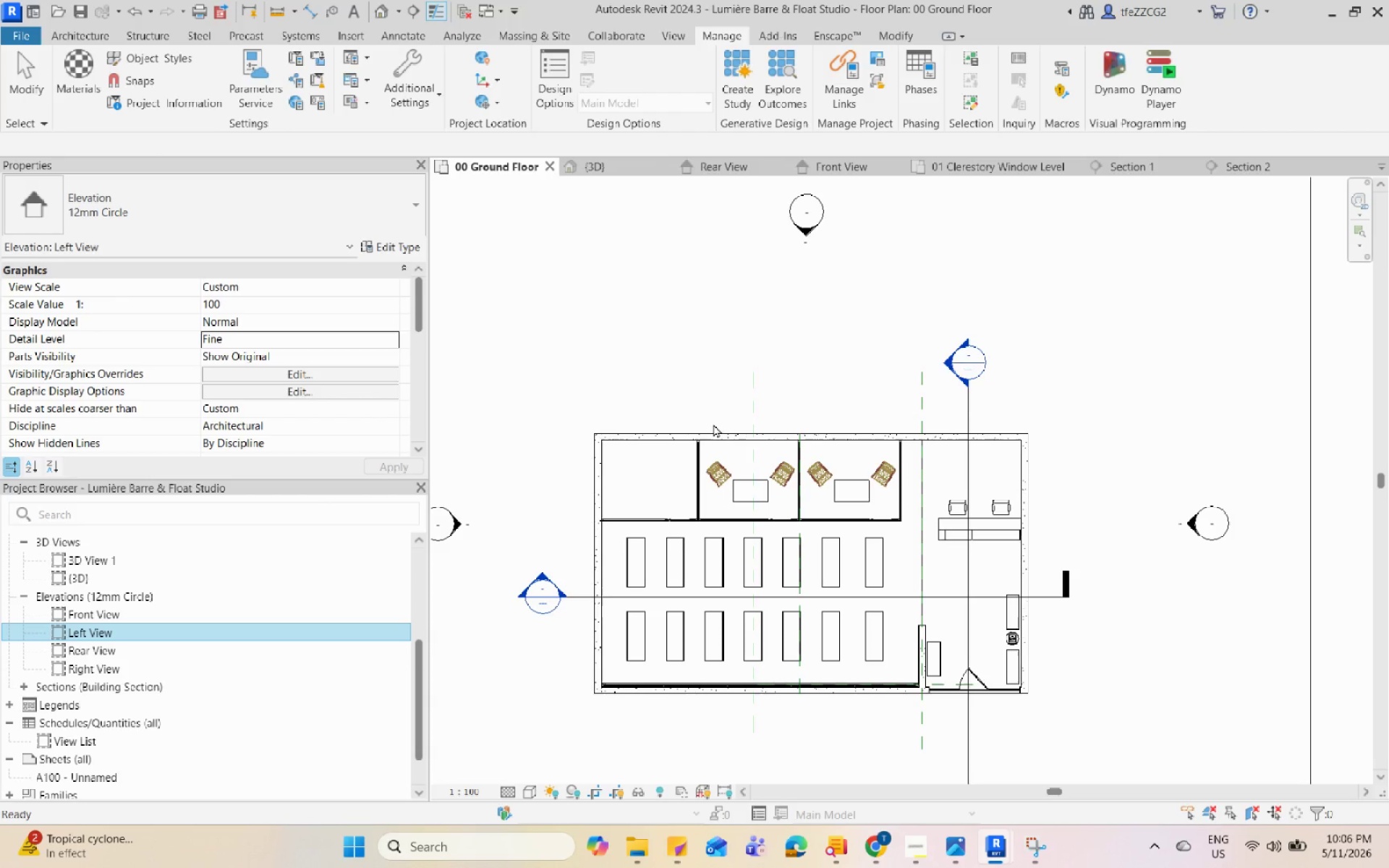 
left_click([733, 346])
 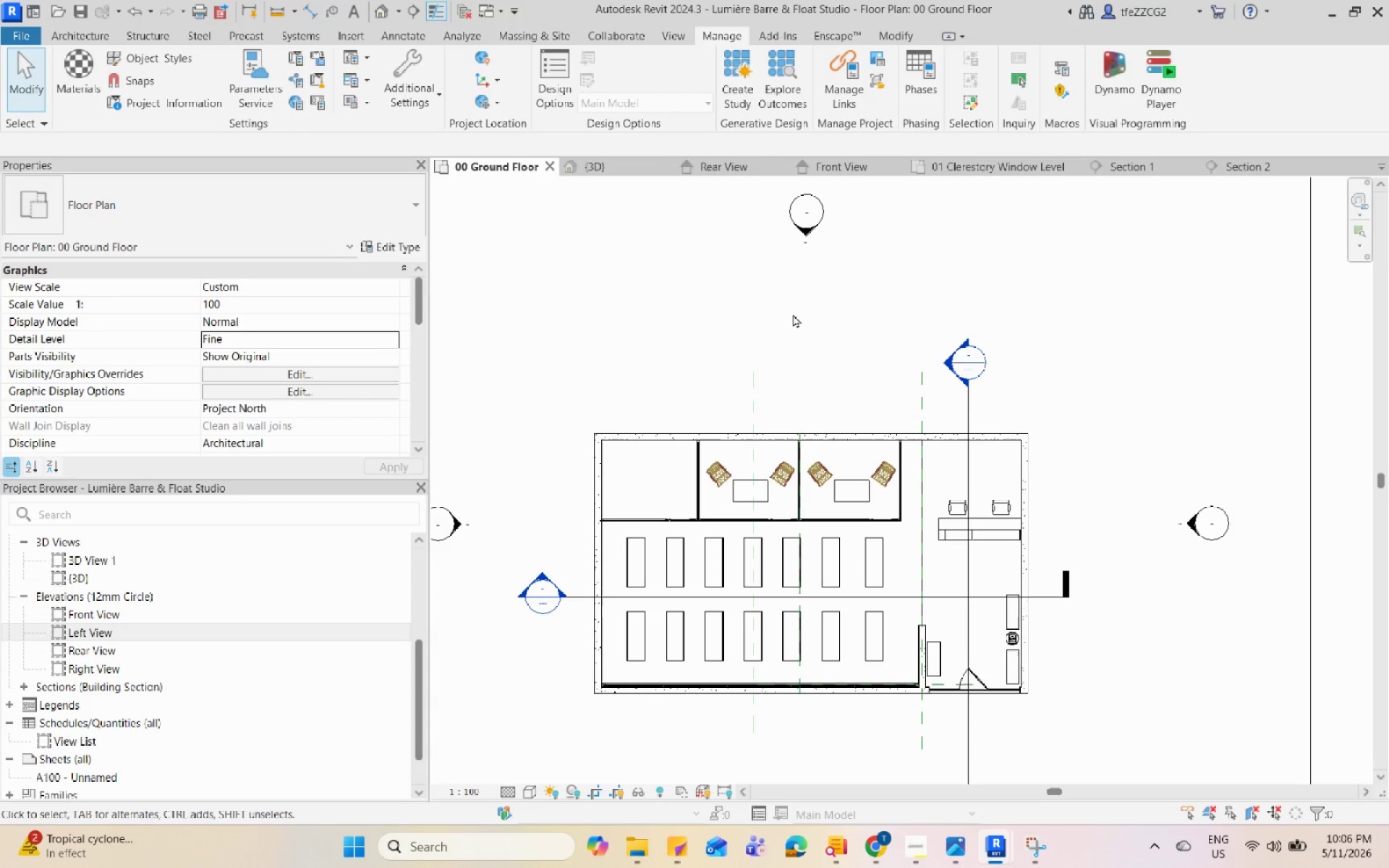 
left_click([715, 331])
 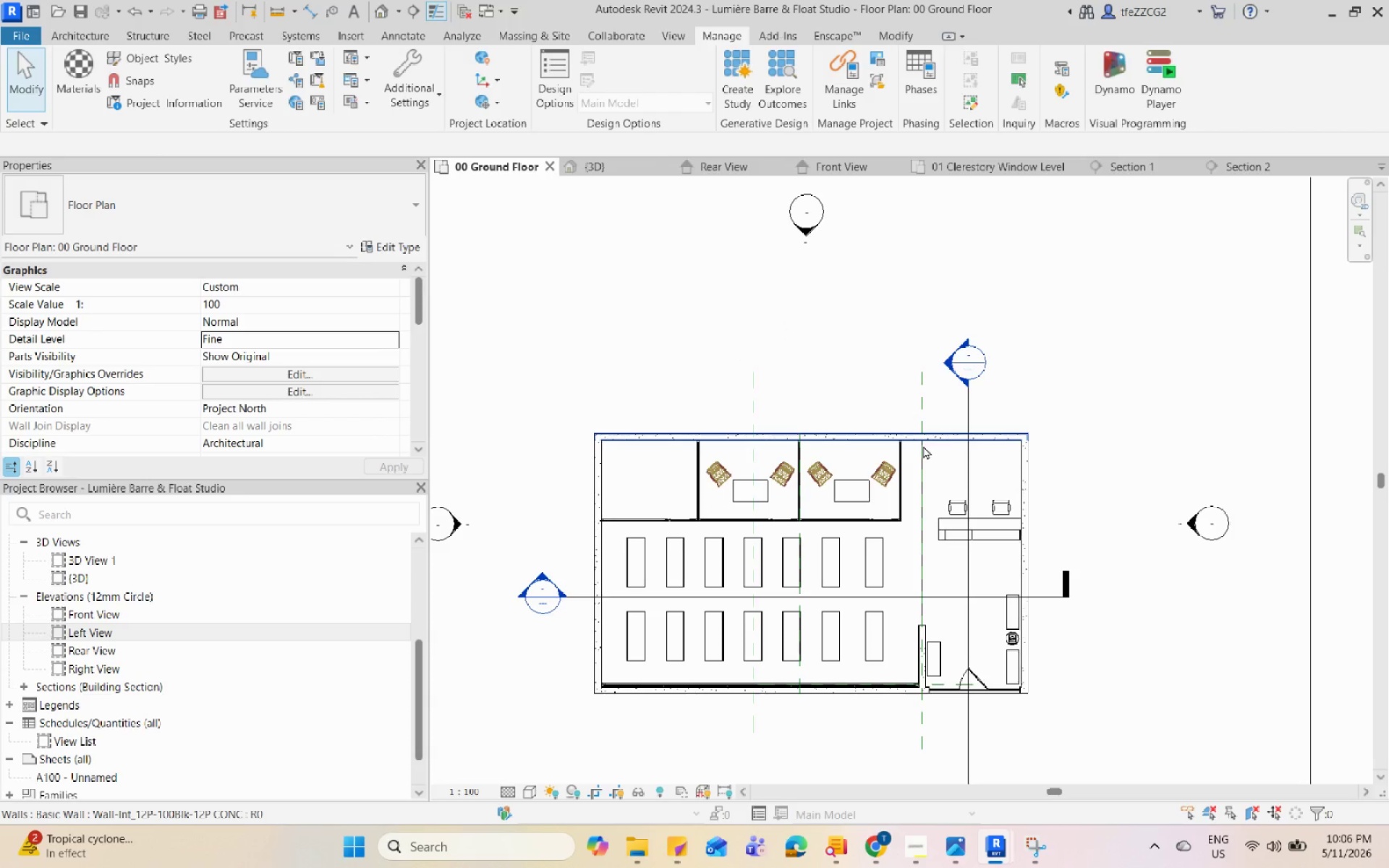 
double_click([1139, 401])
 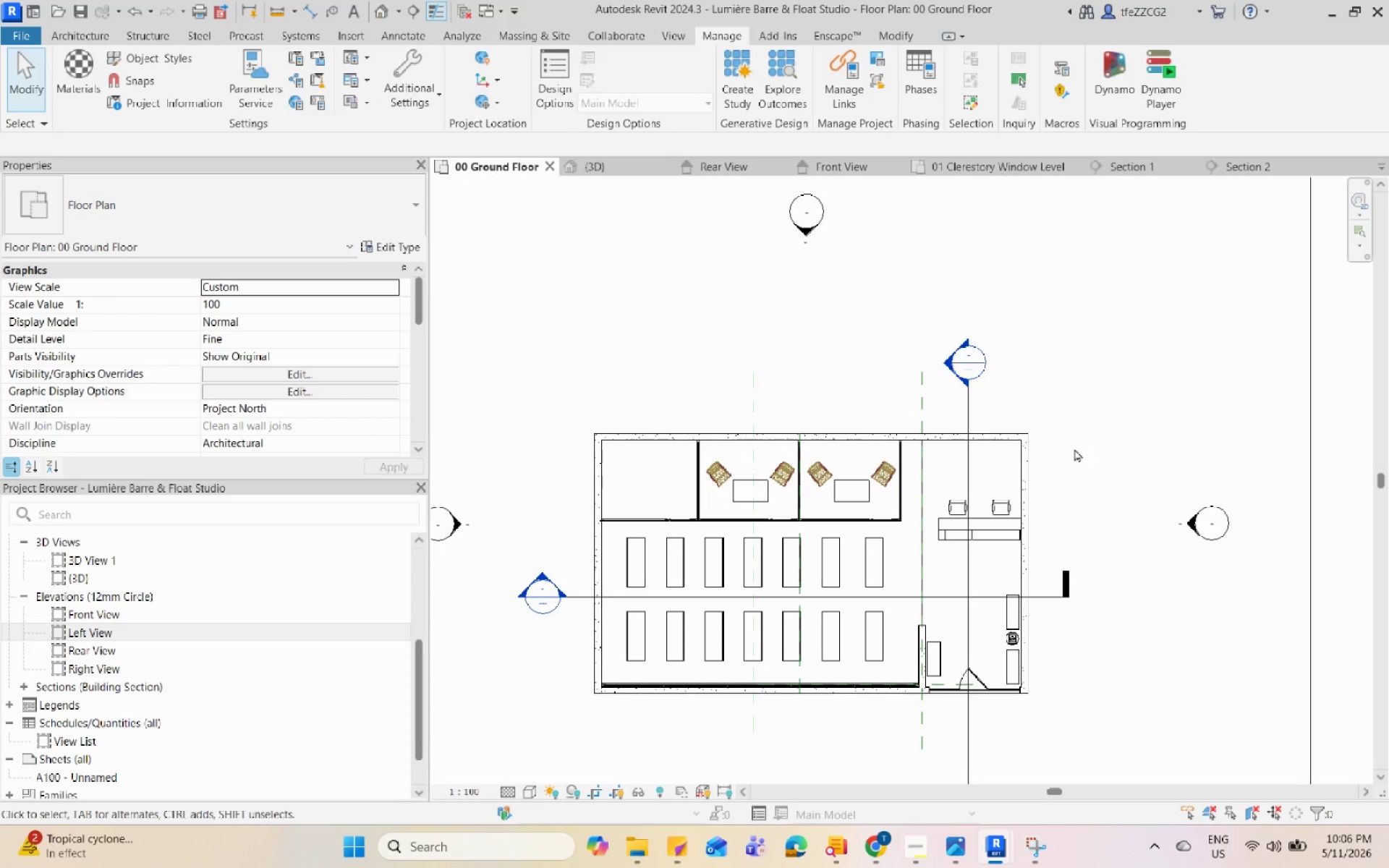 
scroll: coordinate [1069, 459], scroll_direction: down, amount: 1.0
 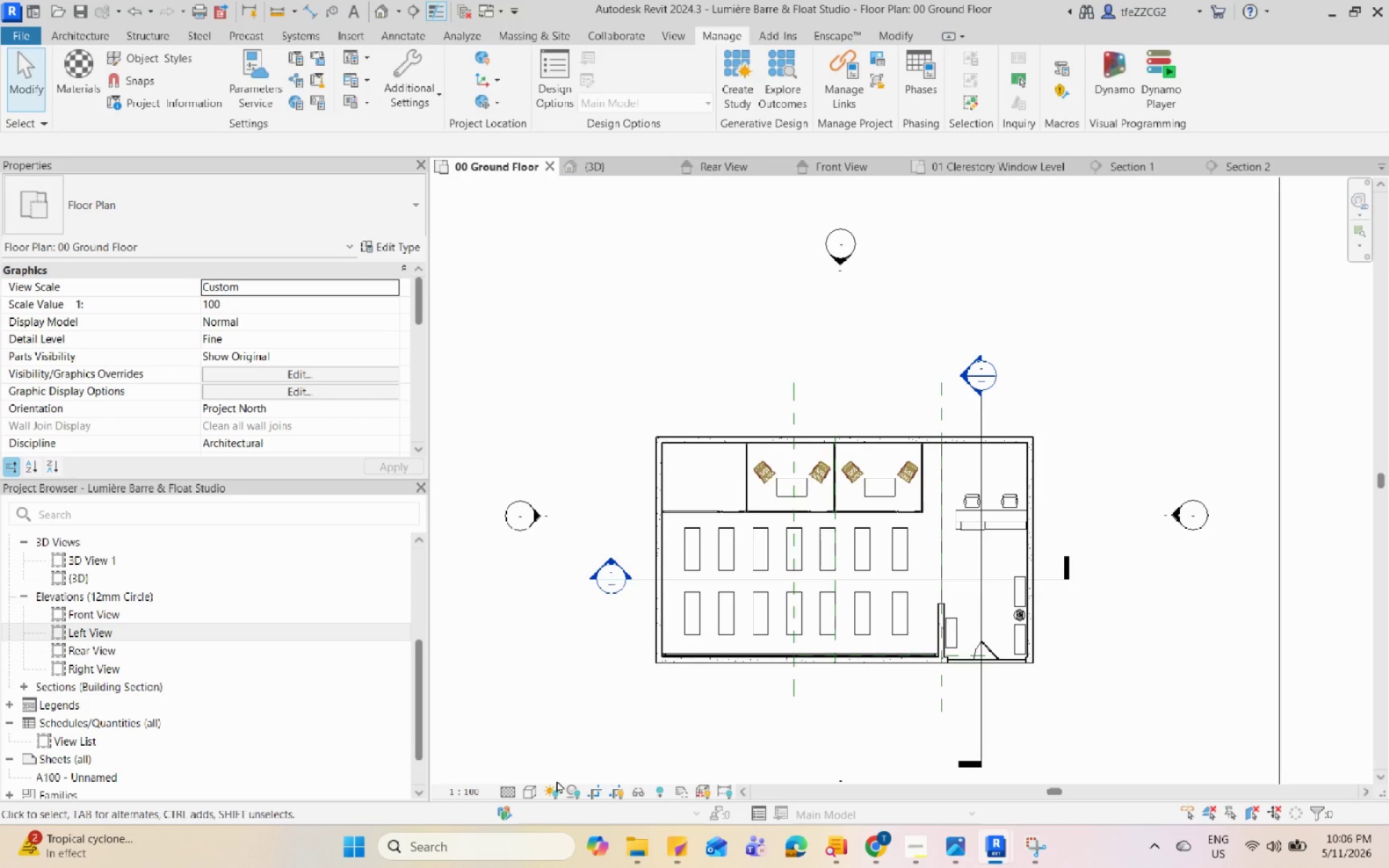 
left_click([532, 791])
 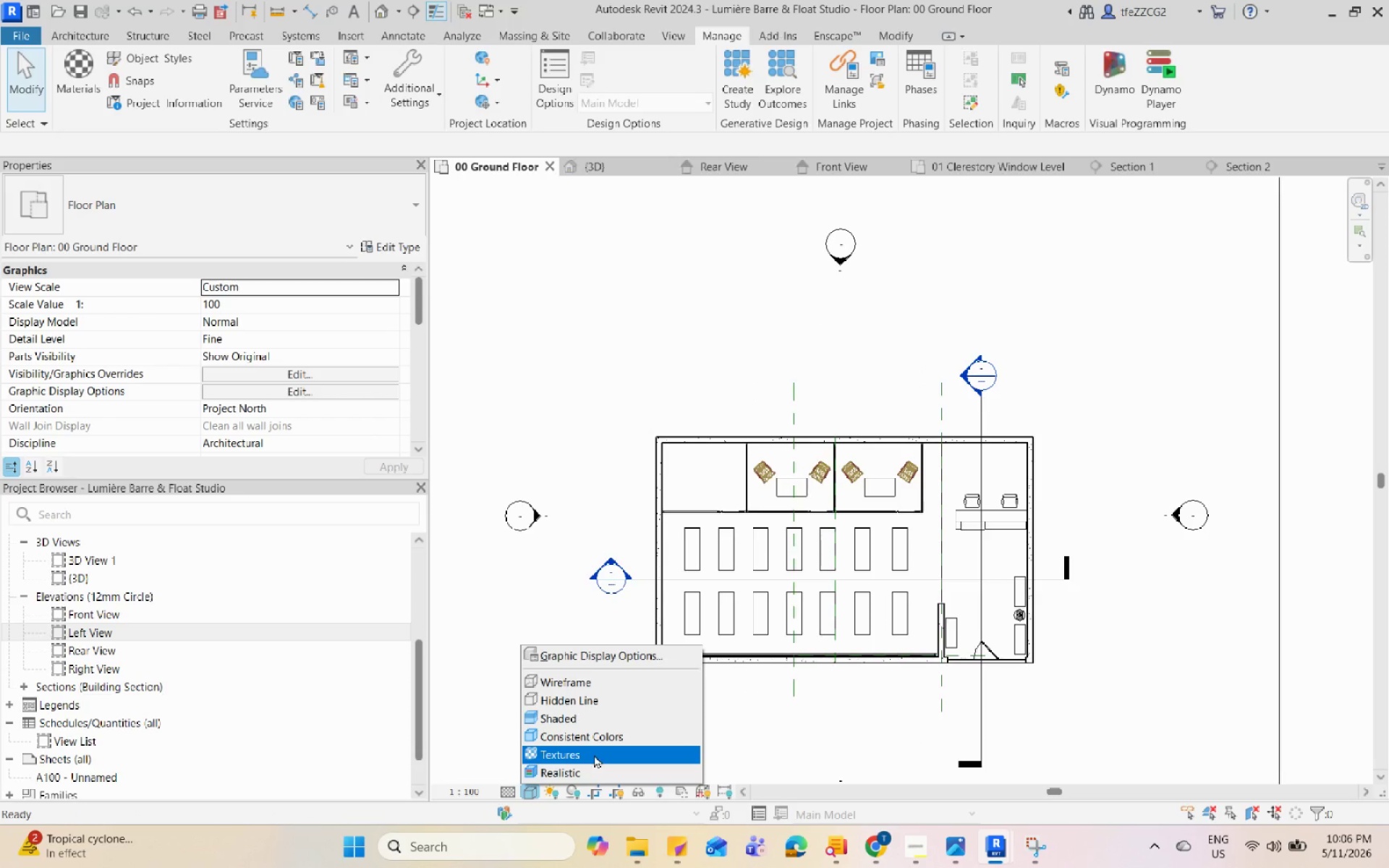 
left_click([602, 743])
 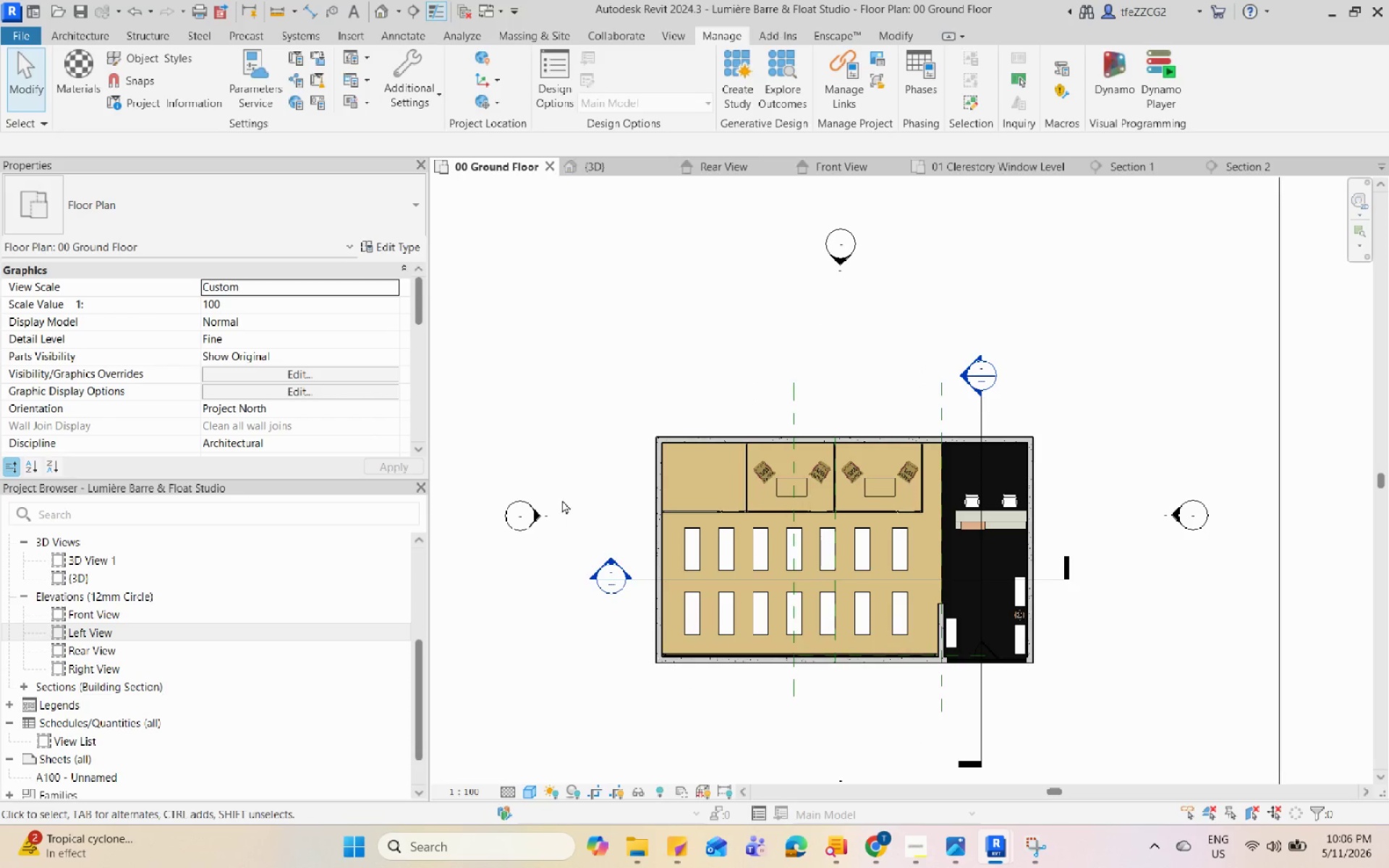 
left_click([647, 404])
 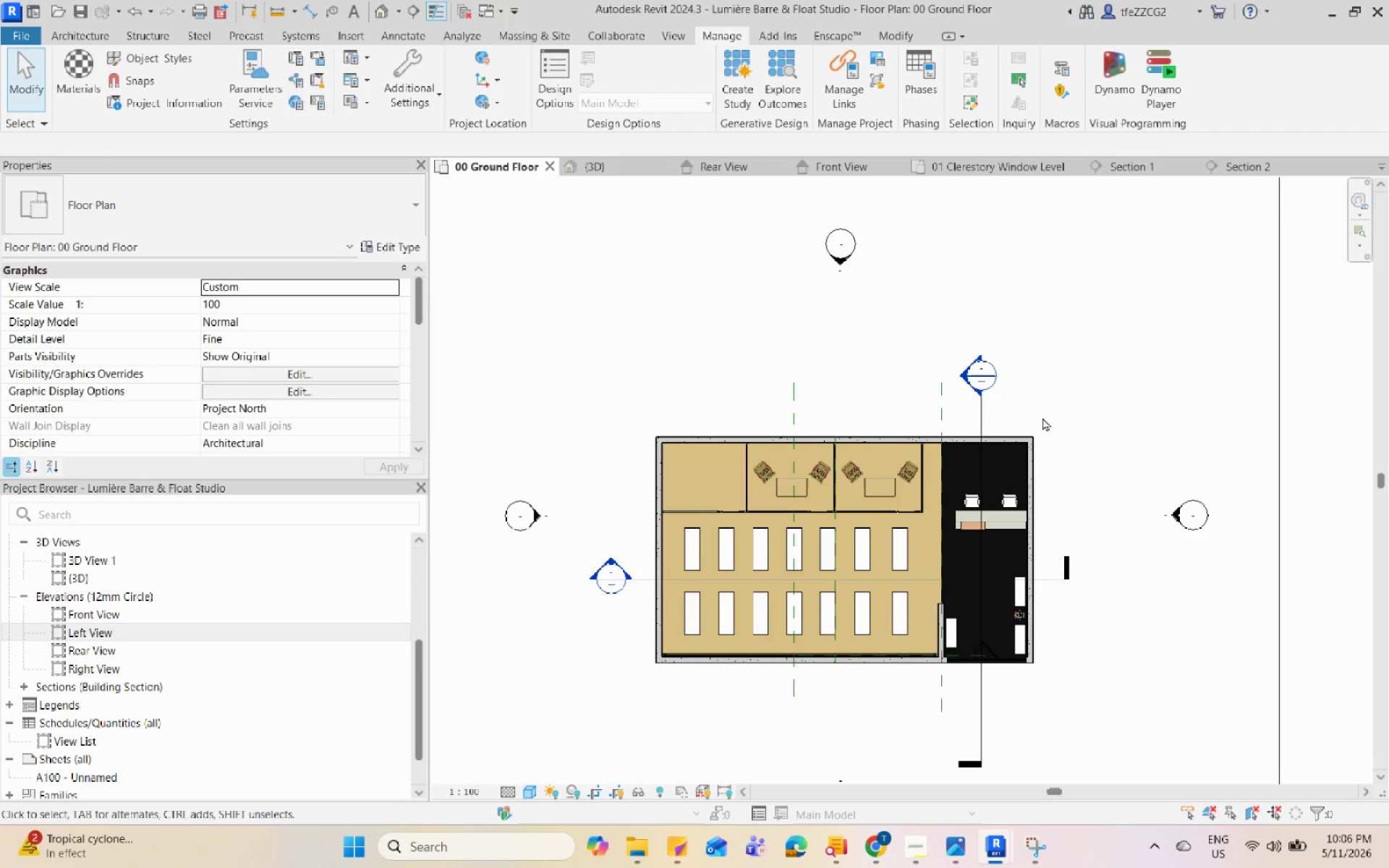 
scroll: coordinate [776, 464], scroll_direction: up, amount: 5.0
 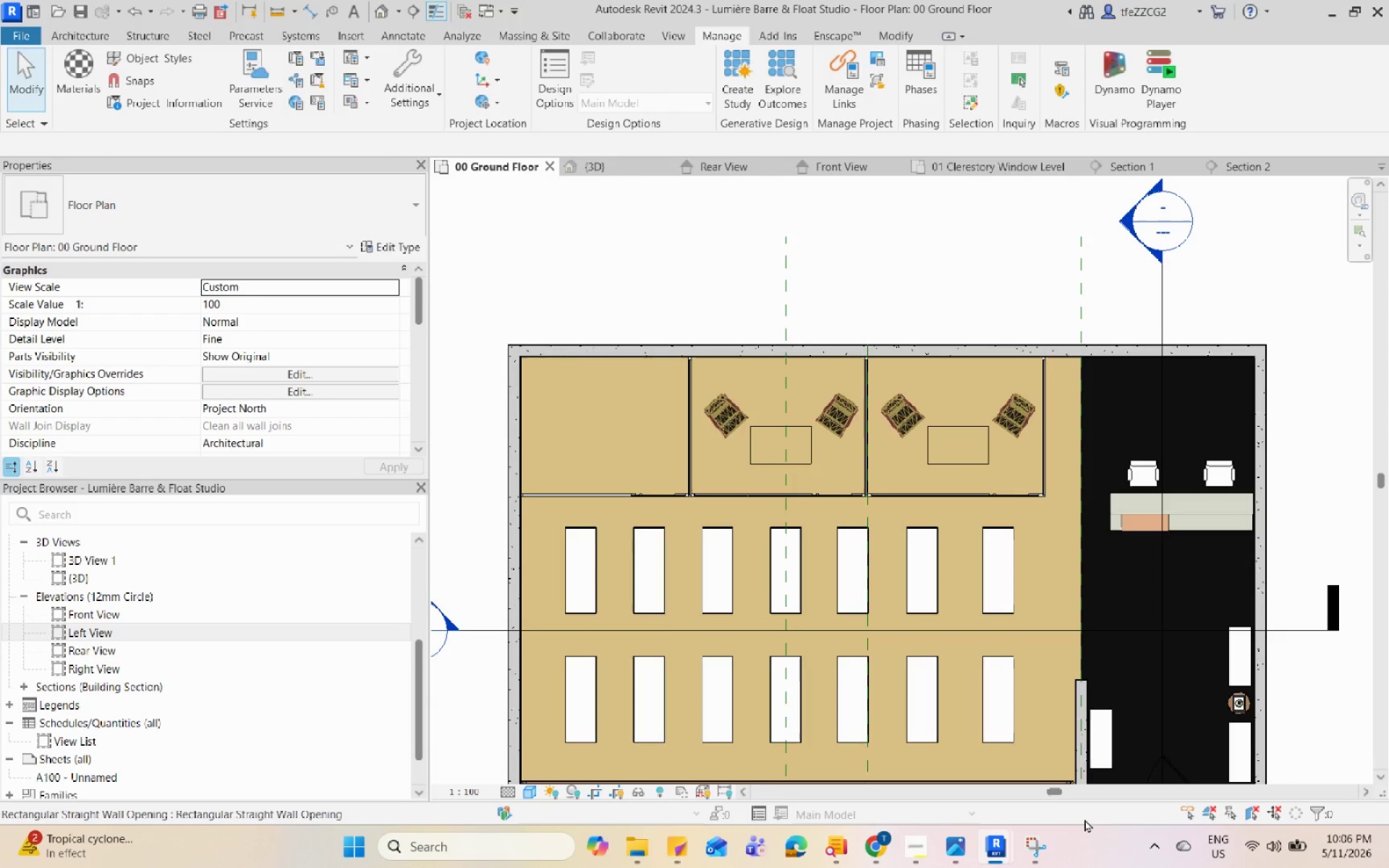 
left_click([1050, 846])
 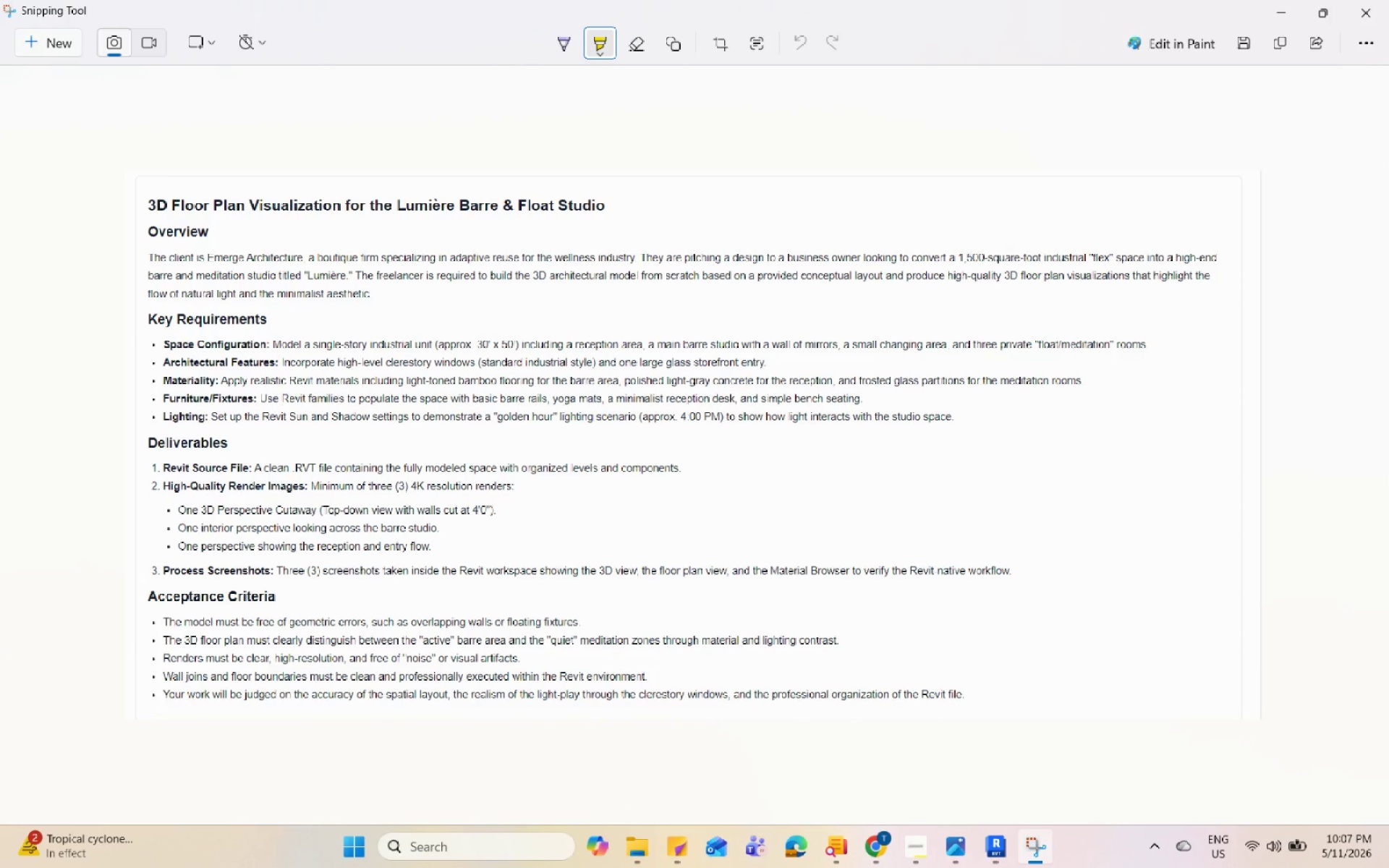 
wait(10.8)
 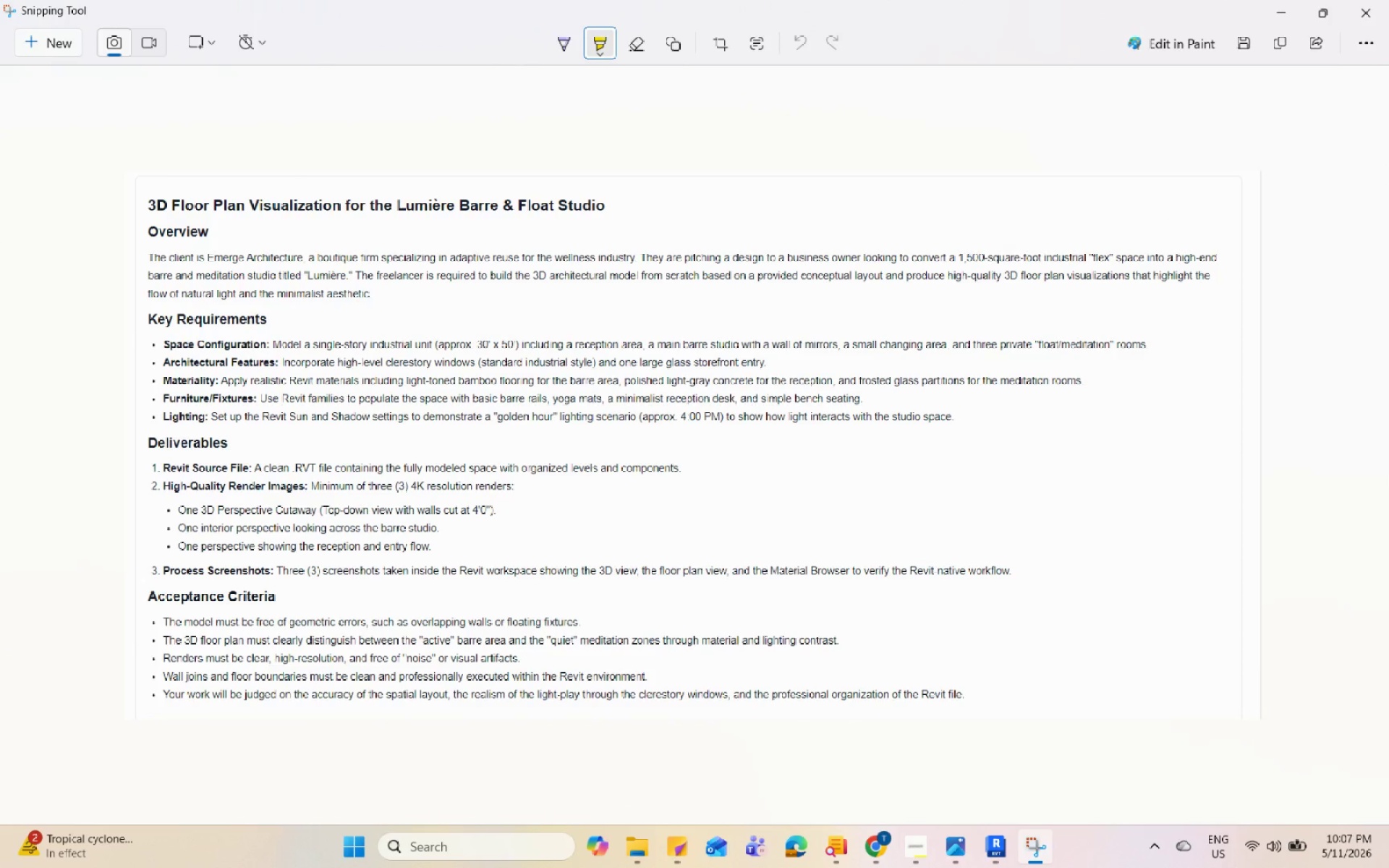 
left_click([1038, 867])
 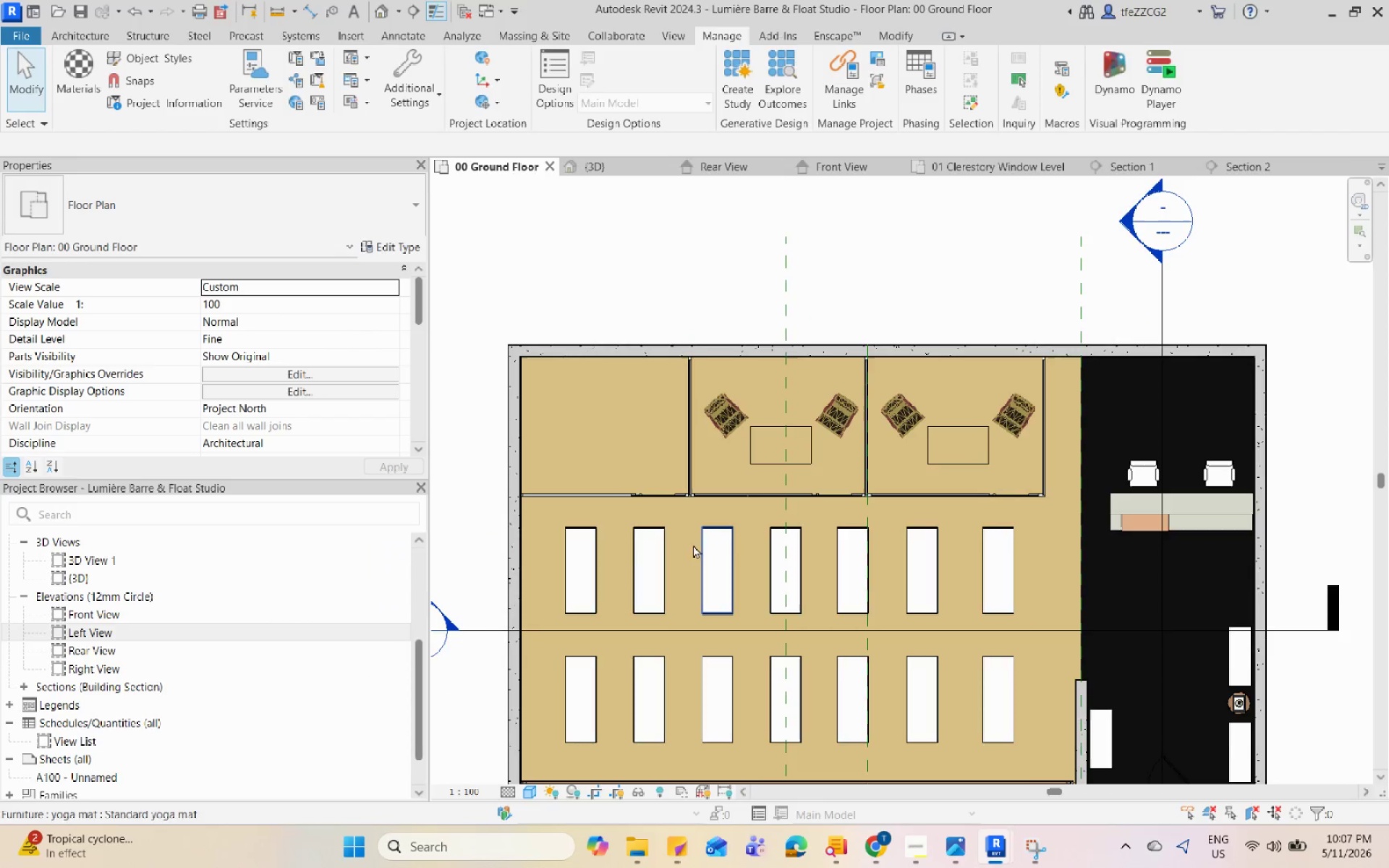 
scroll: coordinate [830, 404], scroll_direction: down, amount: 8.0
 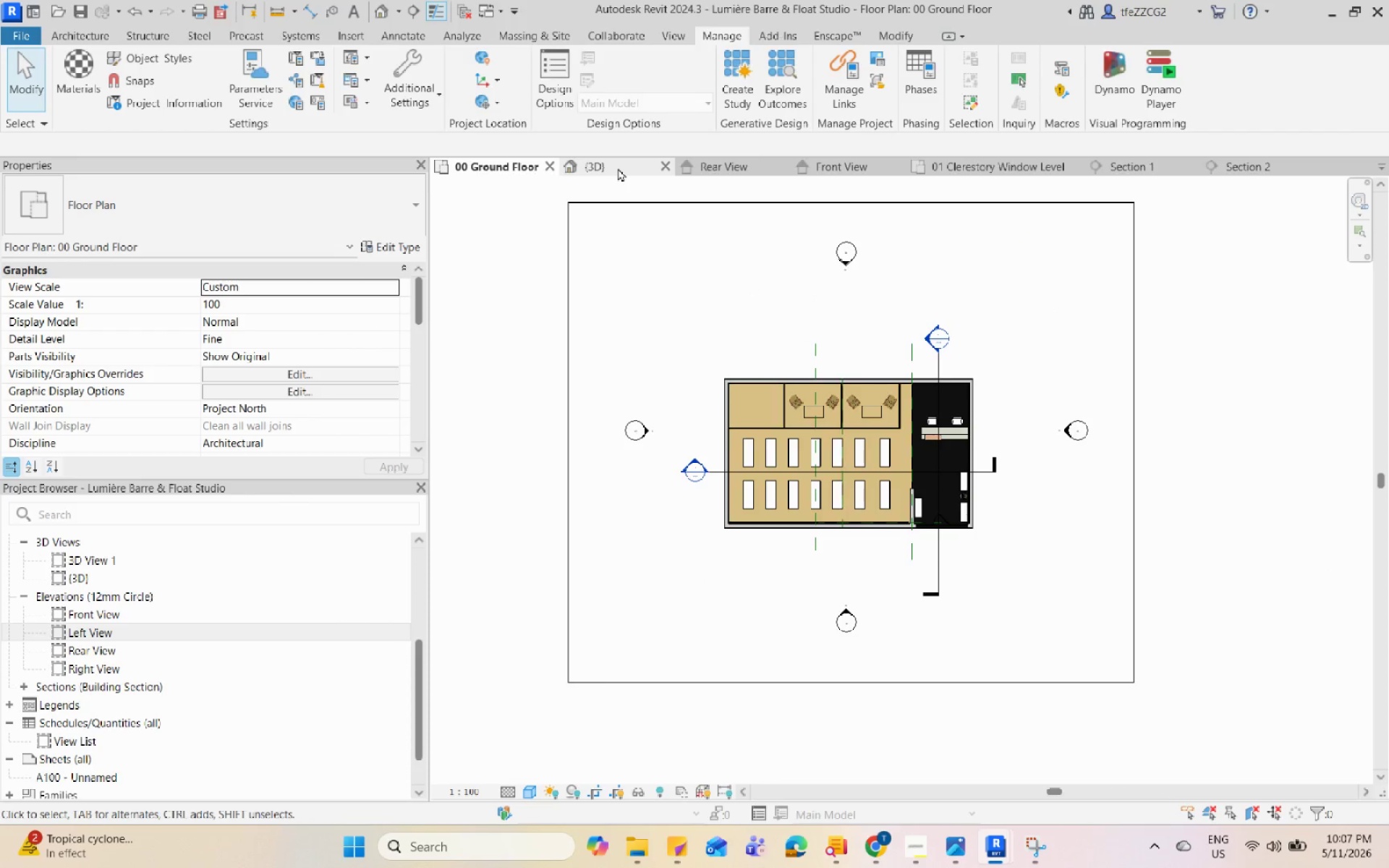 
left_click([619, 168])
 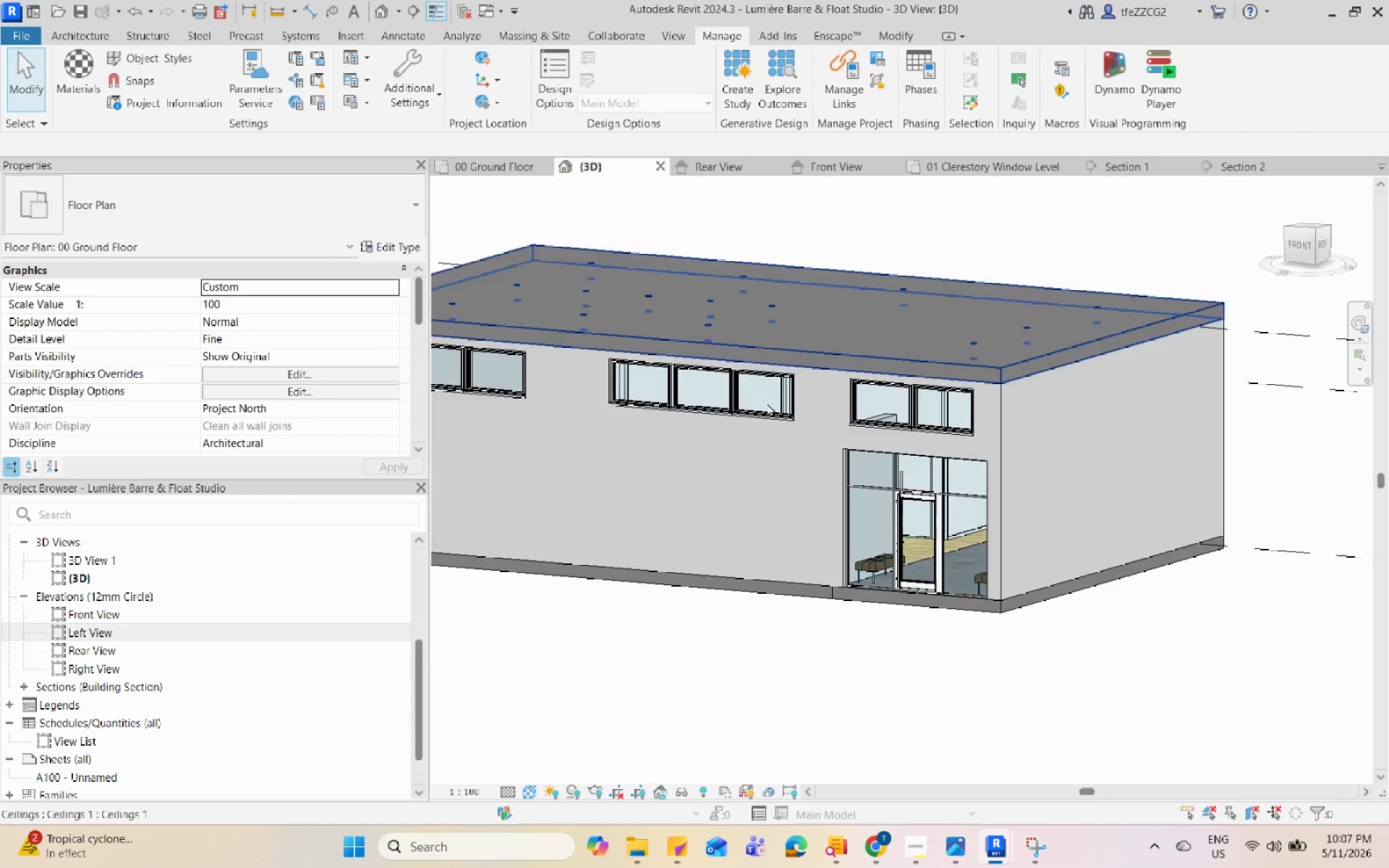 
left_click([986, 435])
 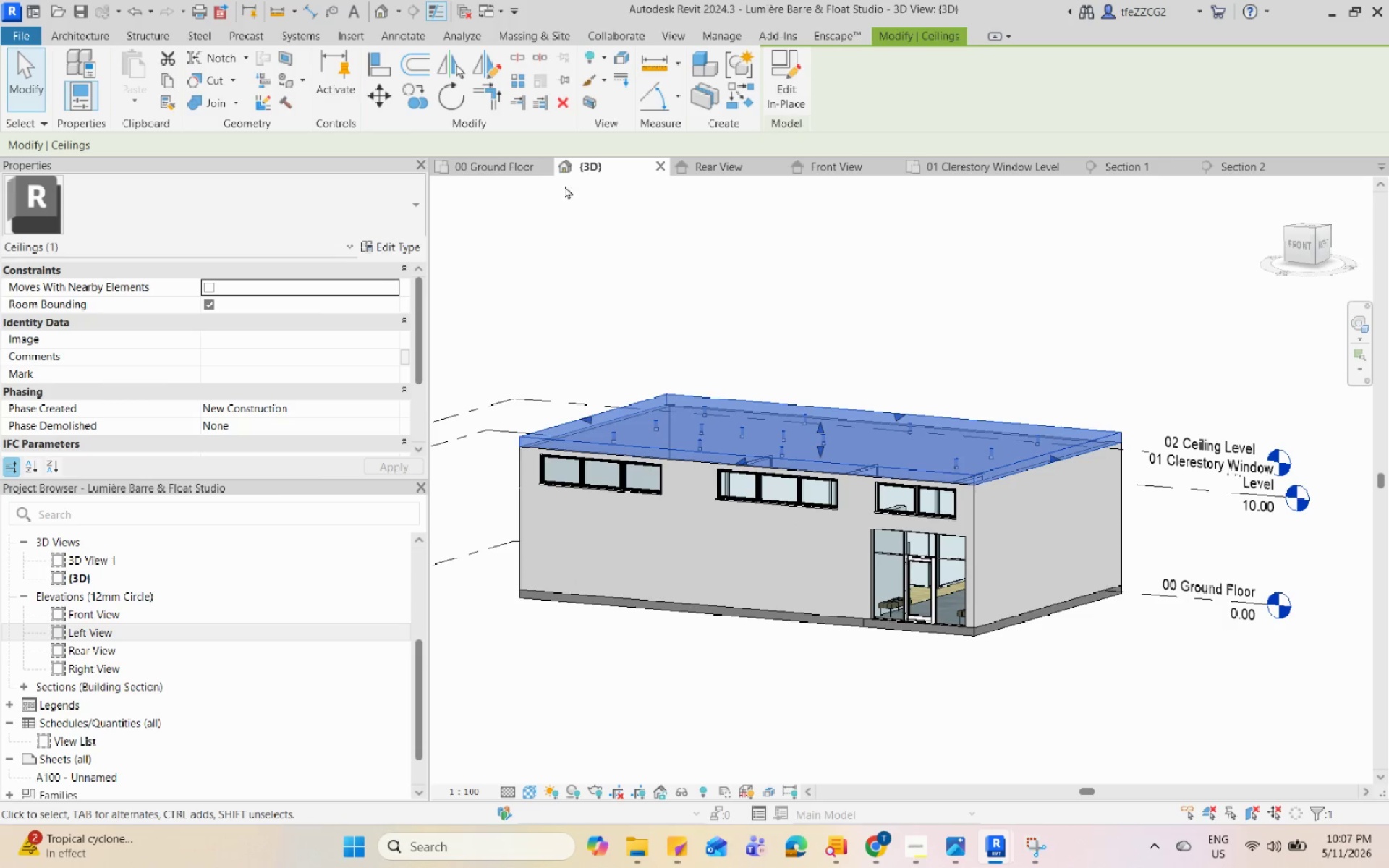 
scroll: coordinate [986, 435], scroll_direction: down, amount: 3.0
 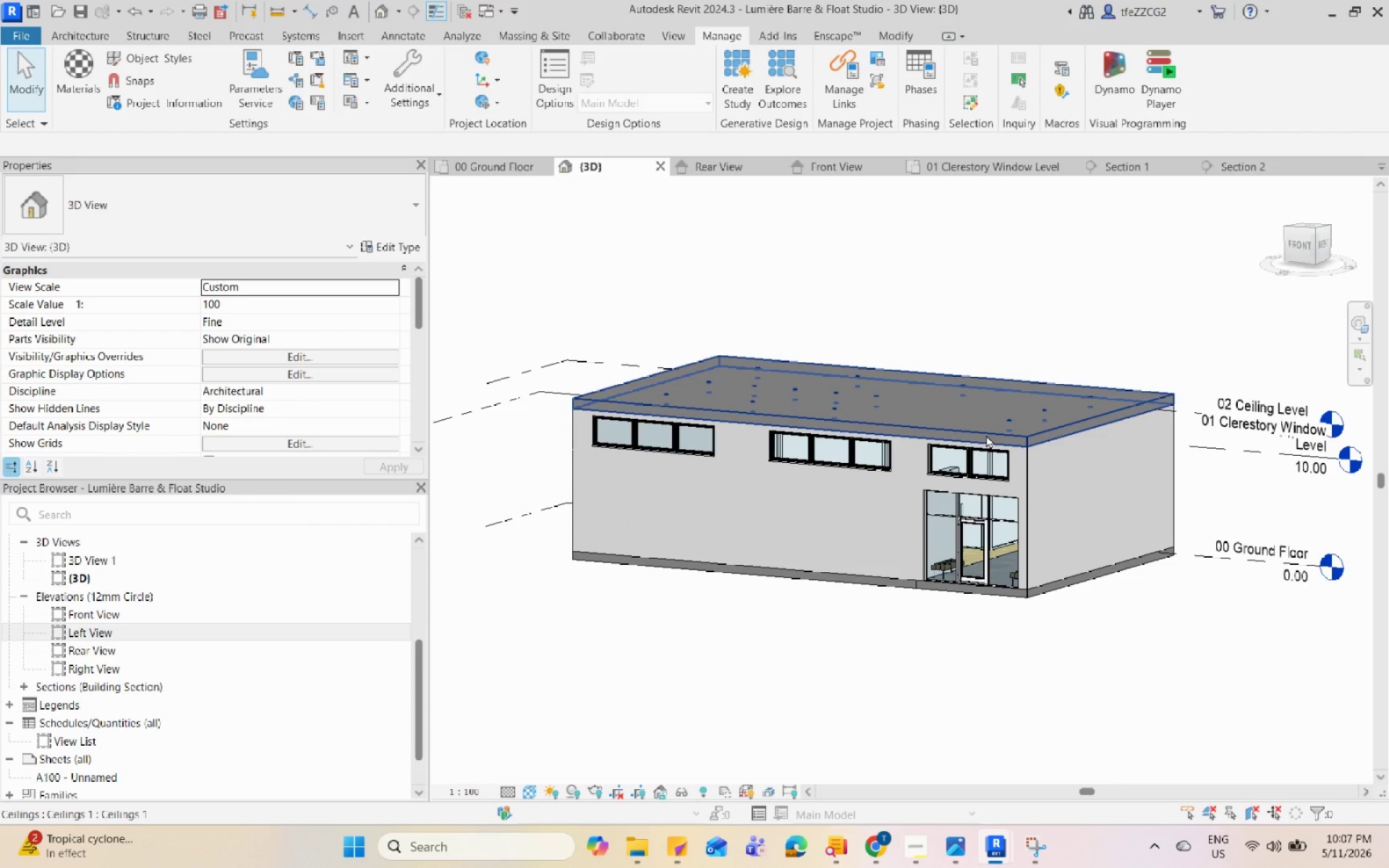 
left_click([483, 161])
 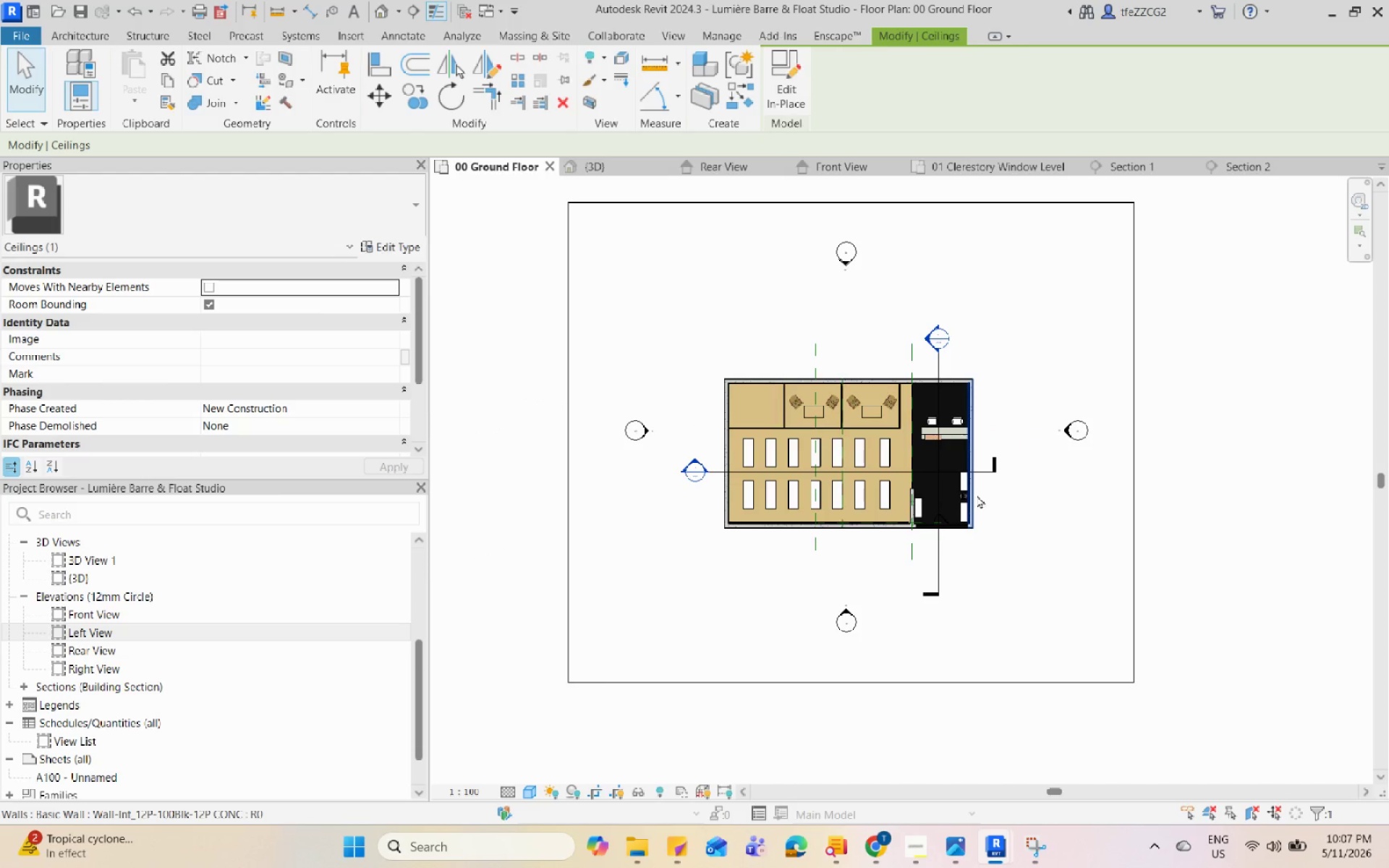 
left_click([603, 165])
 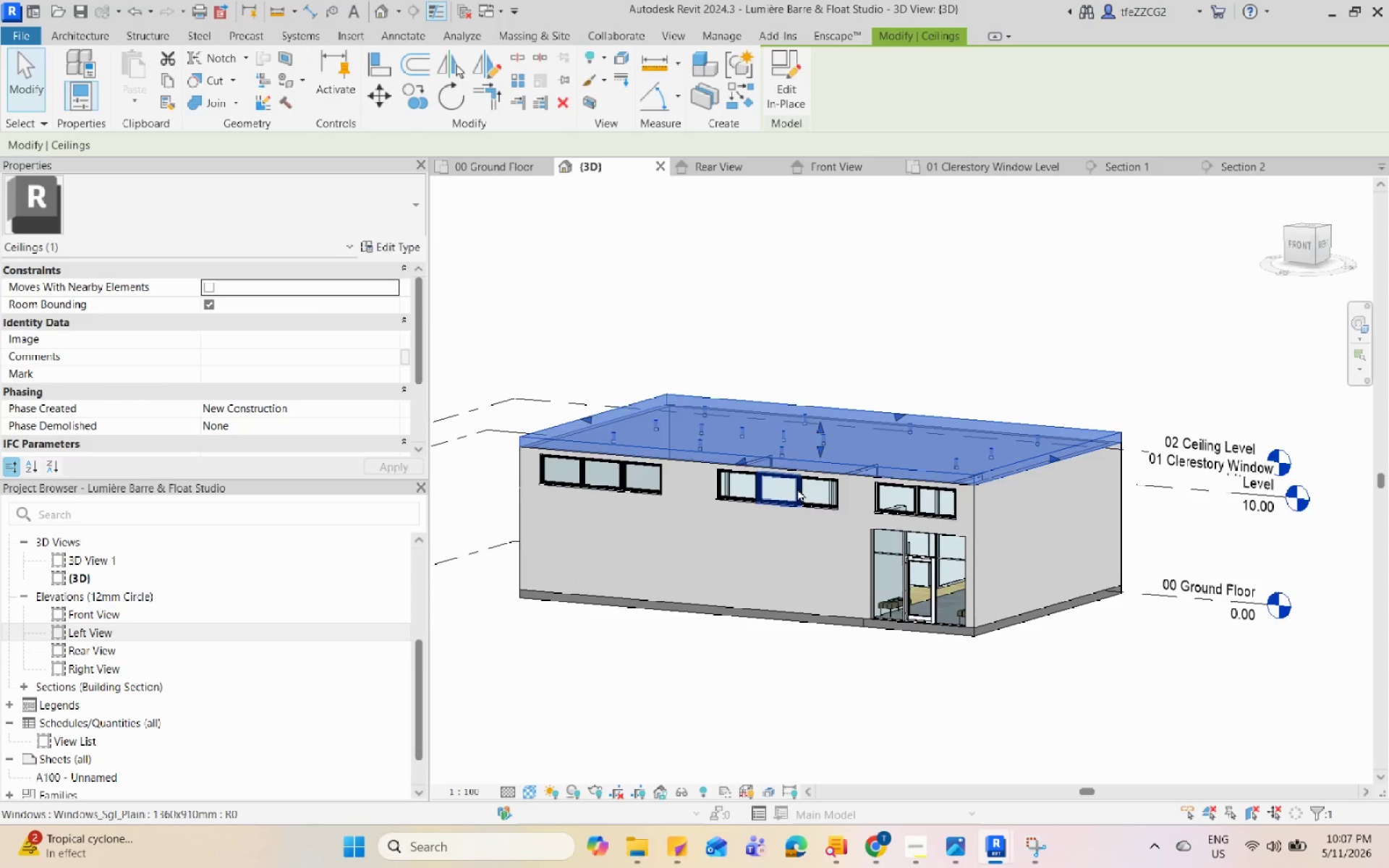 
left_click([1116, 360])
 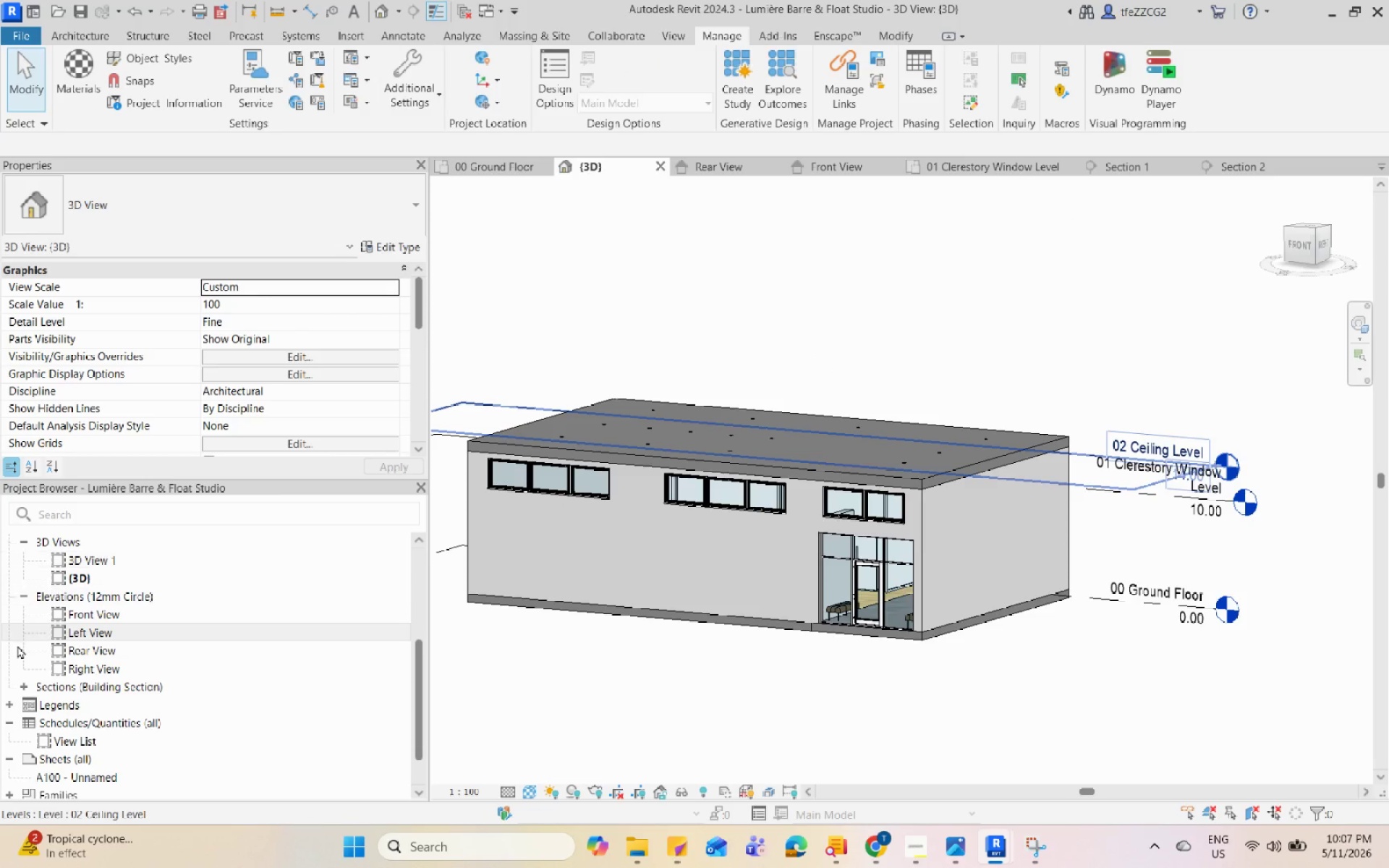 
scroll: coordinate [908, 485], scroll_direction: none, amount: 0.0
 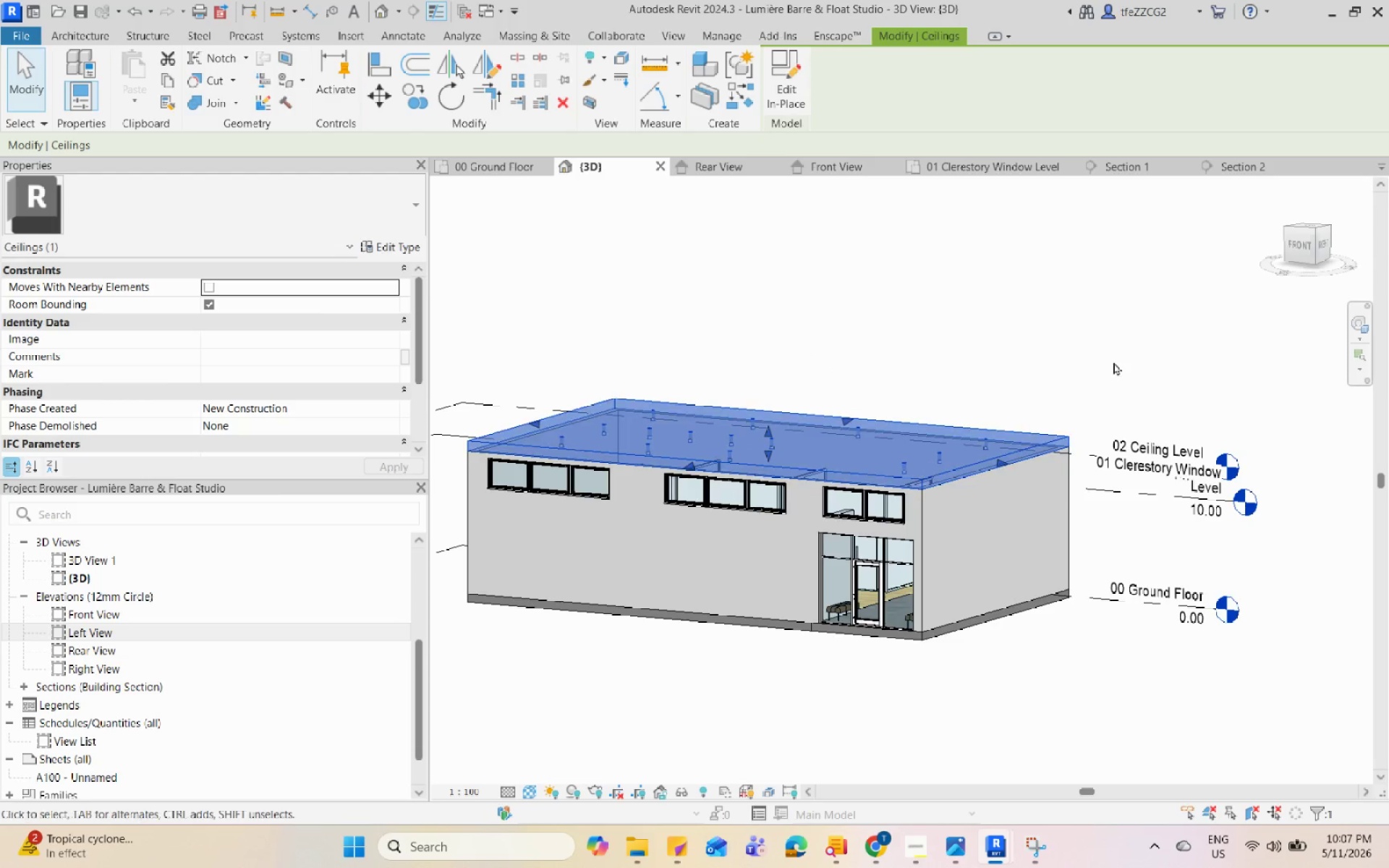 
double_click([92, 636])
 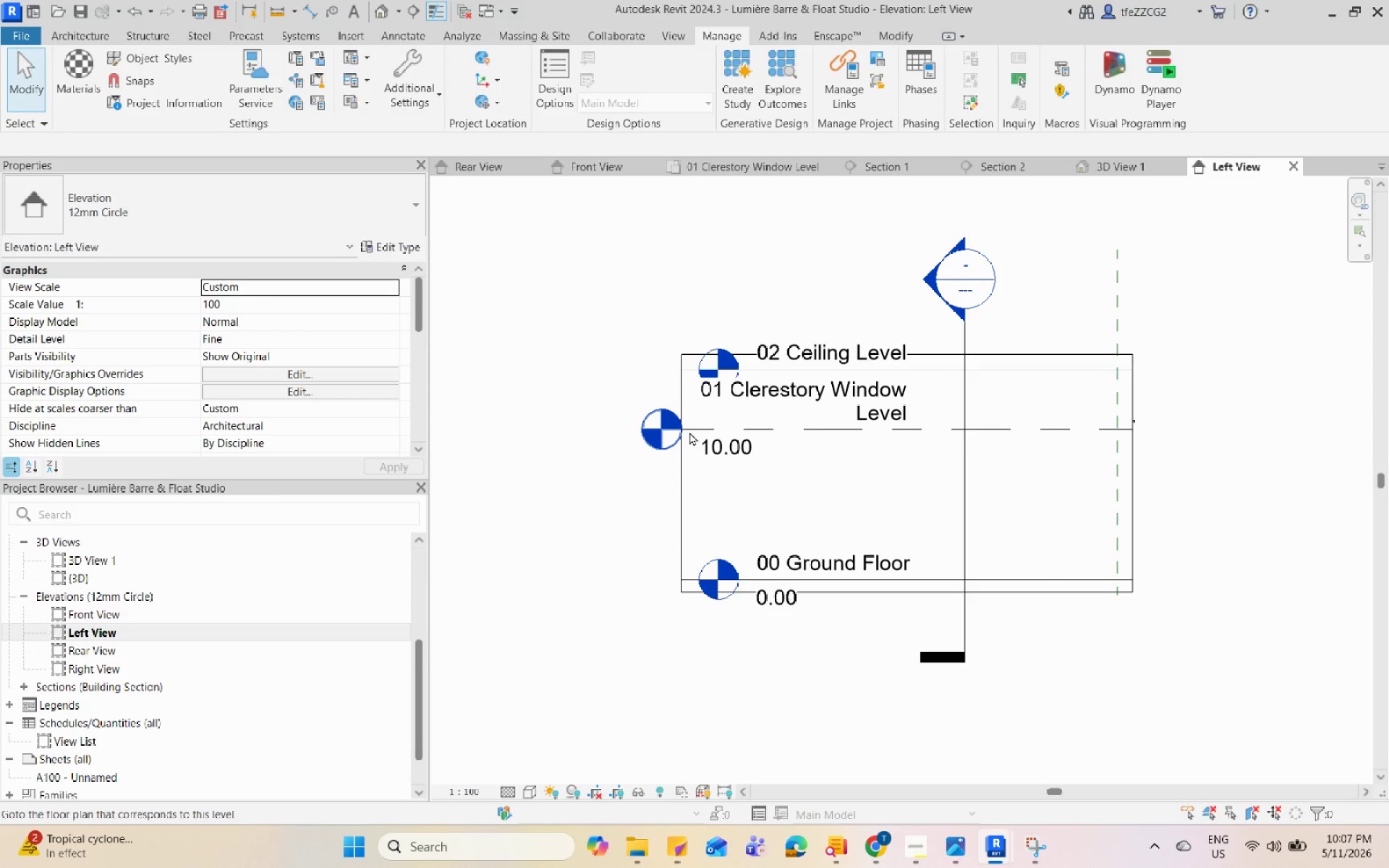 
scroll: coordinate [697, 422], scroll_direction: up, amount: 4.0
 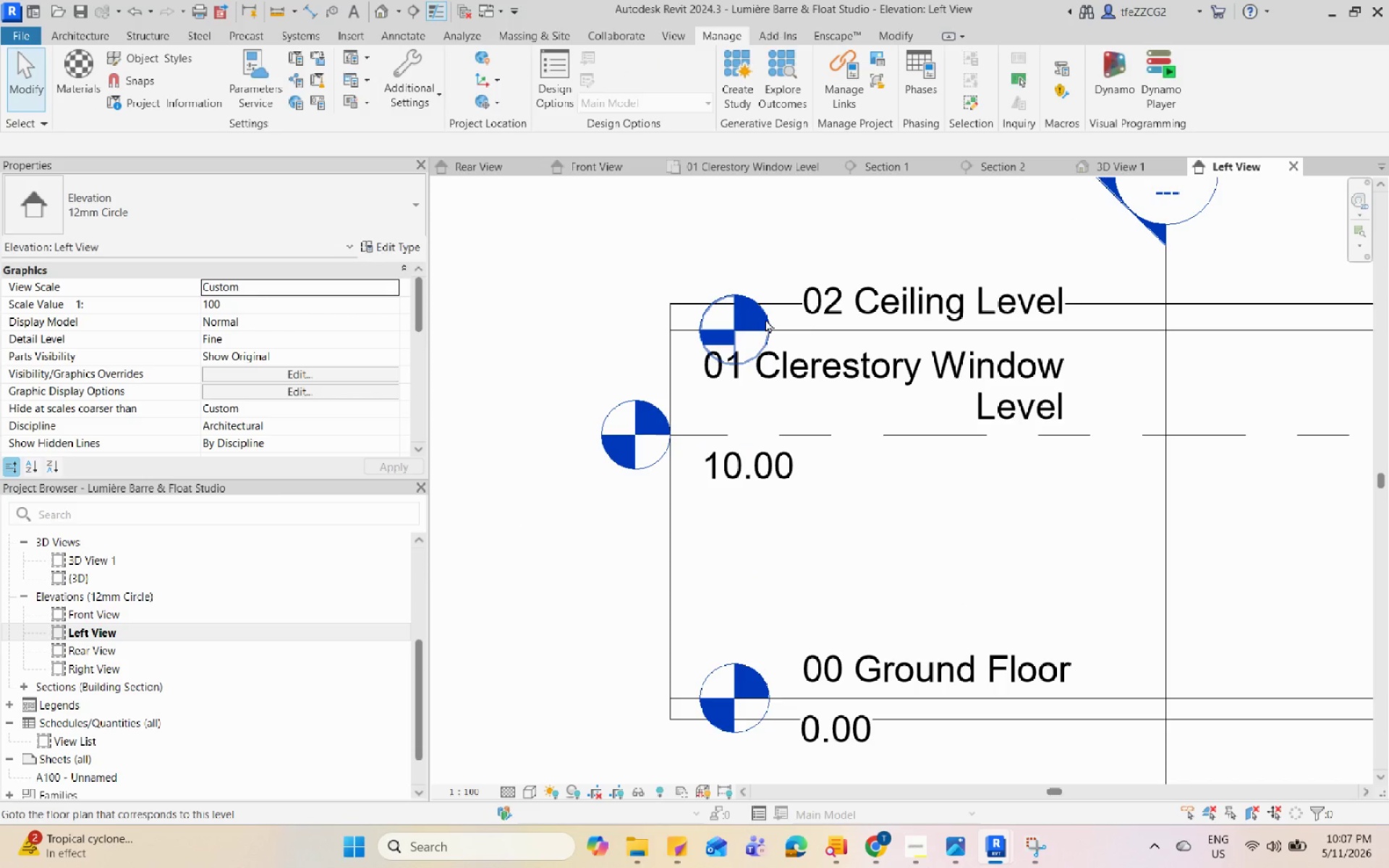 
left_click([765, 319])
 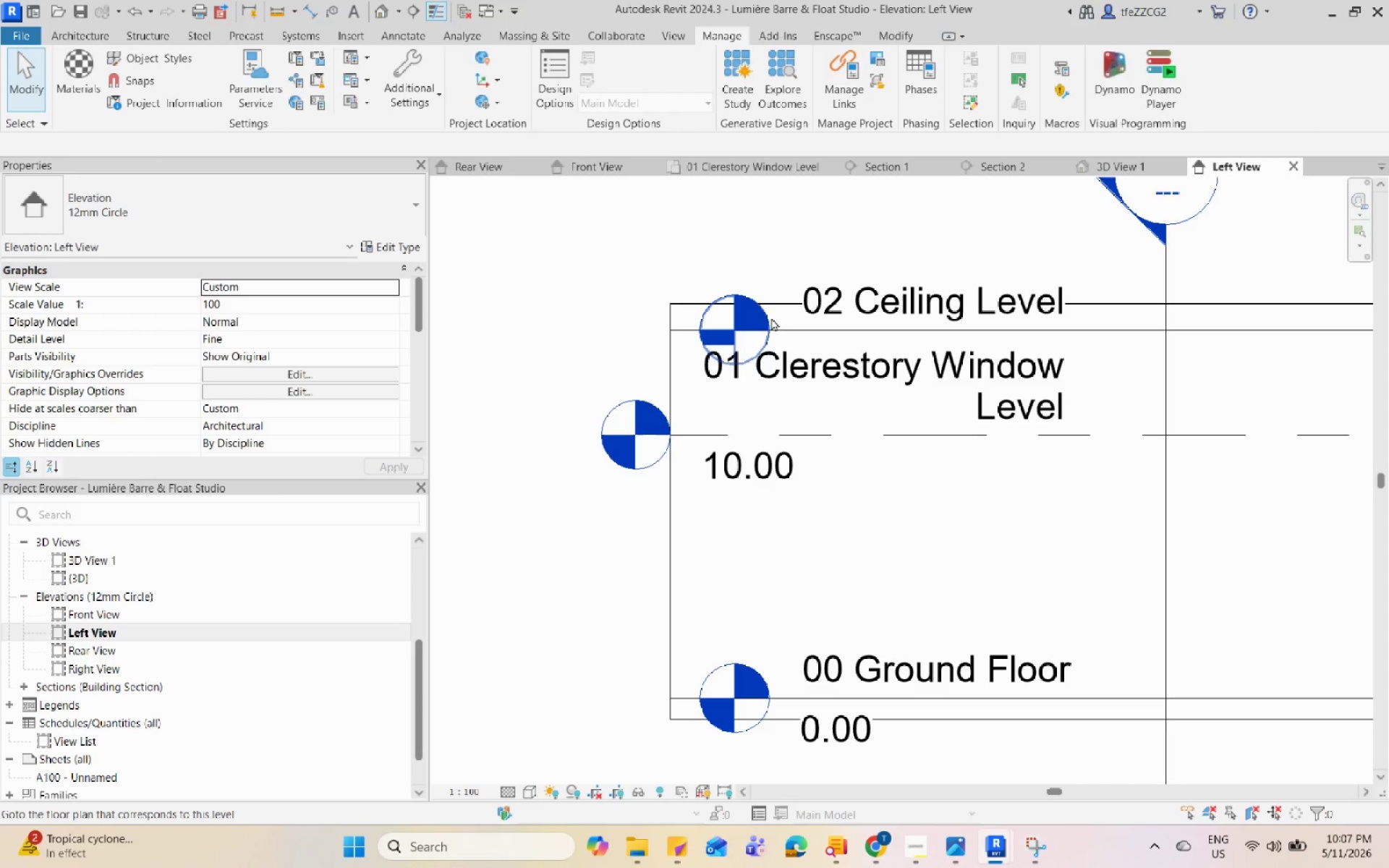 
left_click([768, 311])
 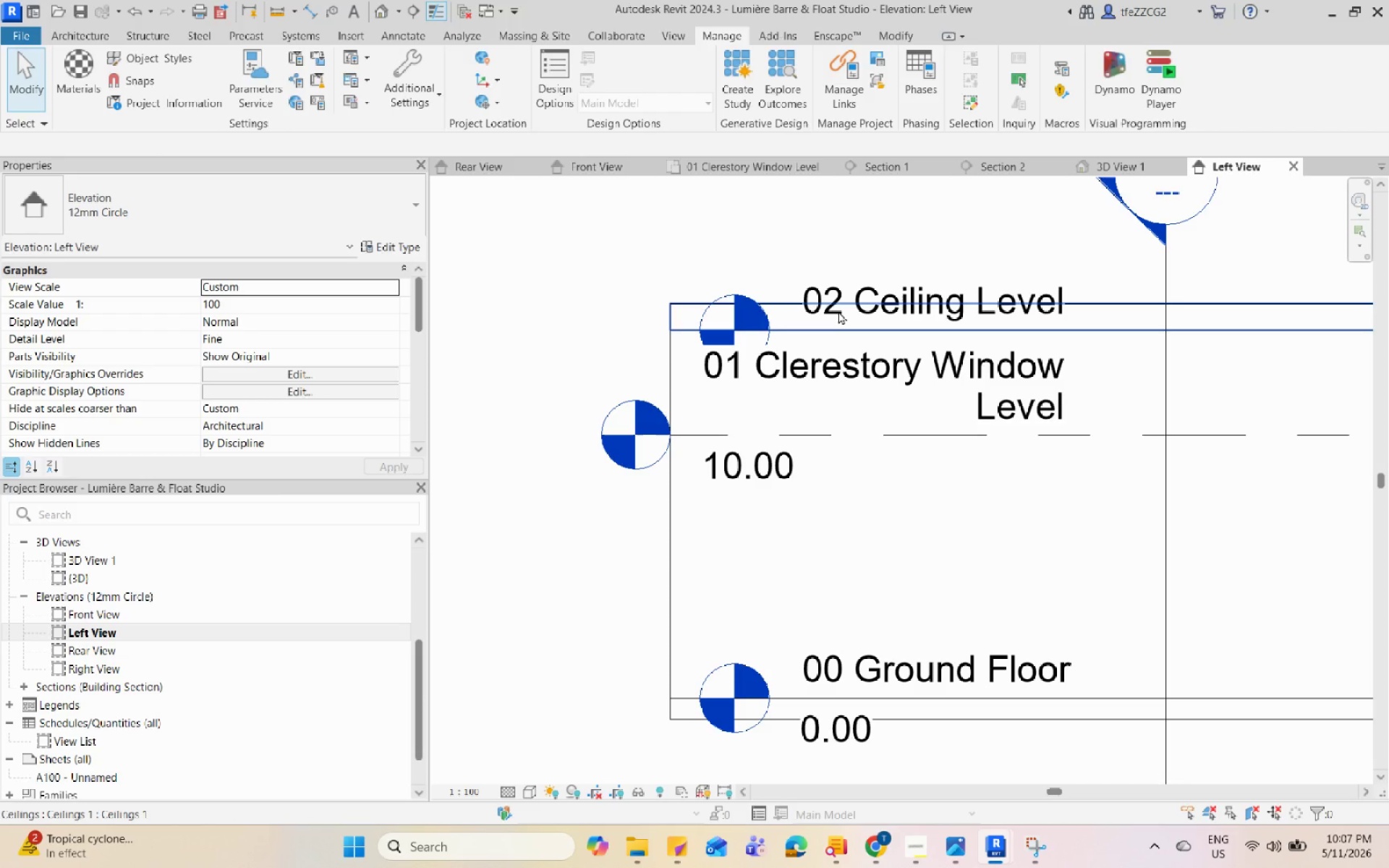 
left_click([838, 311])
 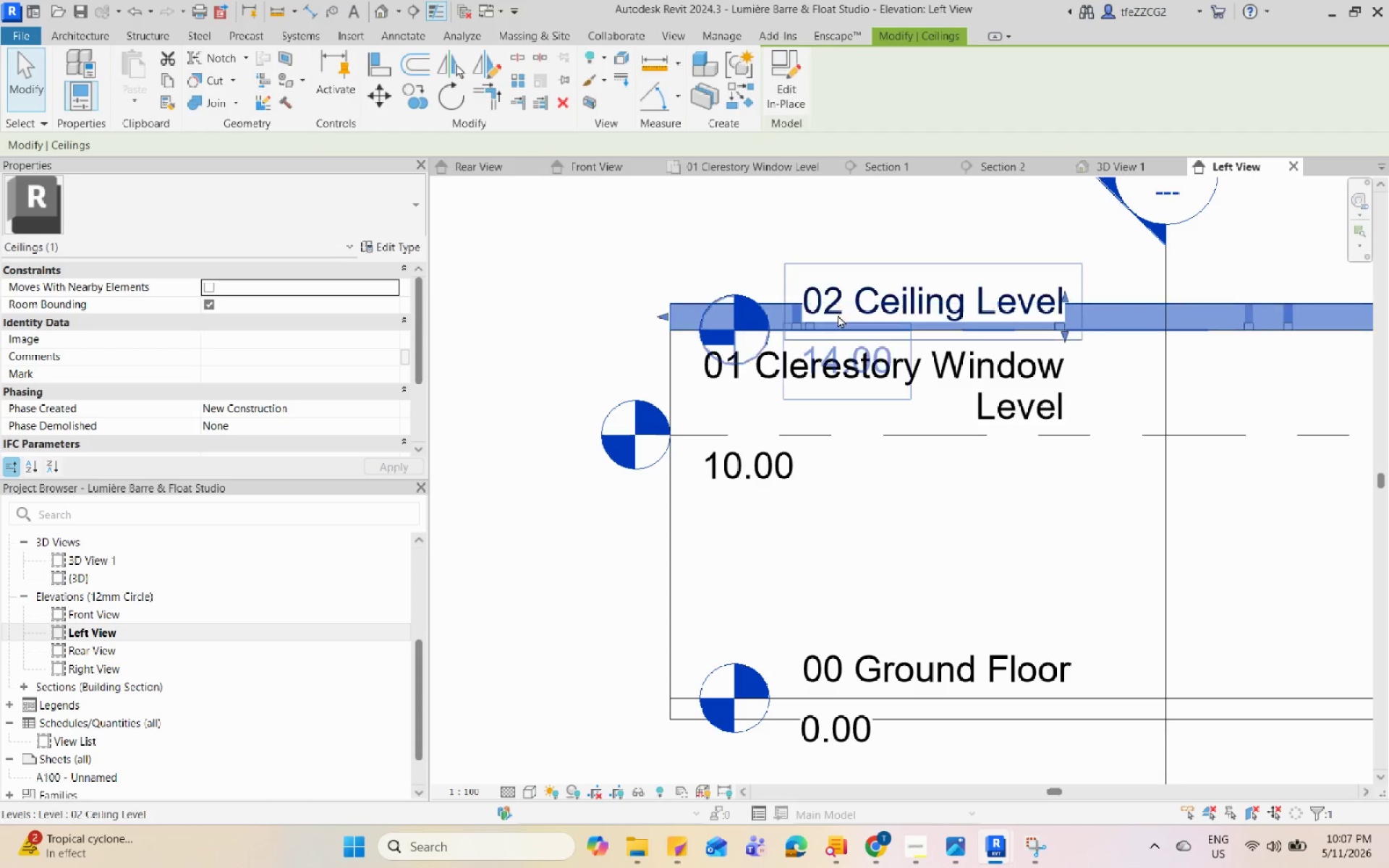 
scroll: coordinate [896, 355], scroll_direction: down, amount: 5.0
 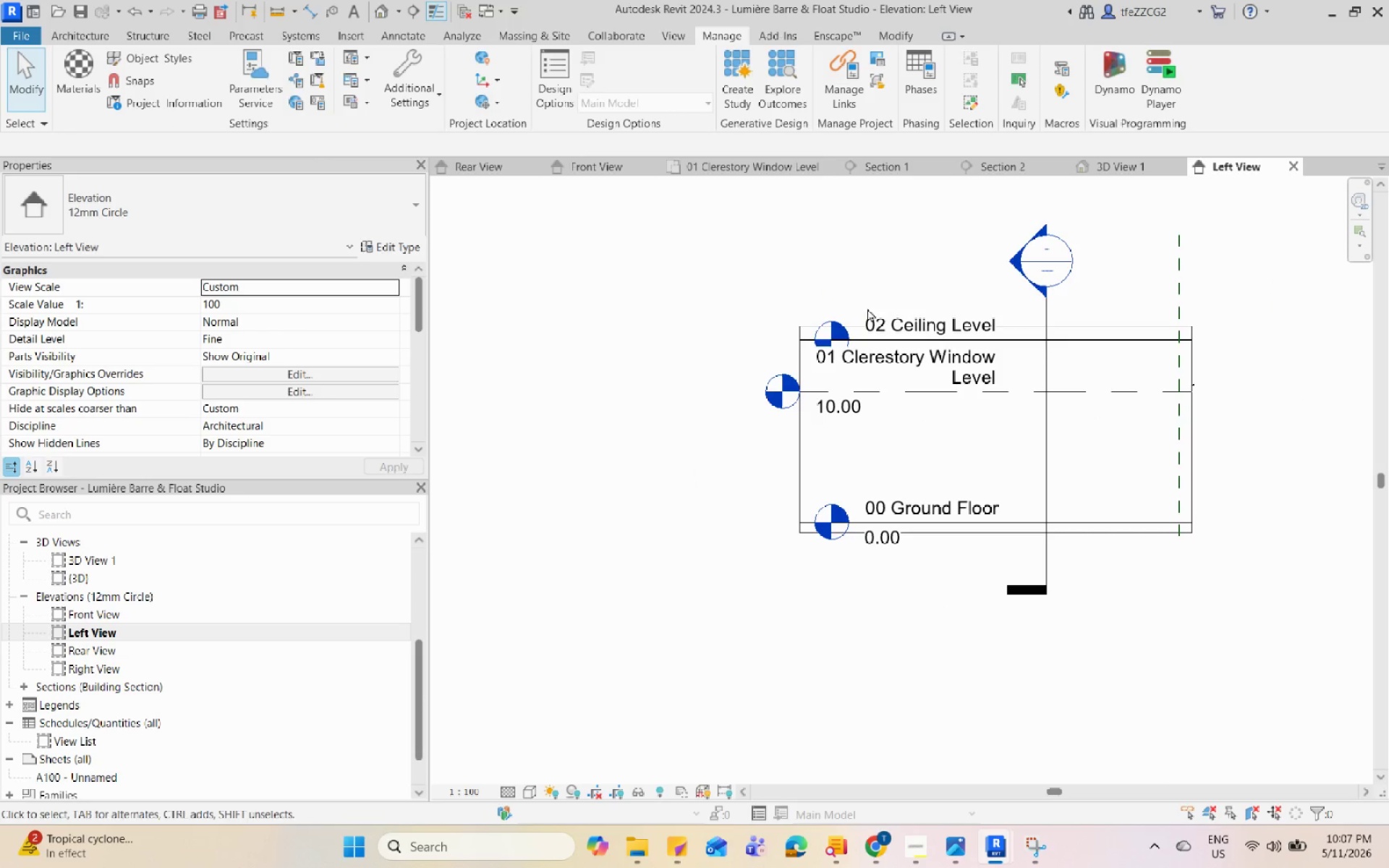 
left_click([876, 315])
 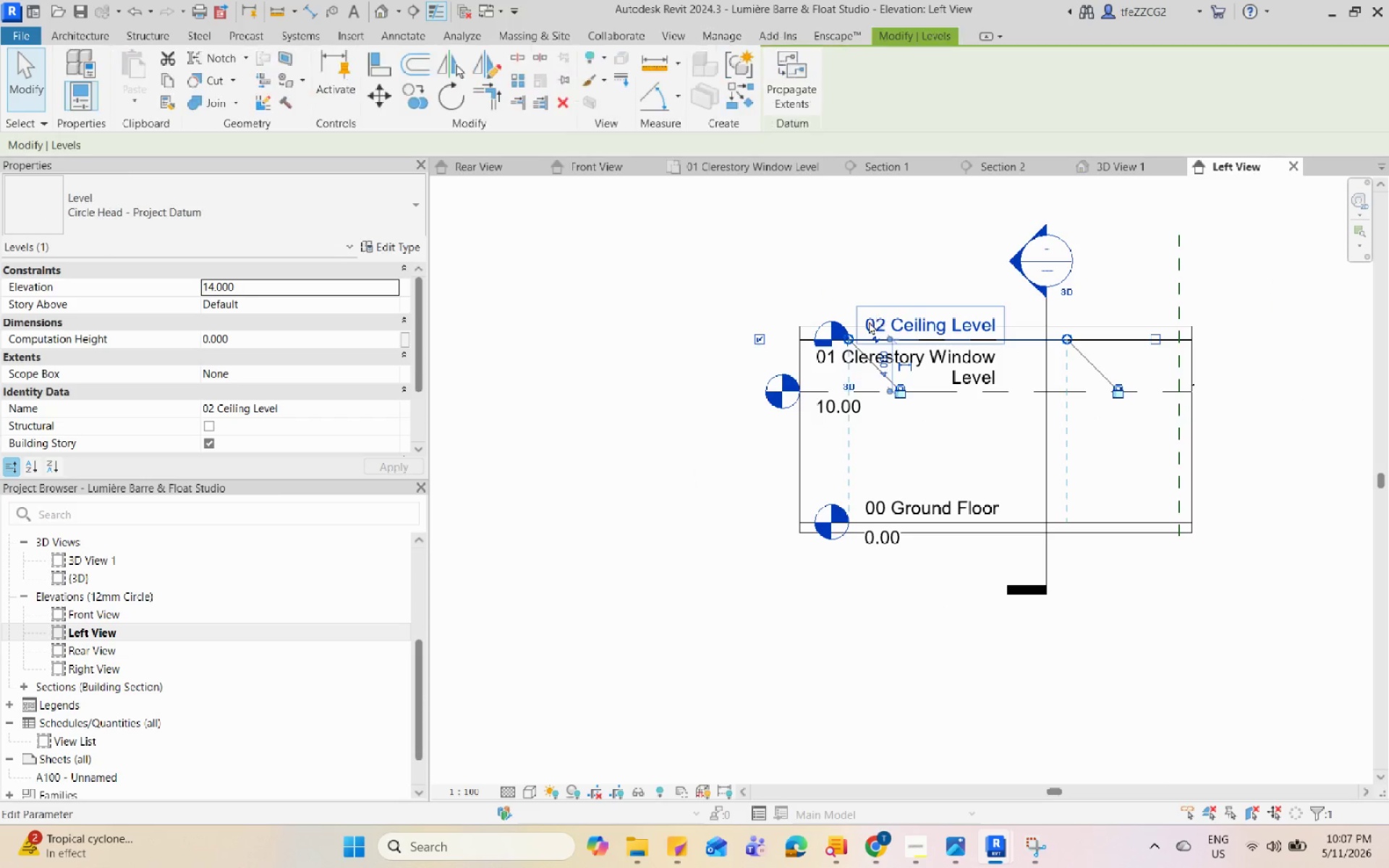 
left_click_drag(start_coordinate=[839, 345], to_coordinate=[597, 362])
 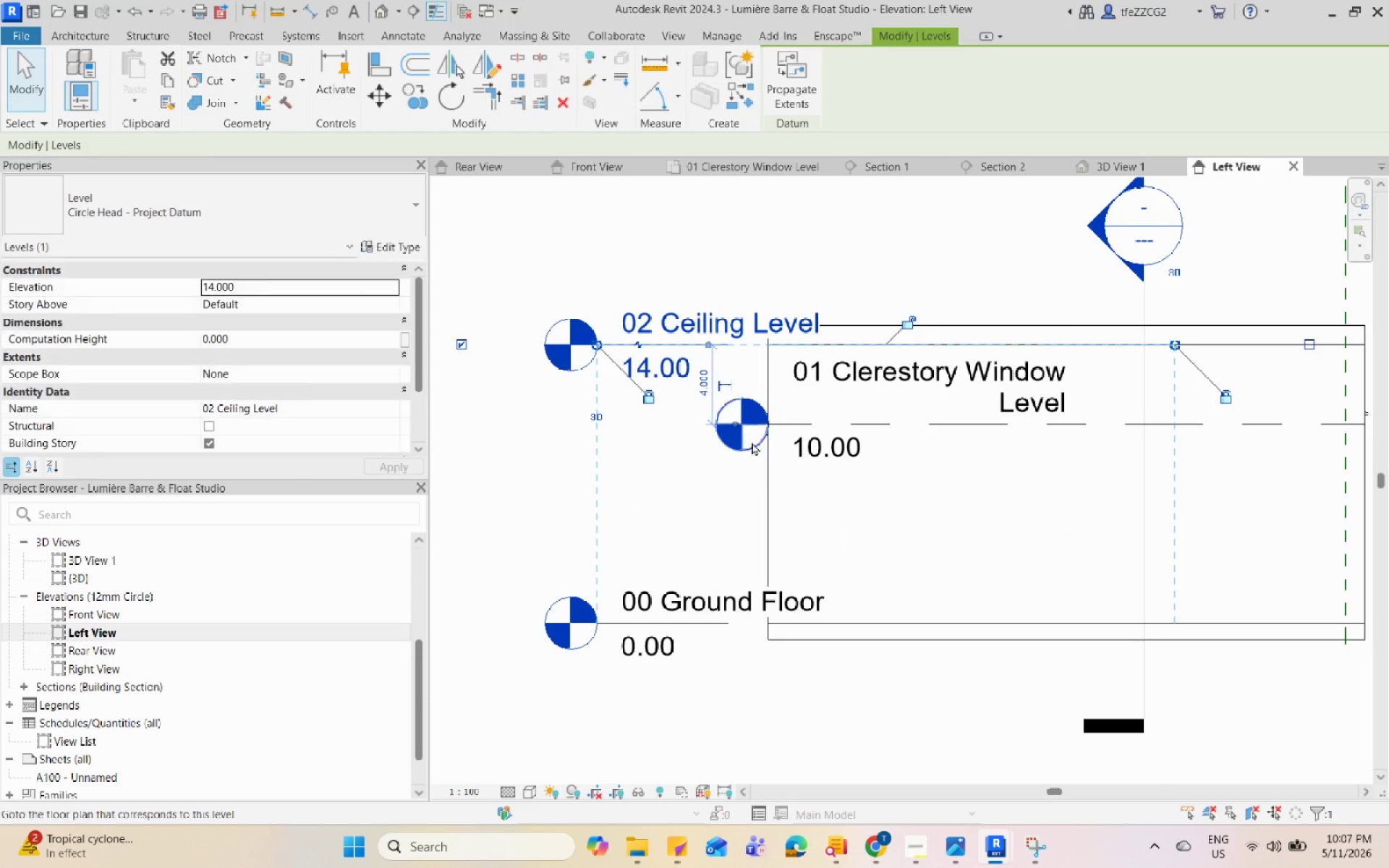 
scroll: coordinate [857, 330], scroll_direction: up, amount: 3.0
 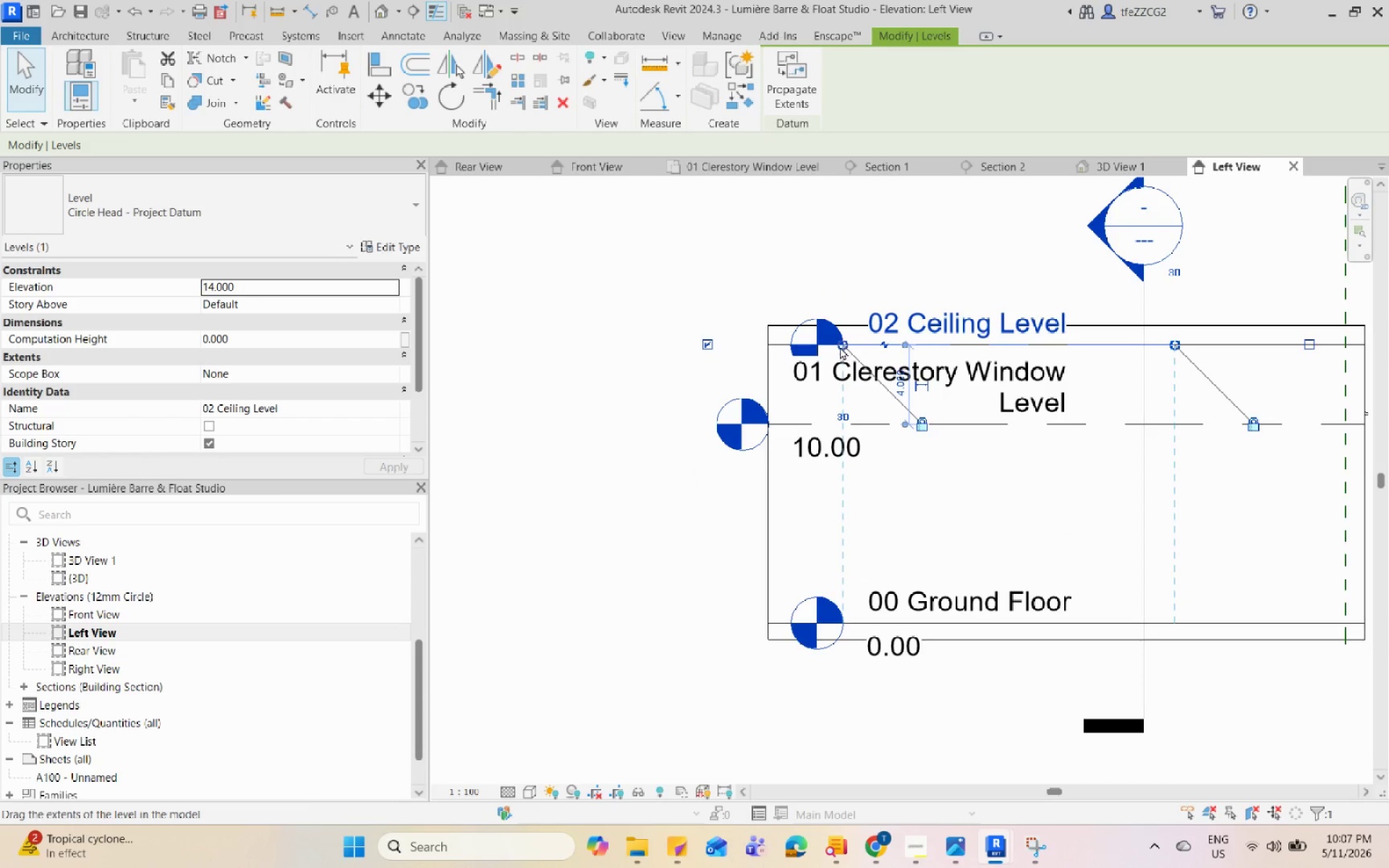 
left_click([755, 438])
 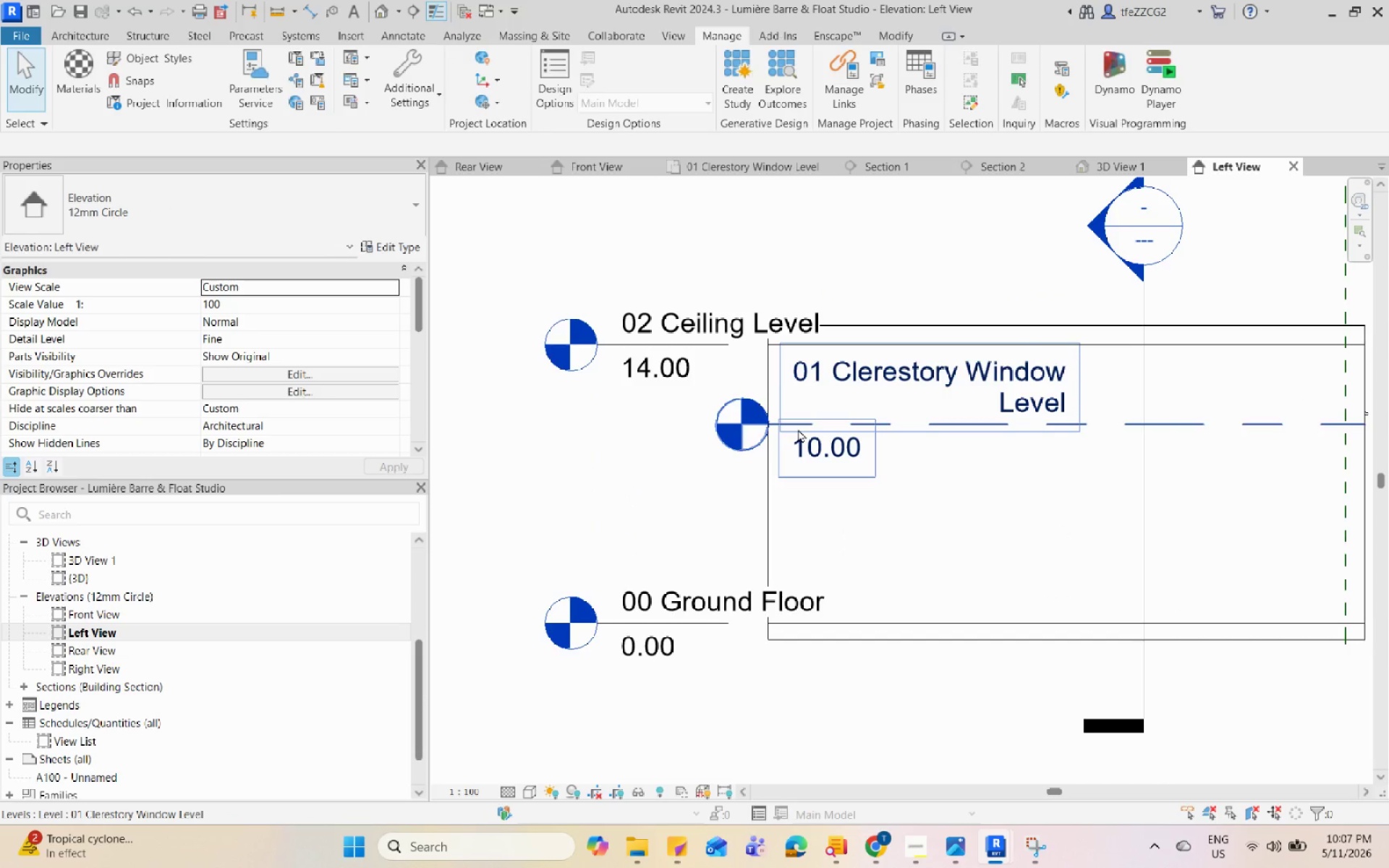 
left_click([802, 427])
 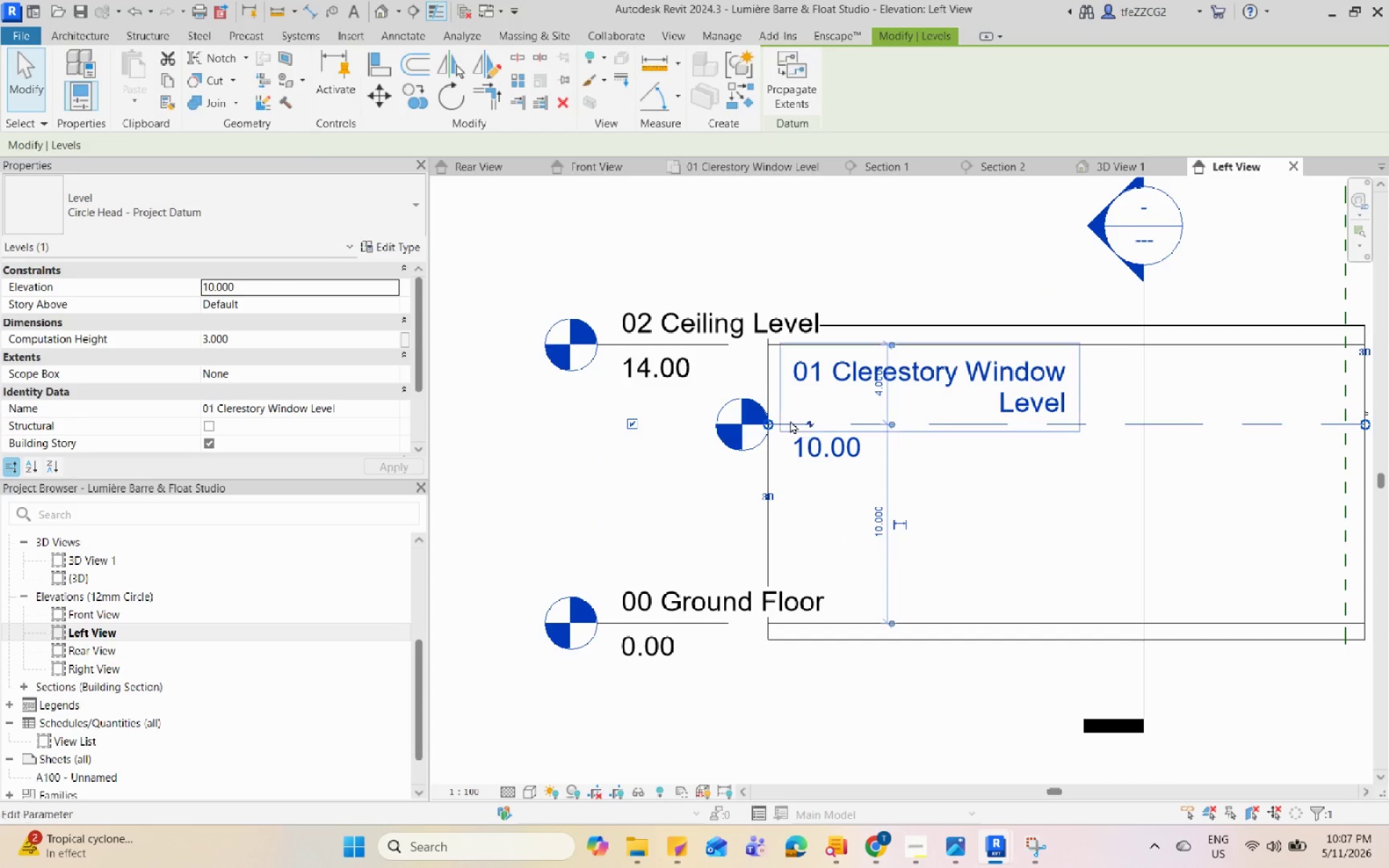 
left_click_drag(start_coordinate=[761, 427], to_coordinate=[534, 420])
 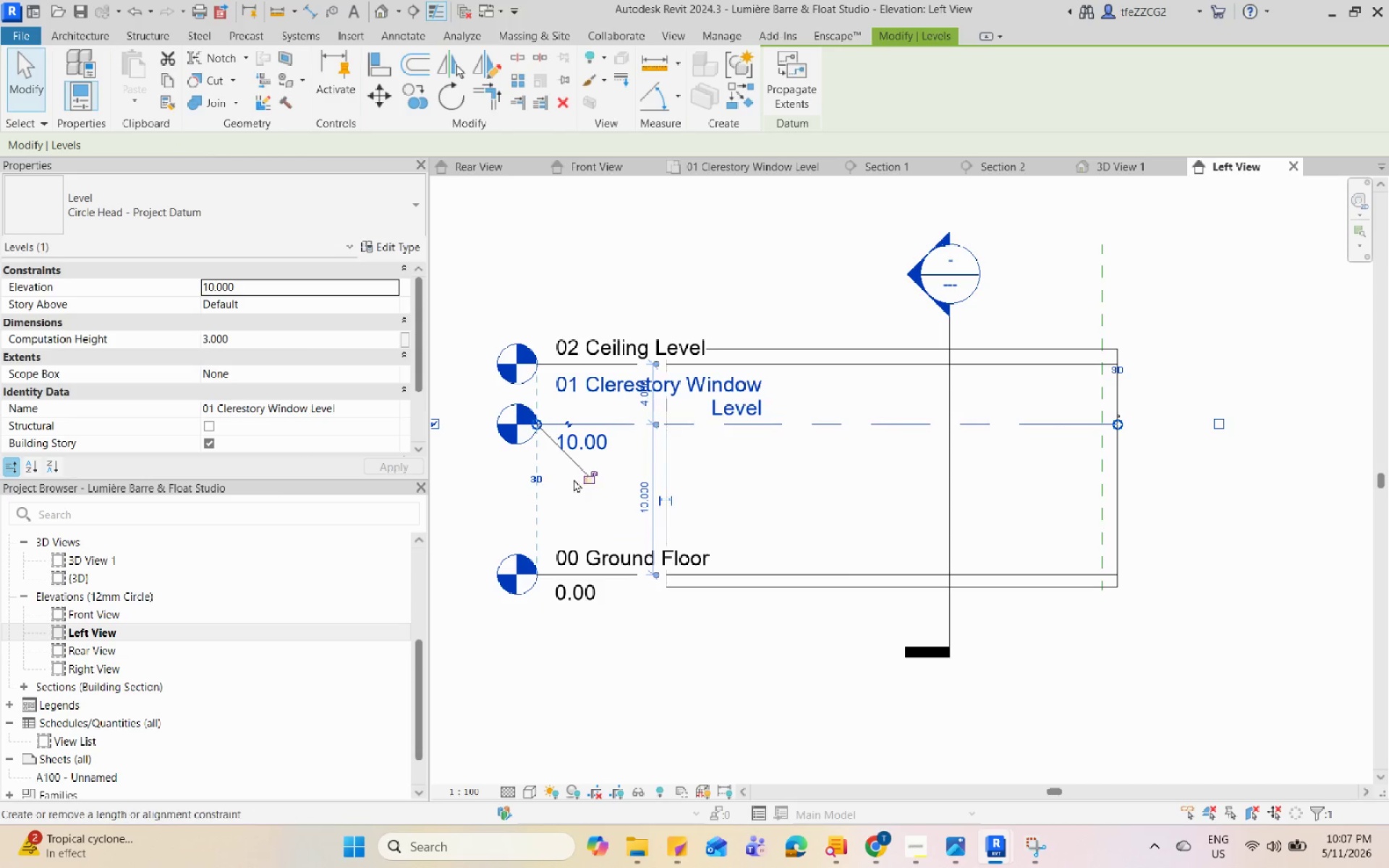 
scroll: coordinate [781, 418], scroll_direction: up, amount: 3.0
 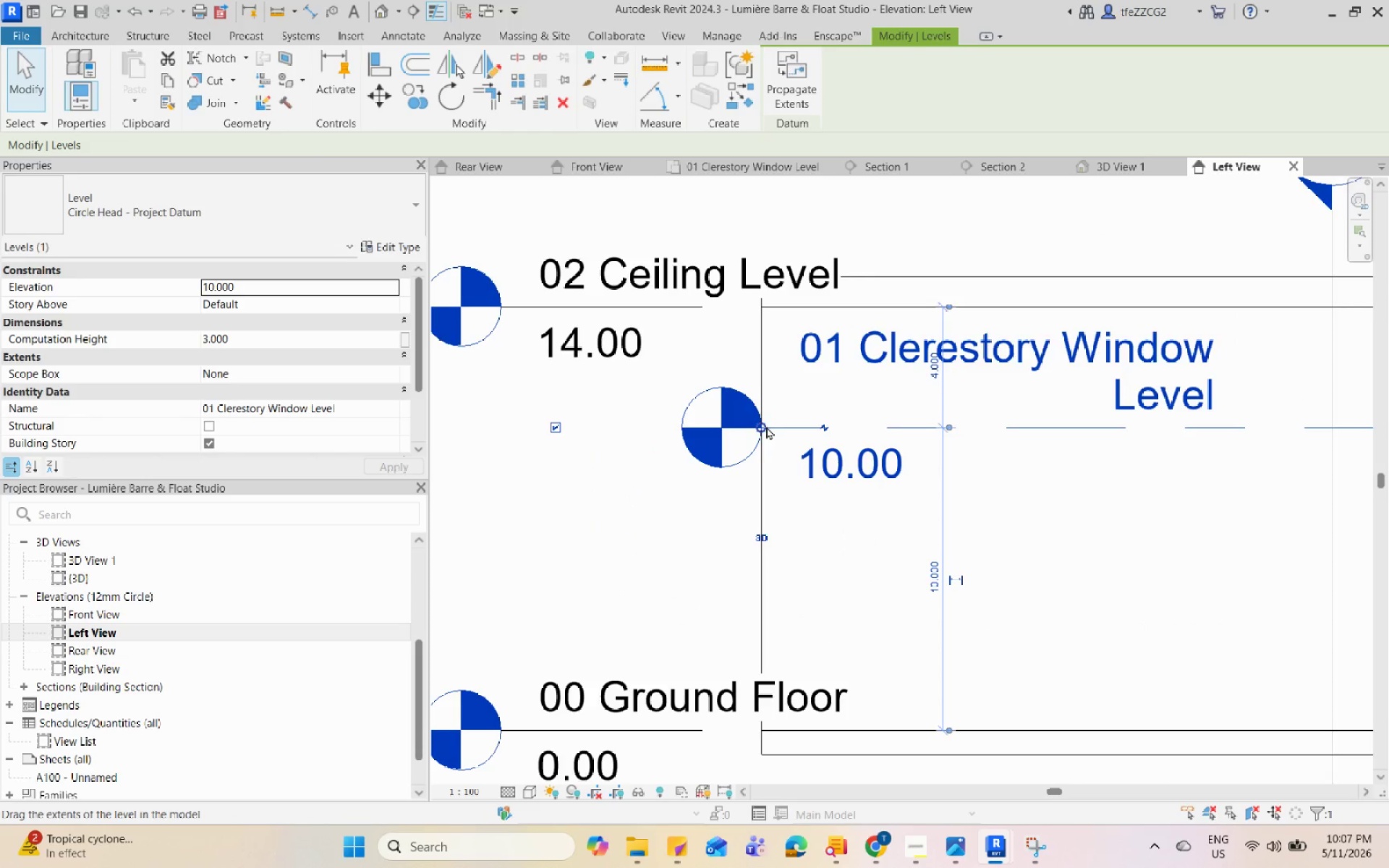 
scroll: coordinate [572, 421], scroll_direction: down, amount: 5.0
 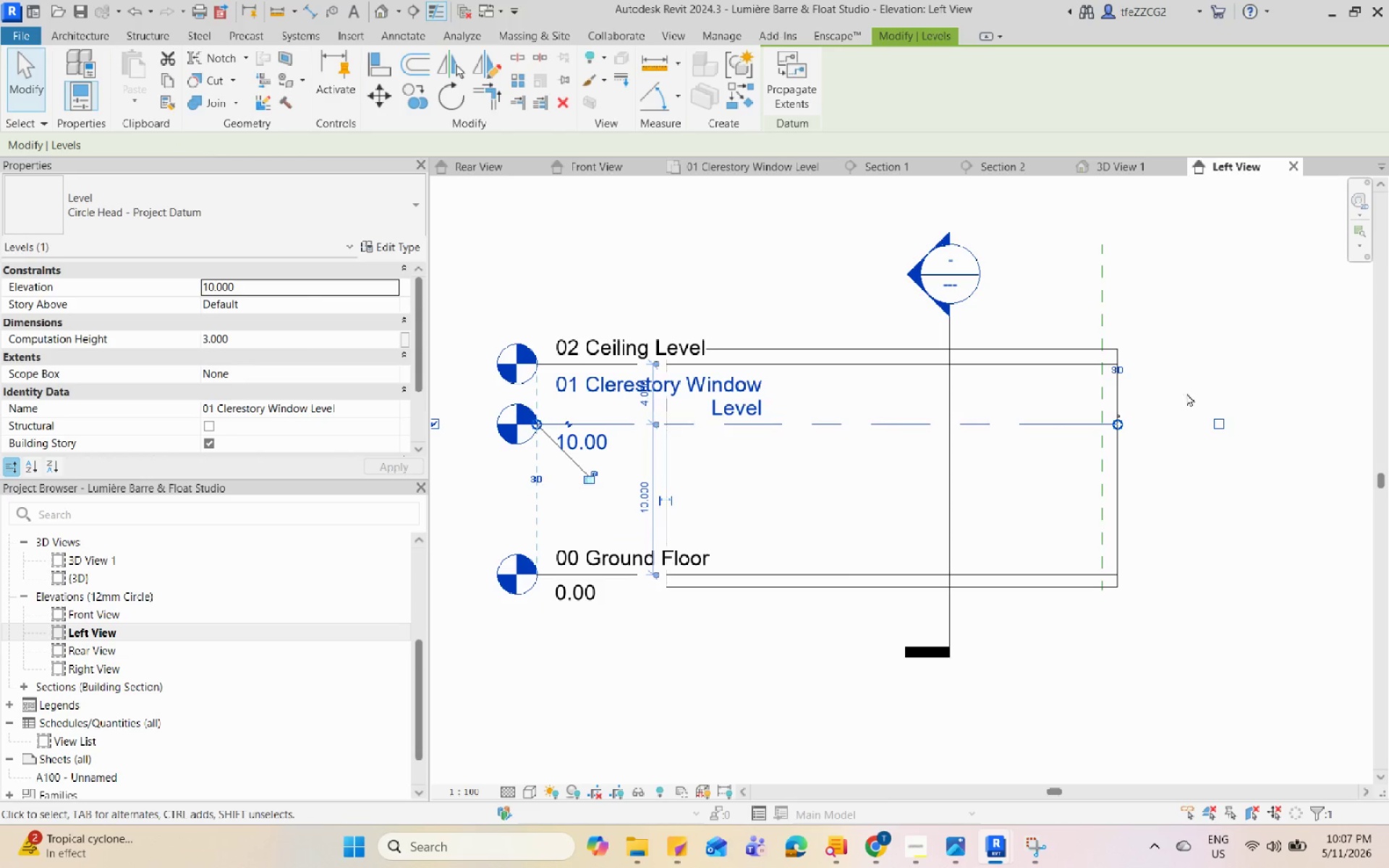 
left_click_drag(start_coordinate=[1117, 426], to_coordinate=[1207, 433])
 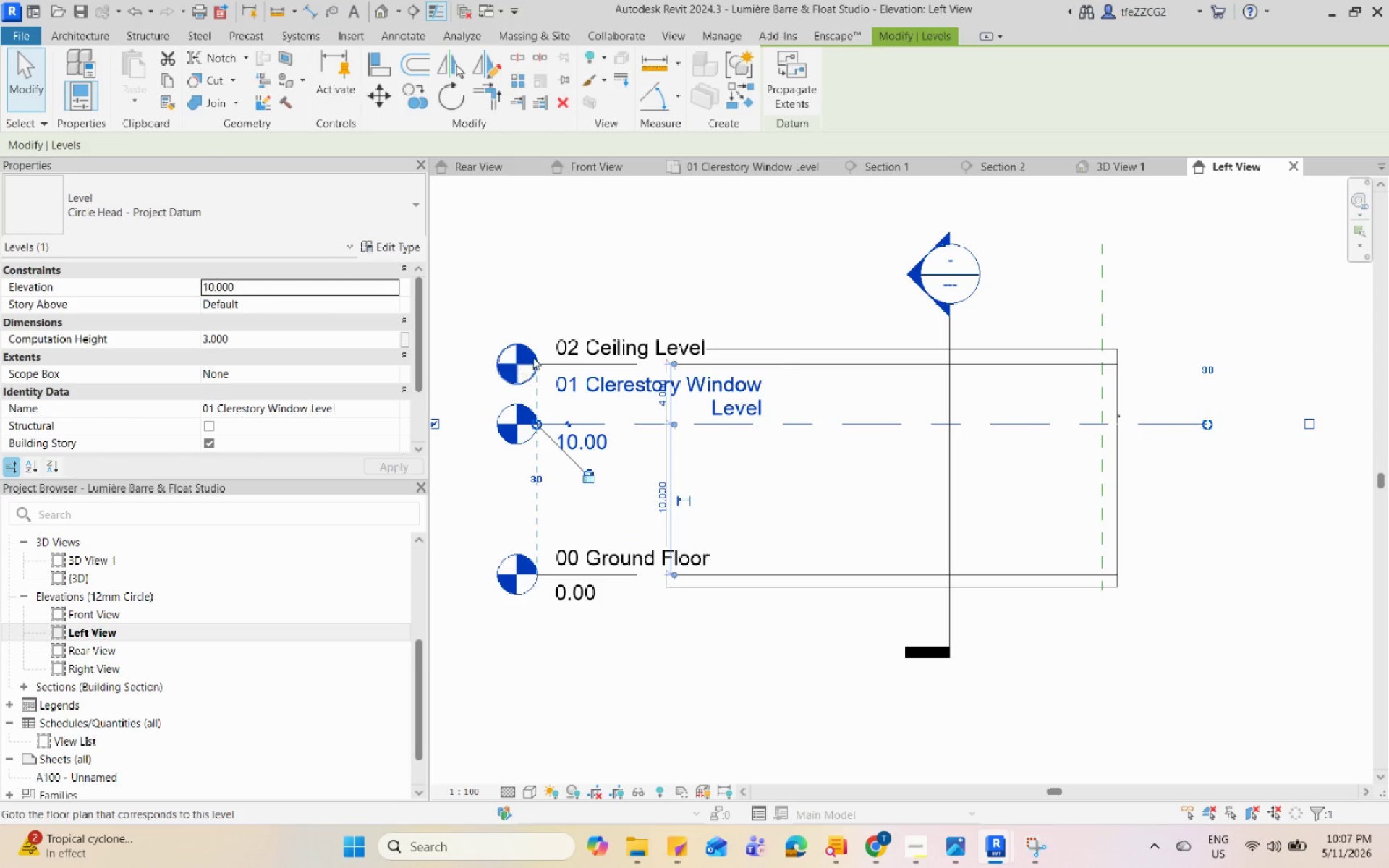 
left_click([548, 358])
 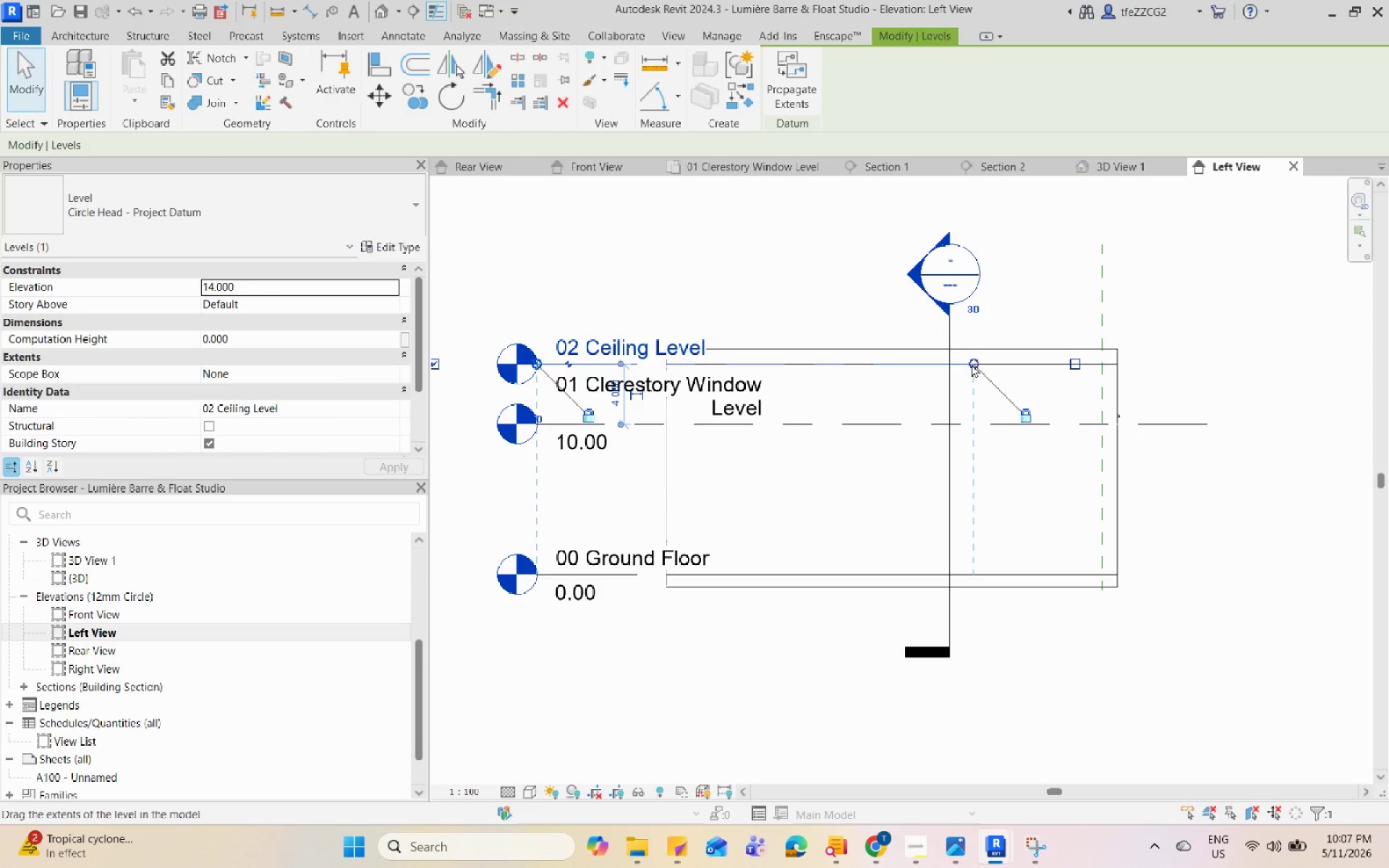 
left_click_drag(start_coordinate=[972, 364], to_coordinate=[1207, 374])
 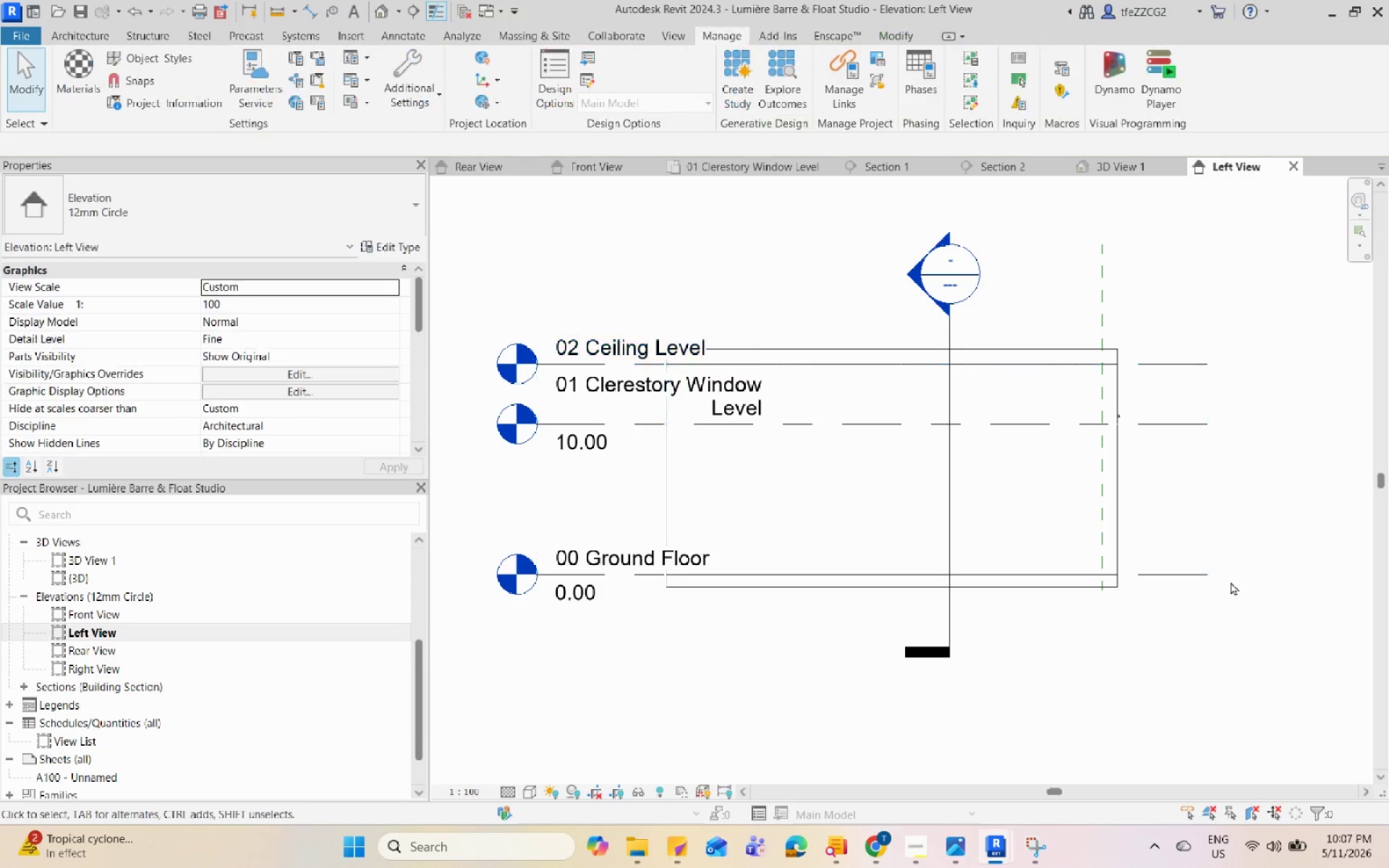 
scroll: coordinate [922, 383], scroll_direction: none, amount: 0.0
 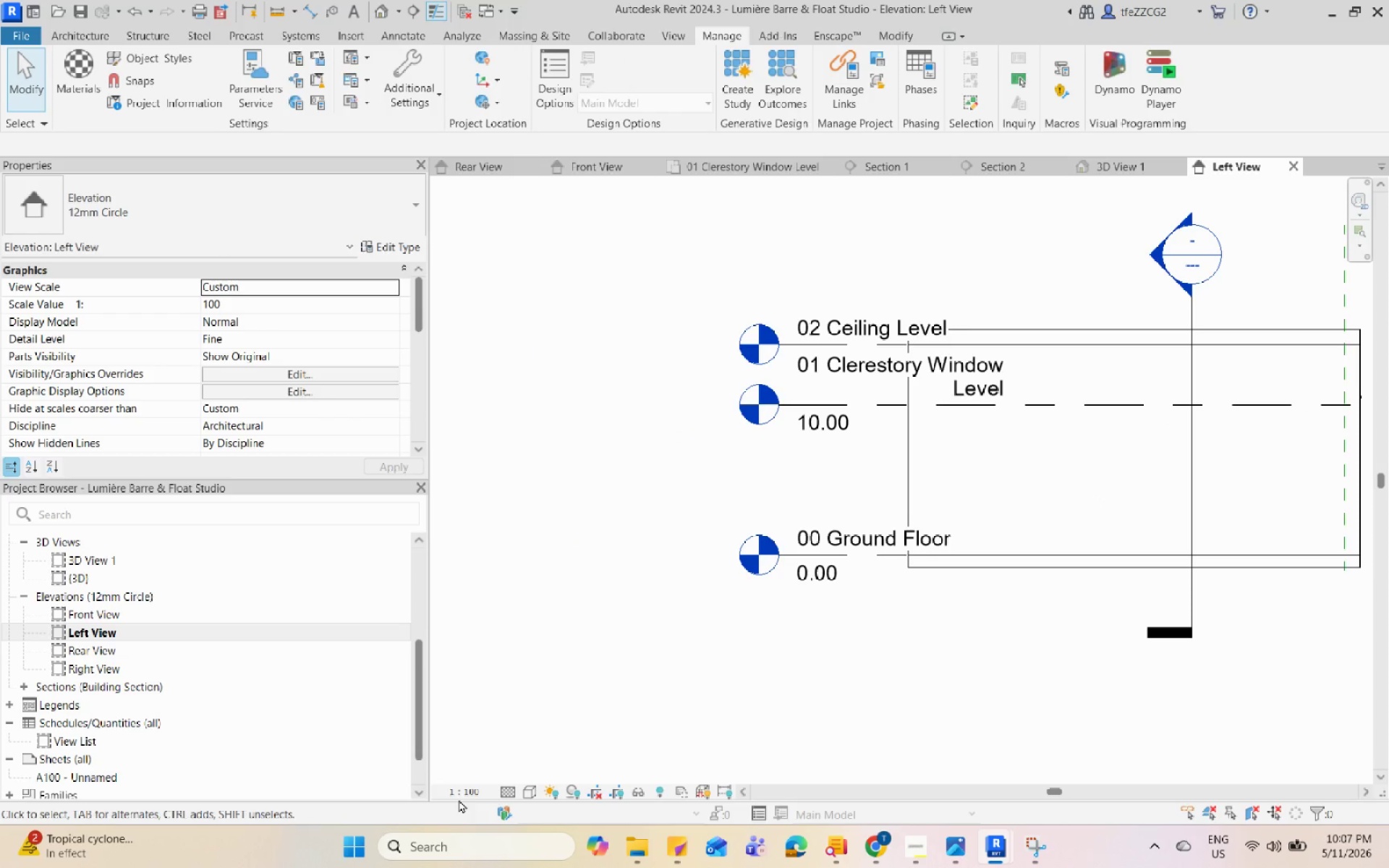 
left_click([464, 788])
 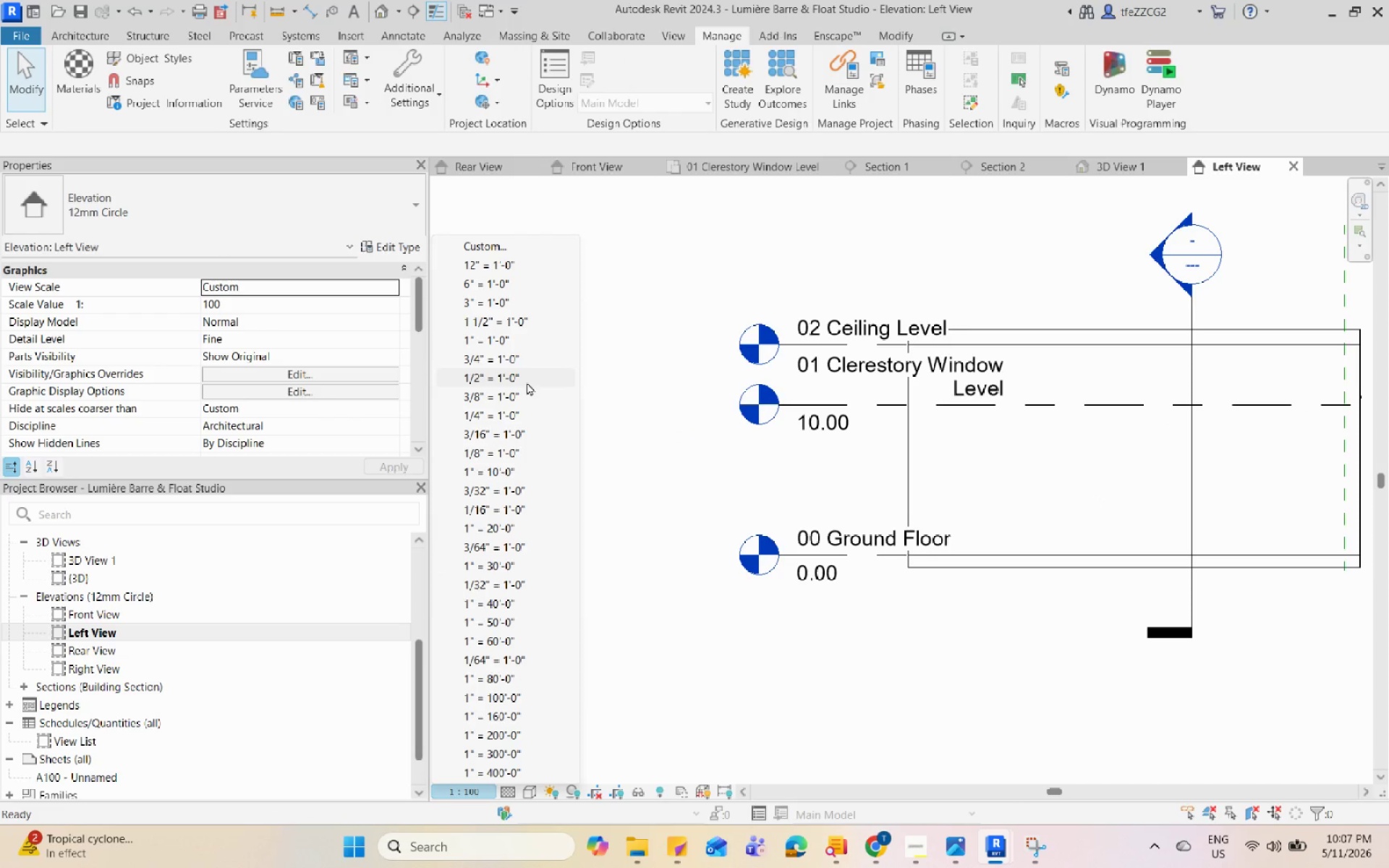 
left_click([529, 361])
 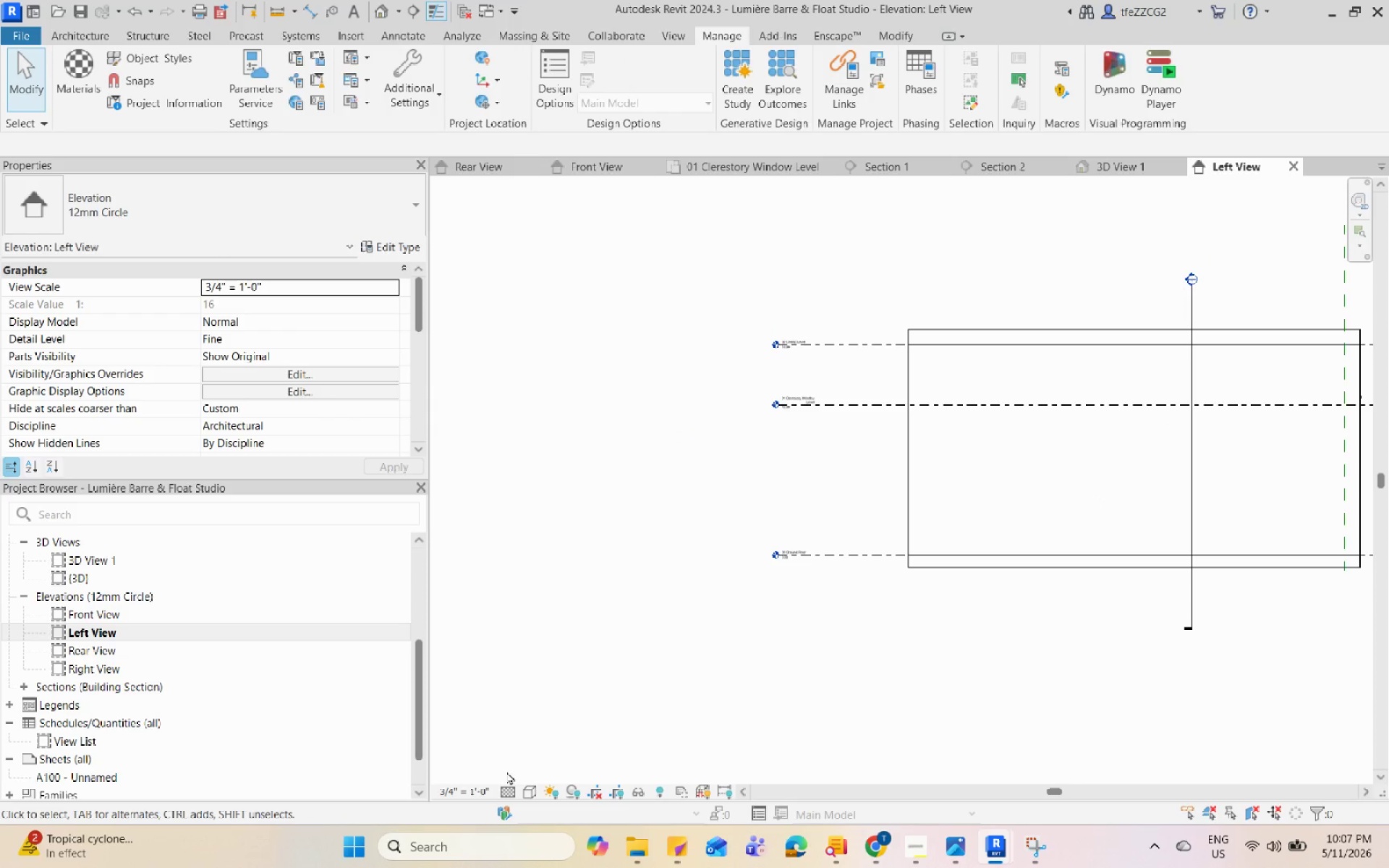 
left_click([460, 790])
 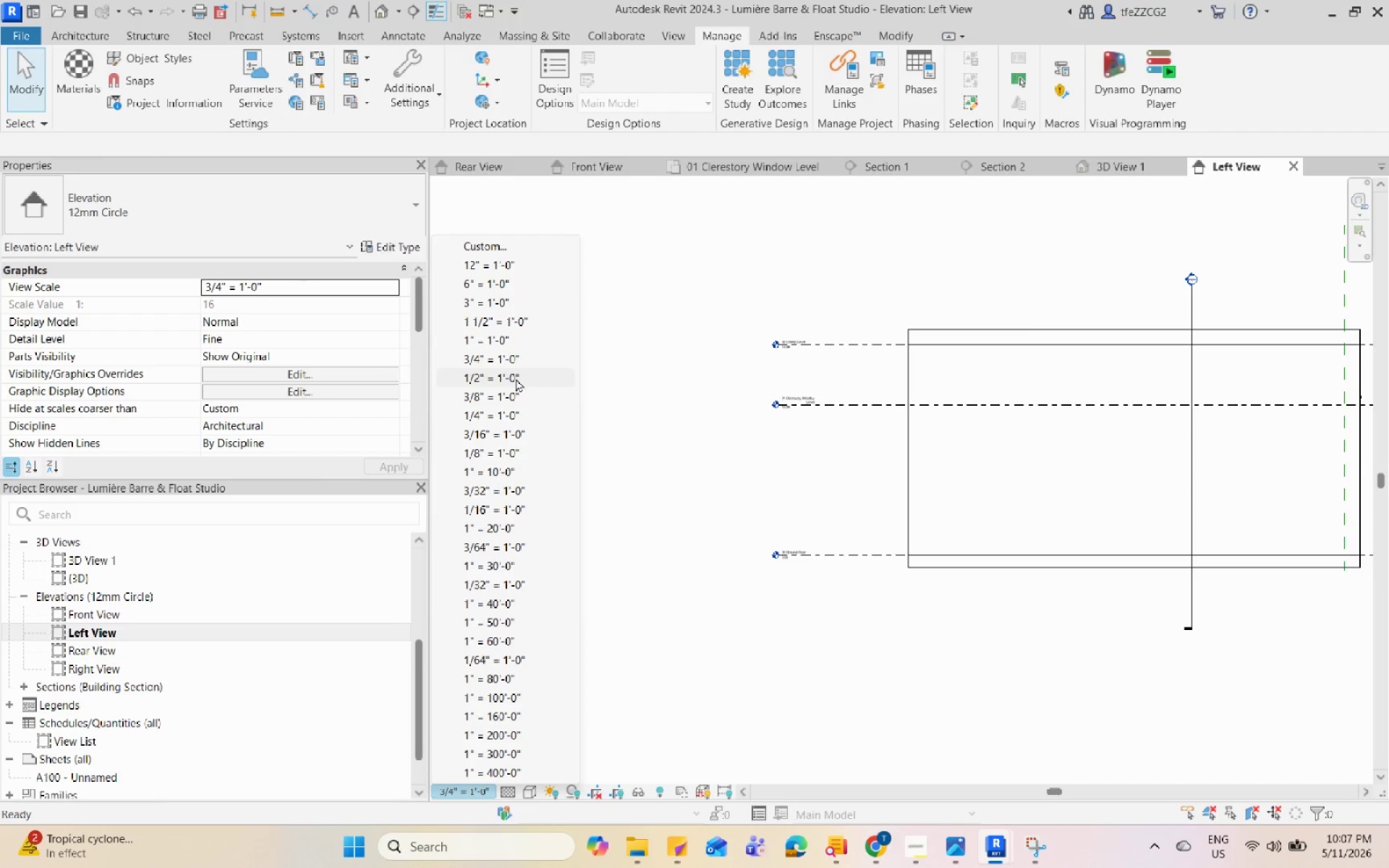 
left_click([517, 392])
 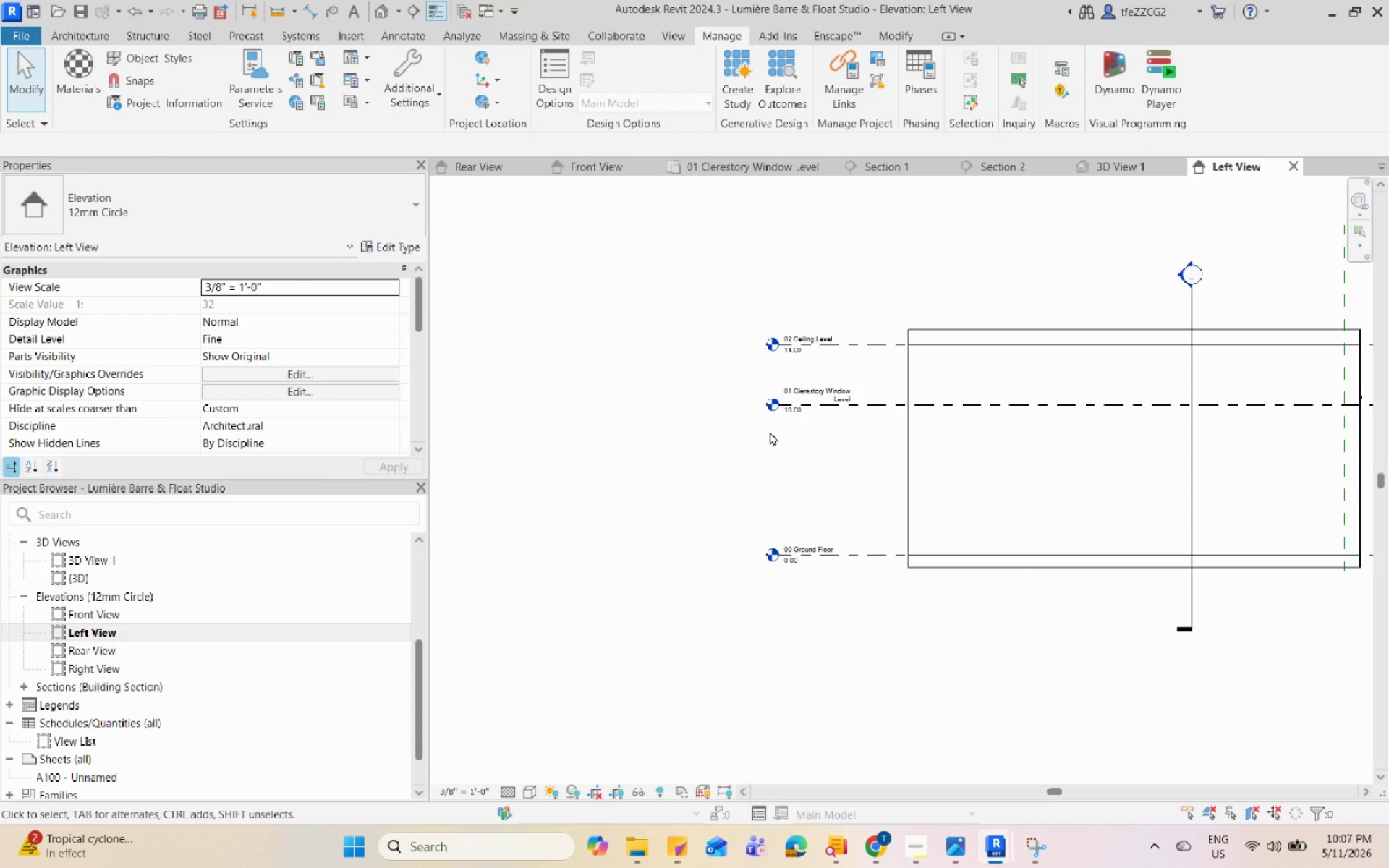 
scroll: coordinate [811, 412], scroll_direction: up, amount: 3.0
 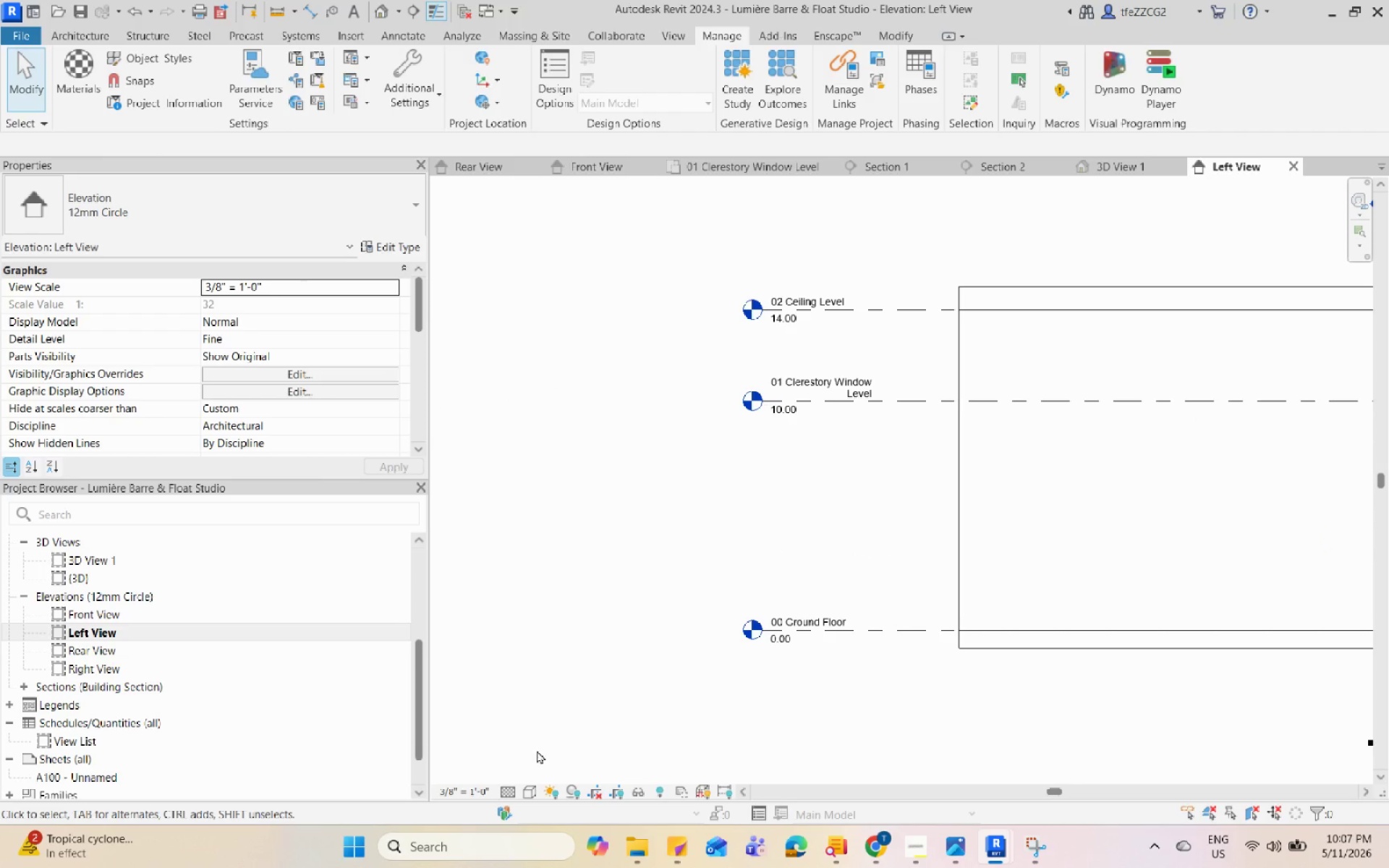 
left_click([477, 789])
 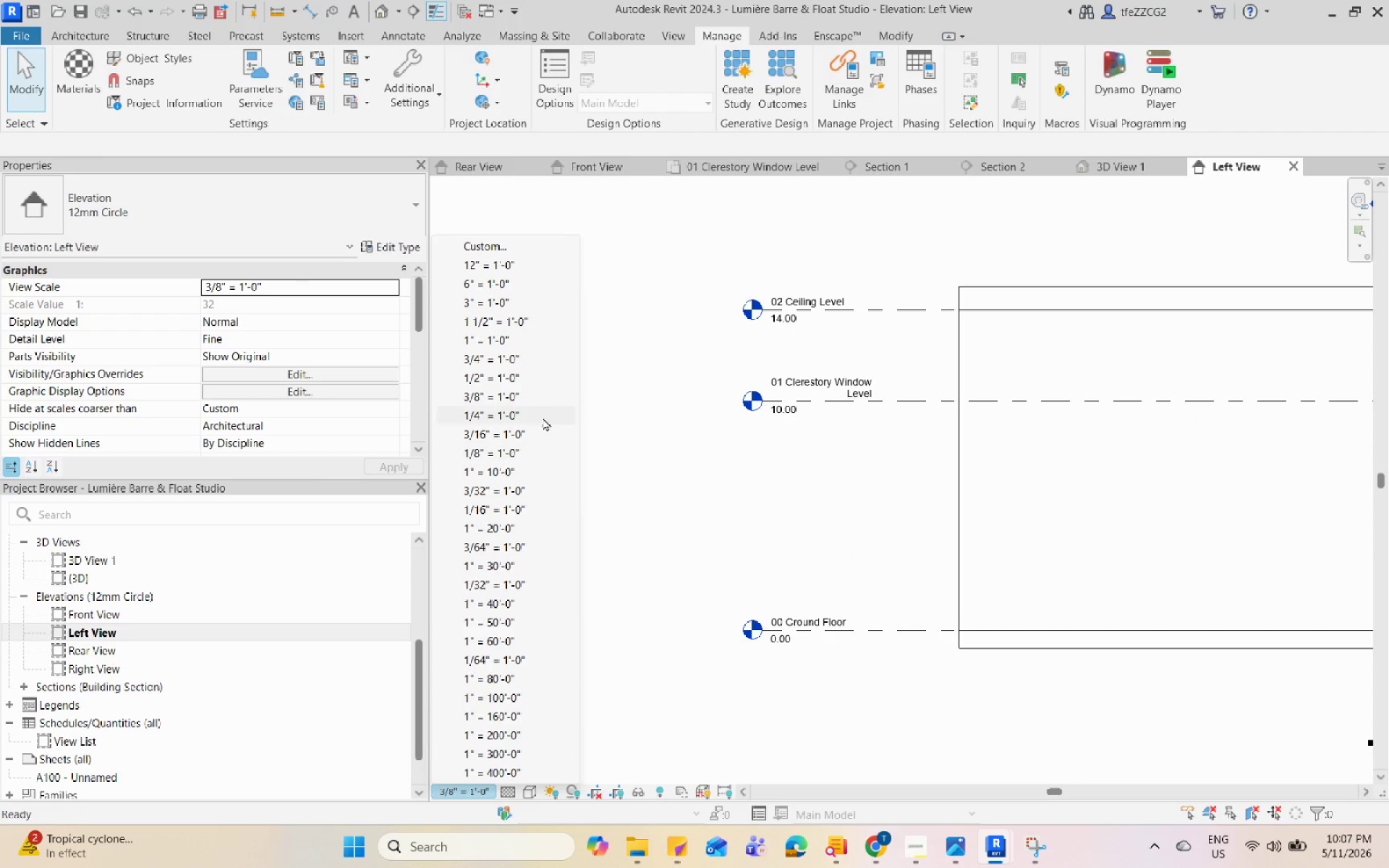 
left_click([545, 412])
 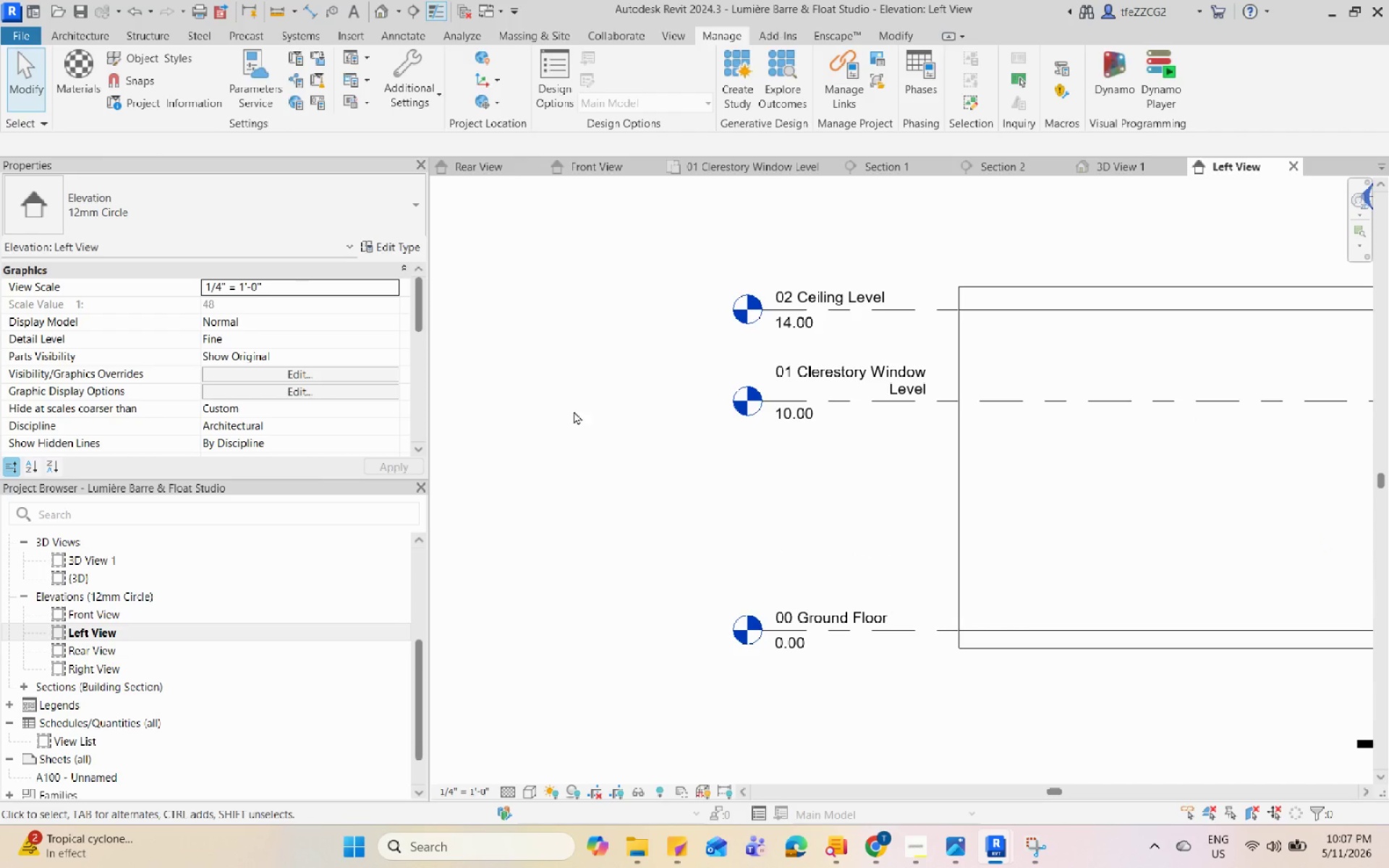 
scroll: coordinate [620, 407], scroll_direction: down, amount: 2.0
 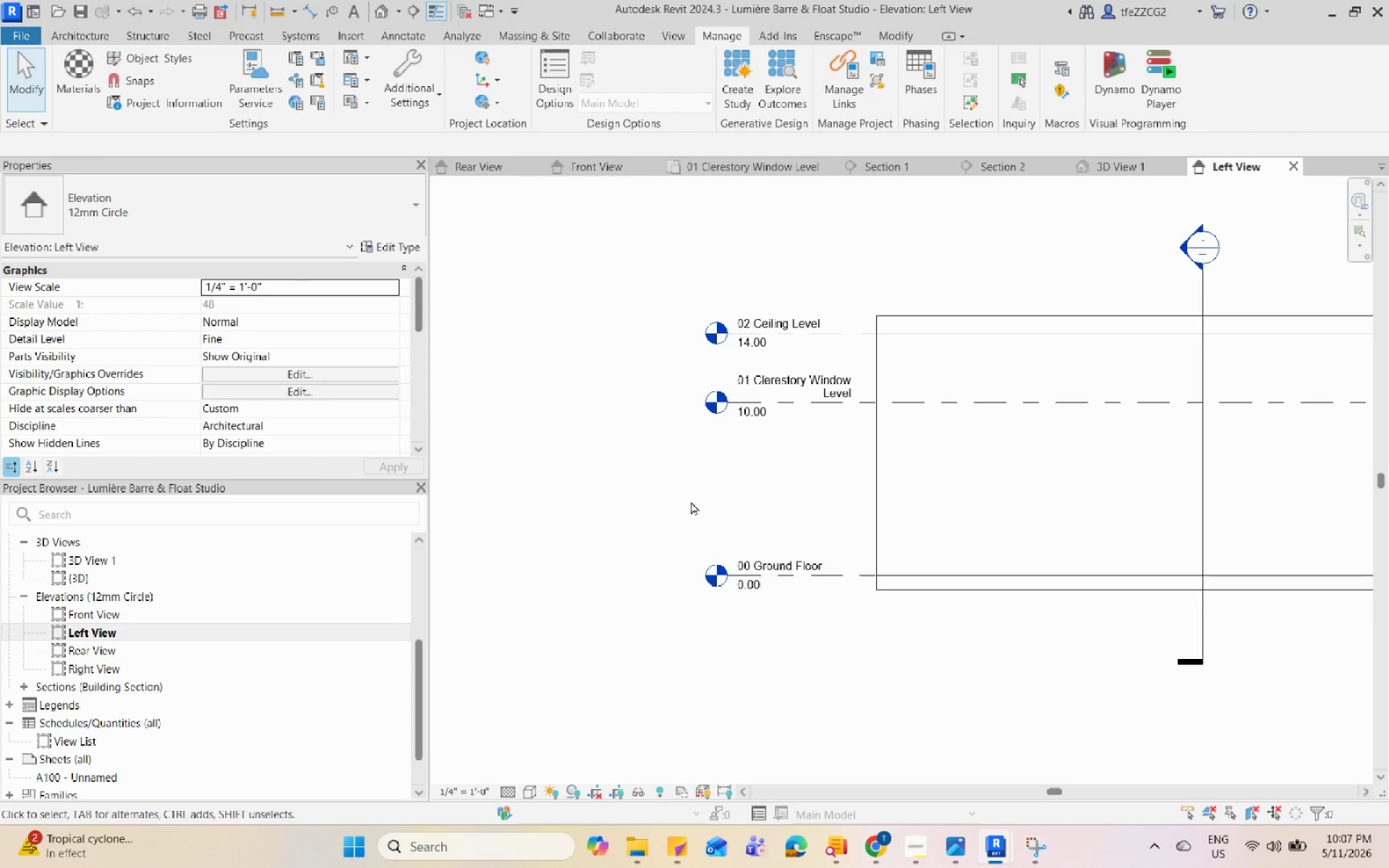 
scroll: coordinate [718, 493], scroll_direction: up, amount: 1.0
 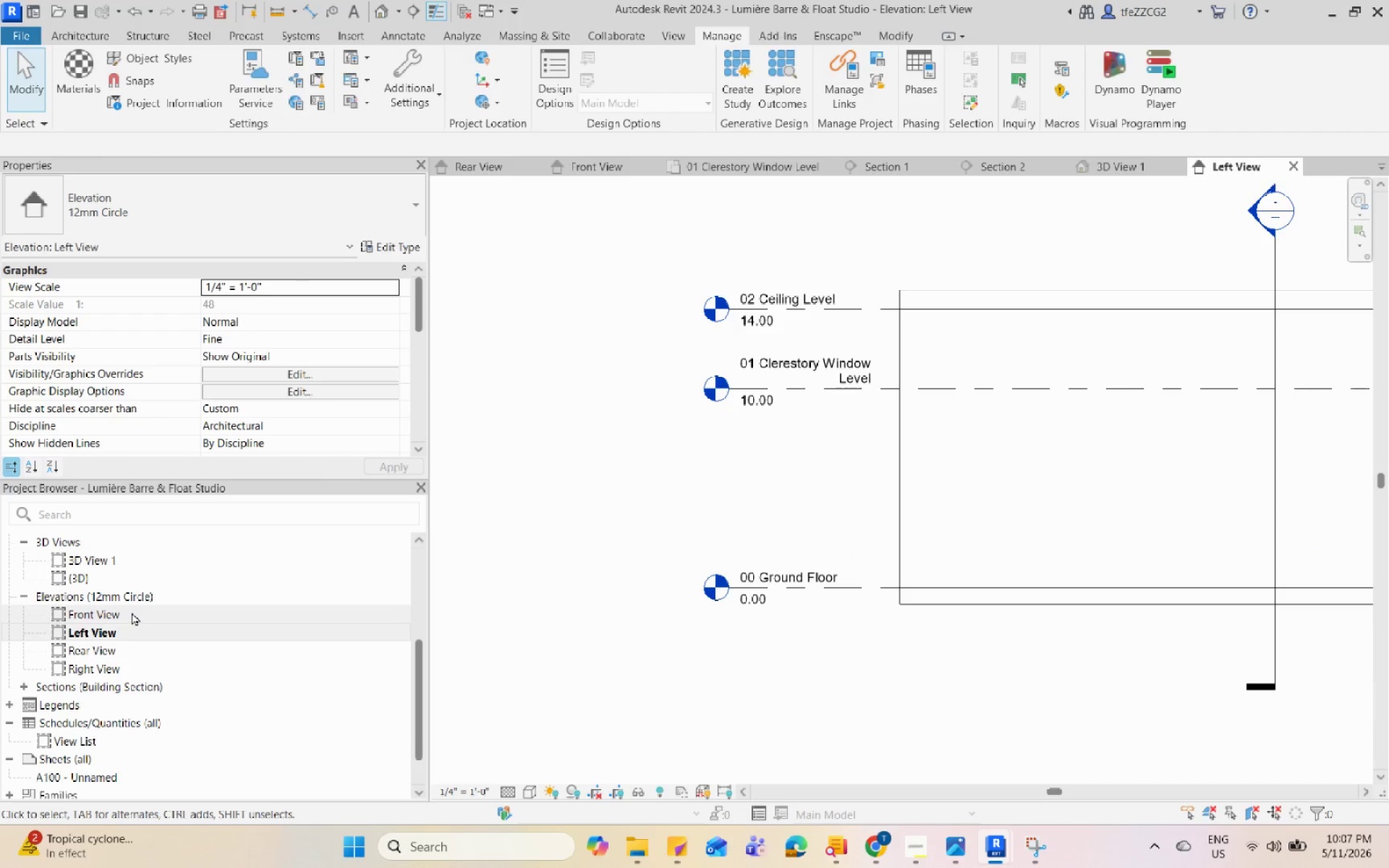 
double_click([132, 612])
 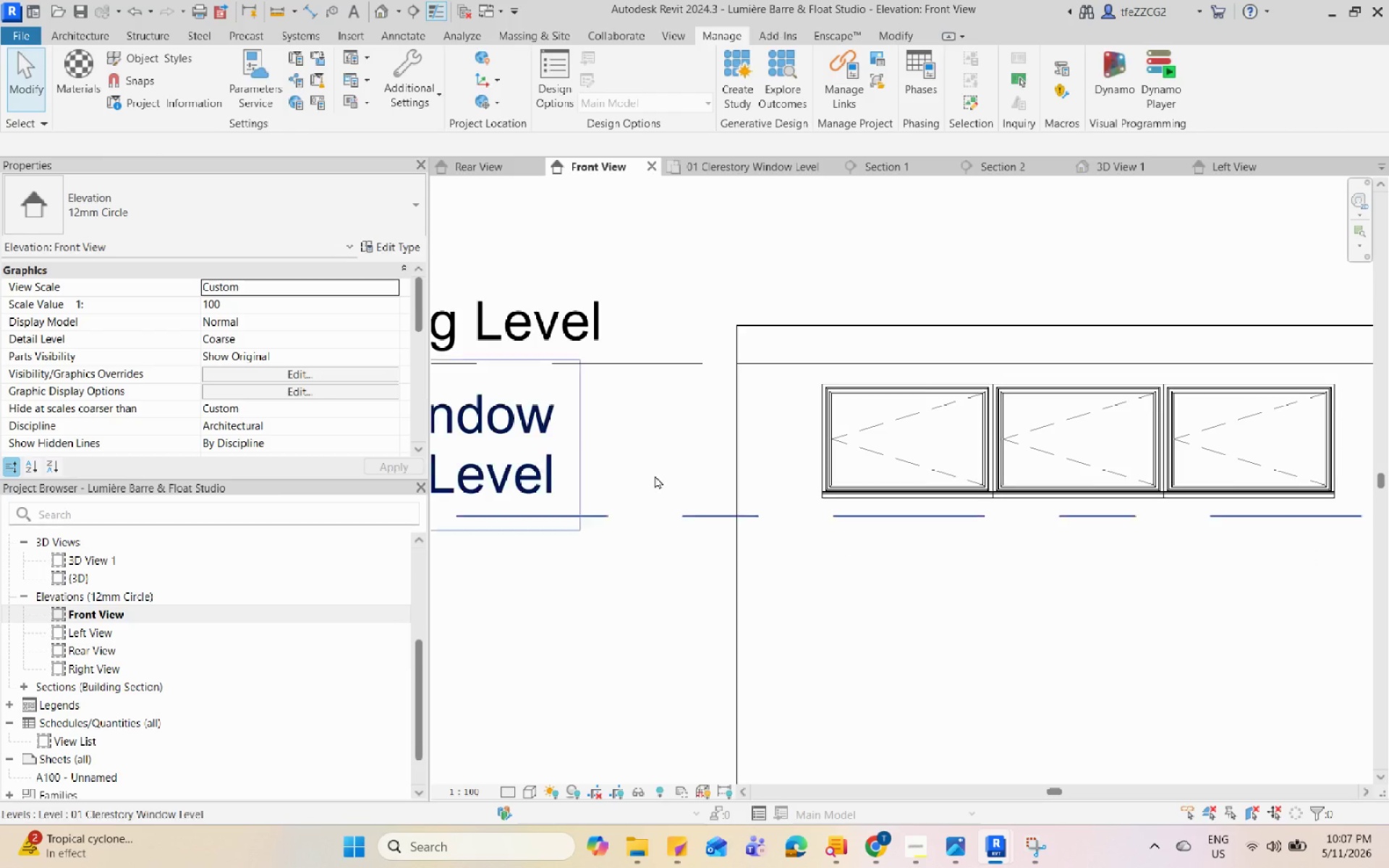 
scroll: coordinate [877, 503], scroll_direction: down, amount: 10.0
 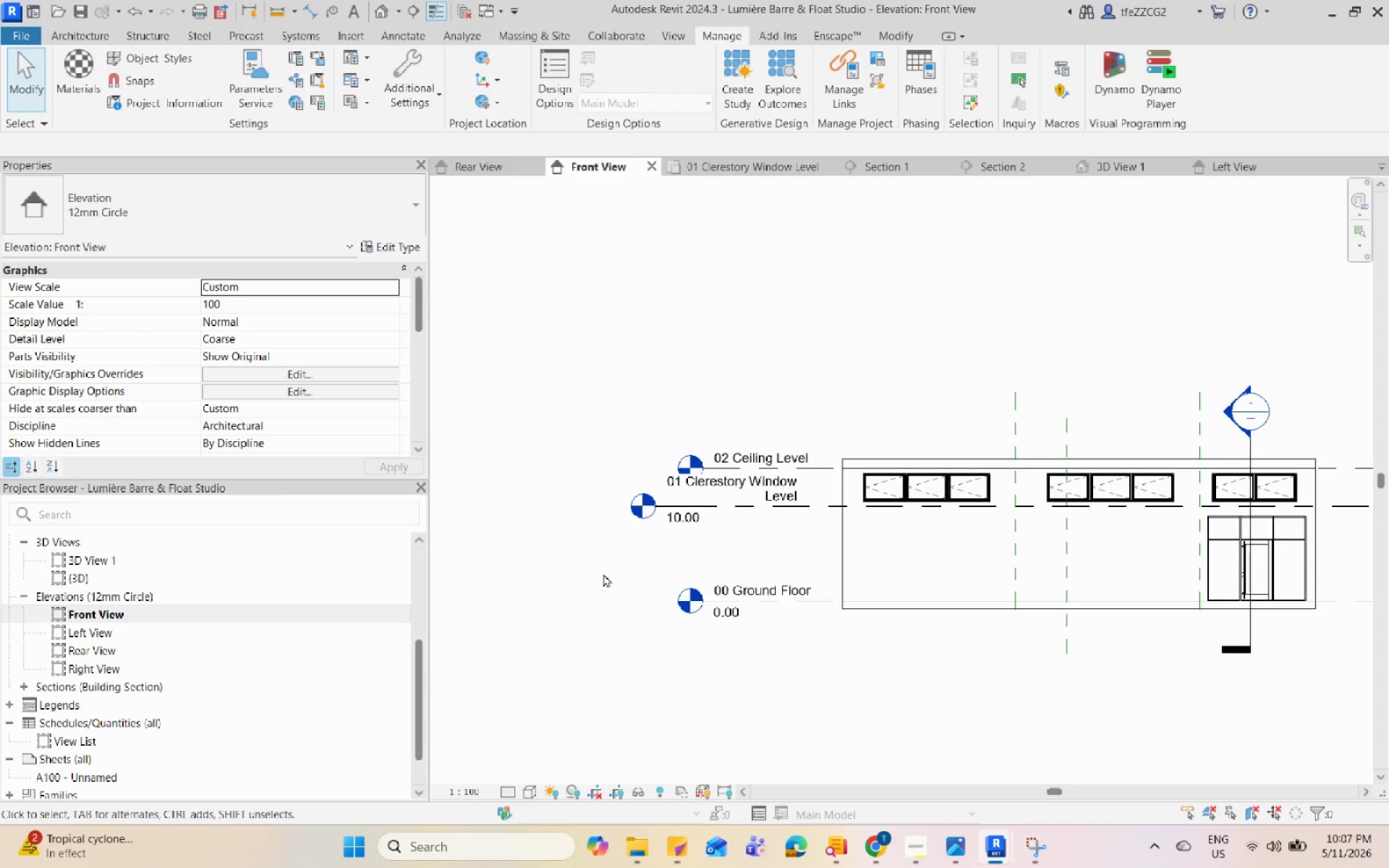 
scroll: coordinate [603, 574], scroll_direction: up, amount: 1.0
 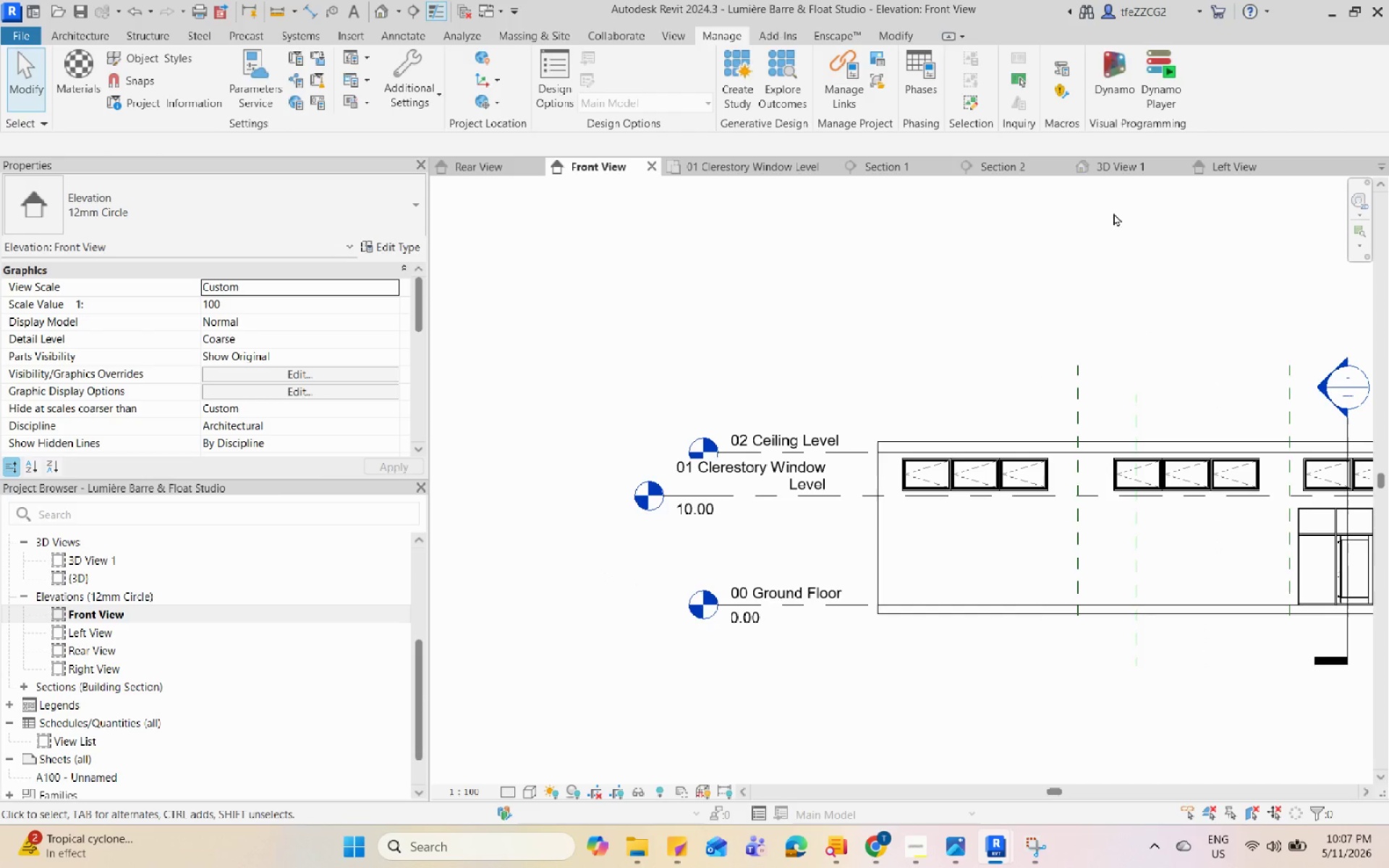 
left_click([1109, 171])
 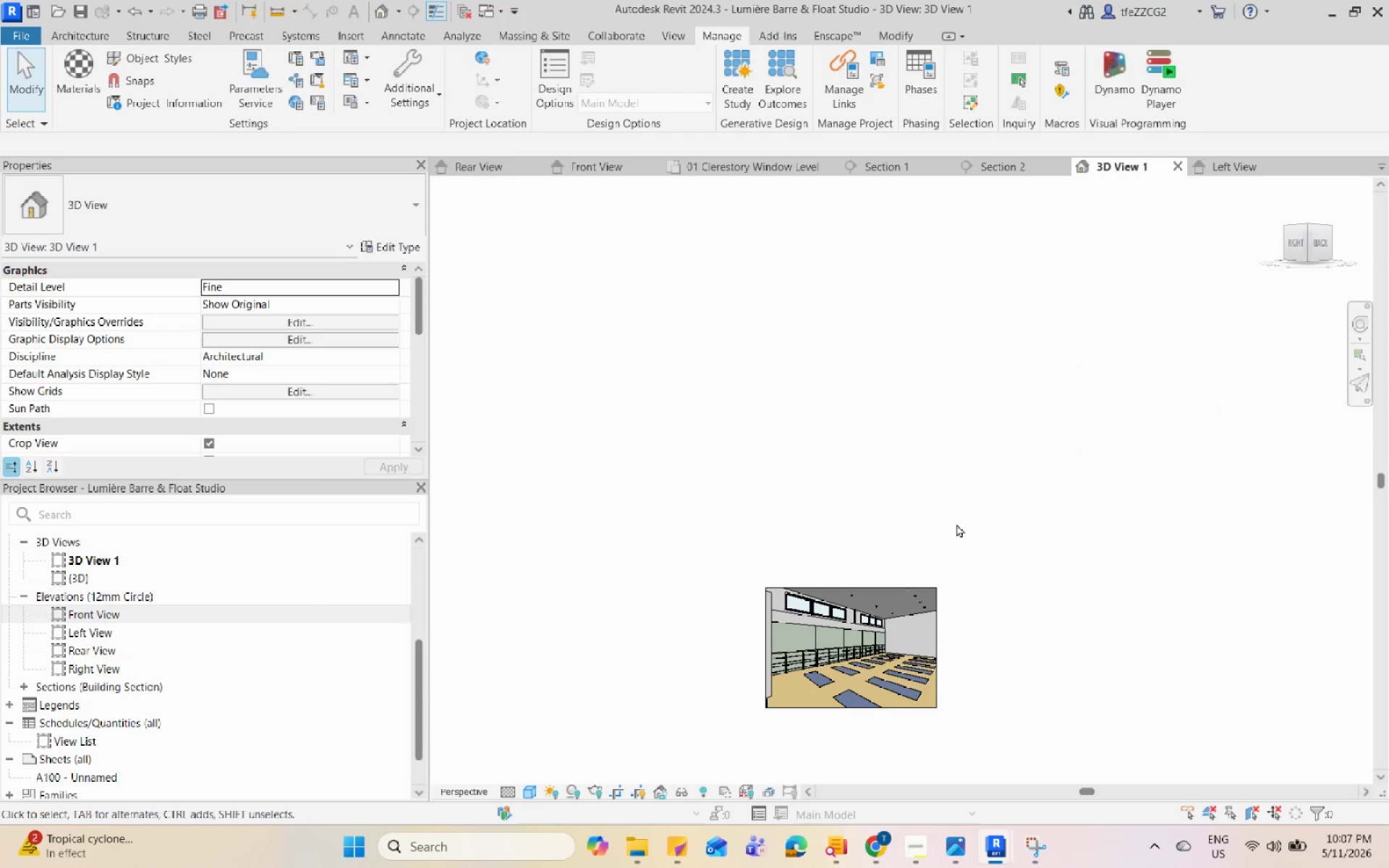 
scroll: coordinate [900, 552], scroll_direction: up, amount: 8.0
 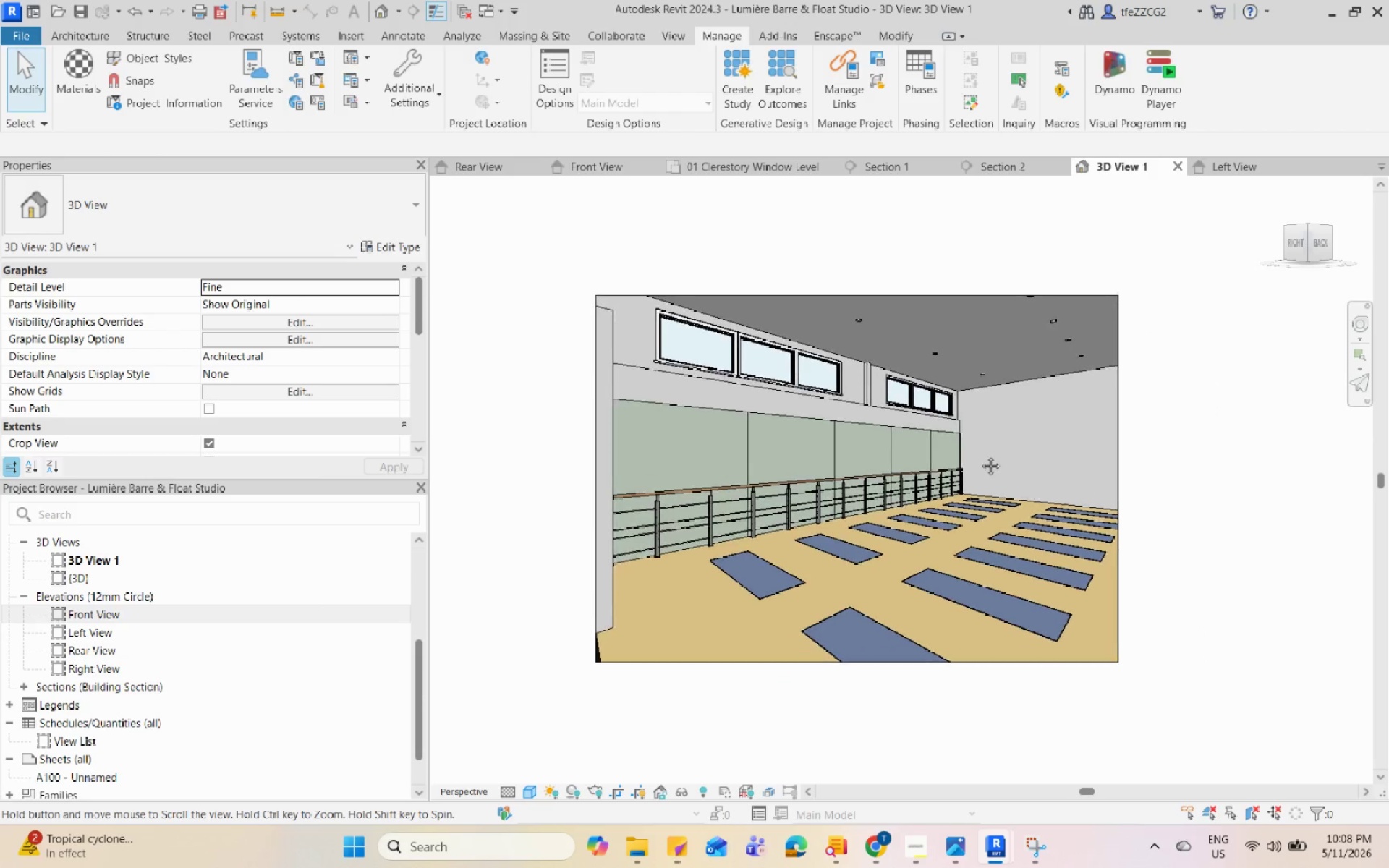 
scroll: coordinate [982, 468], scroll_direction: down, amount: 3.0
 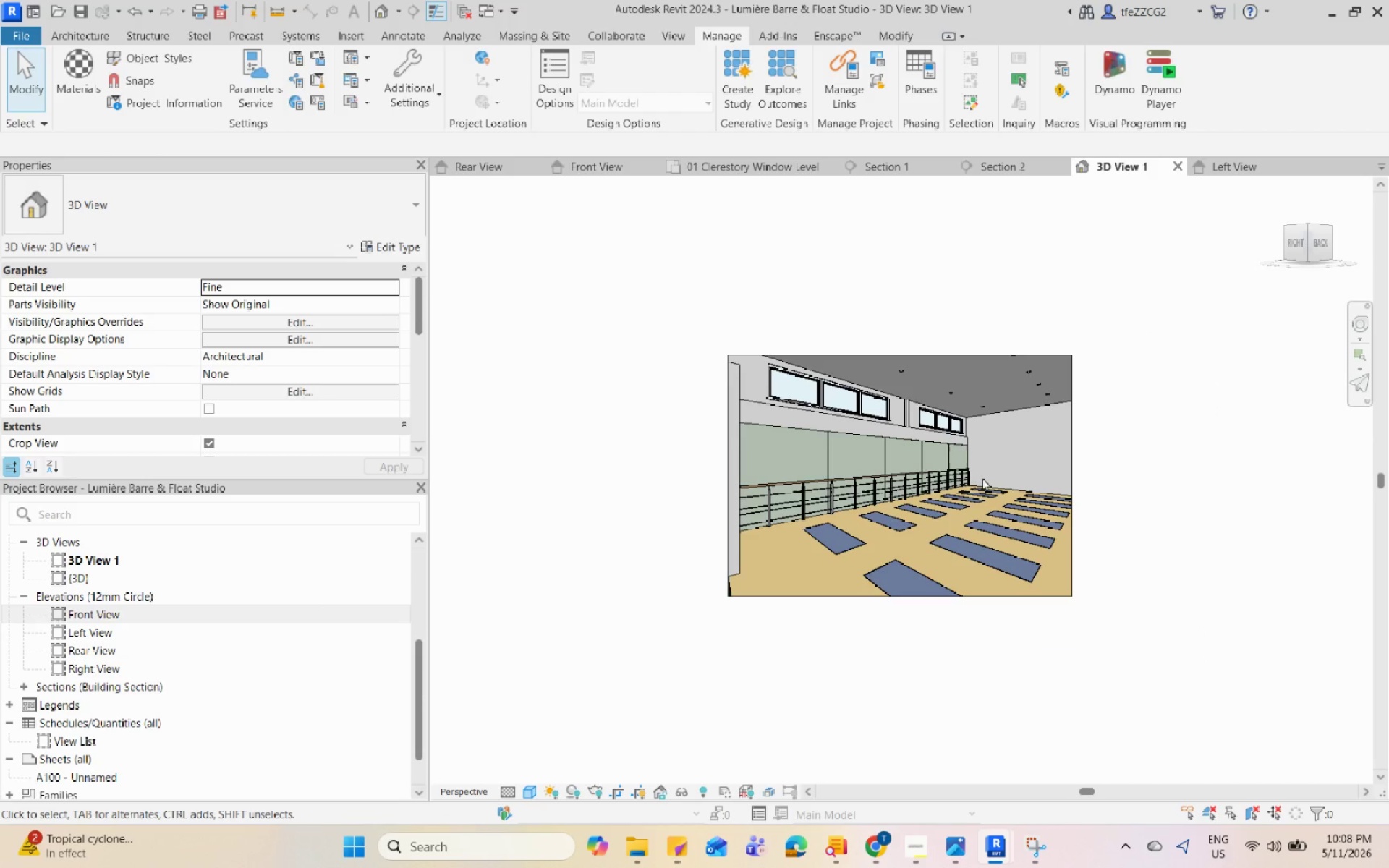 
wait(10.69)
 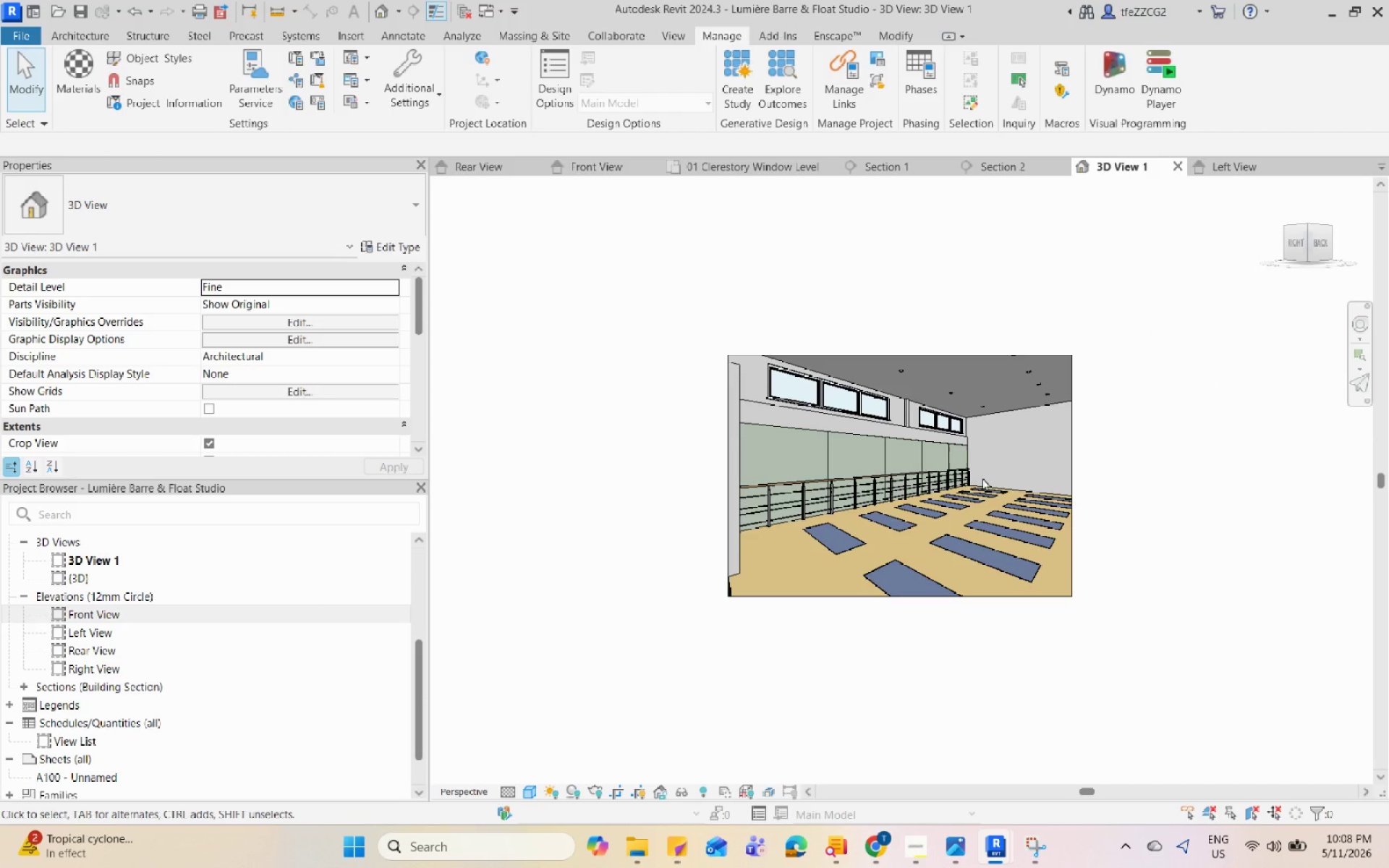 
left_click([946, 278])
 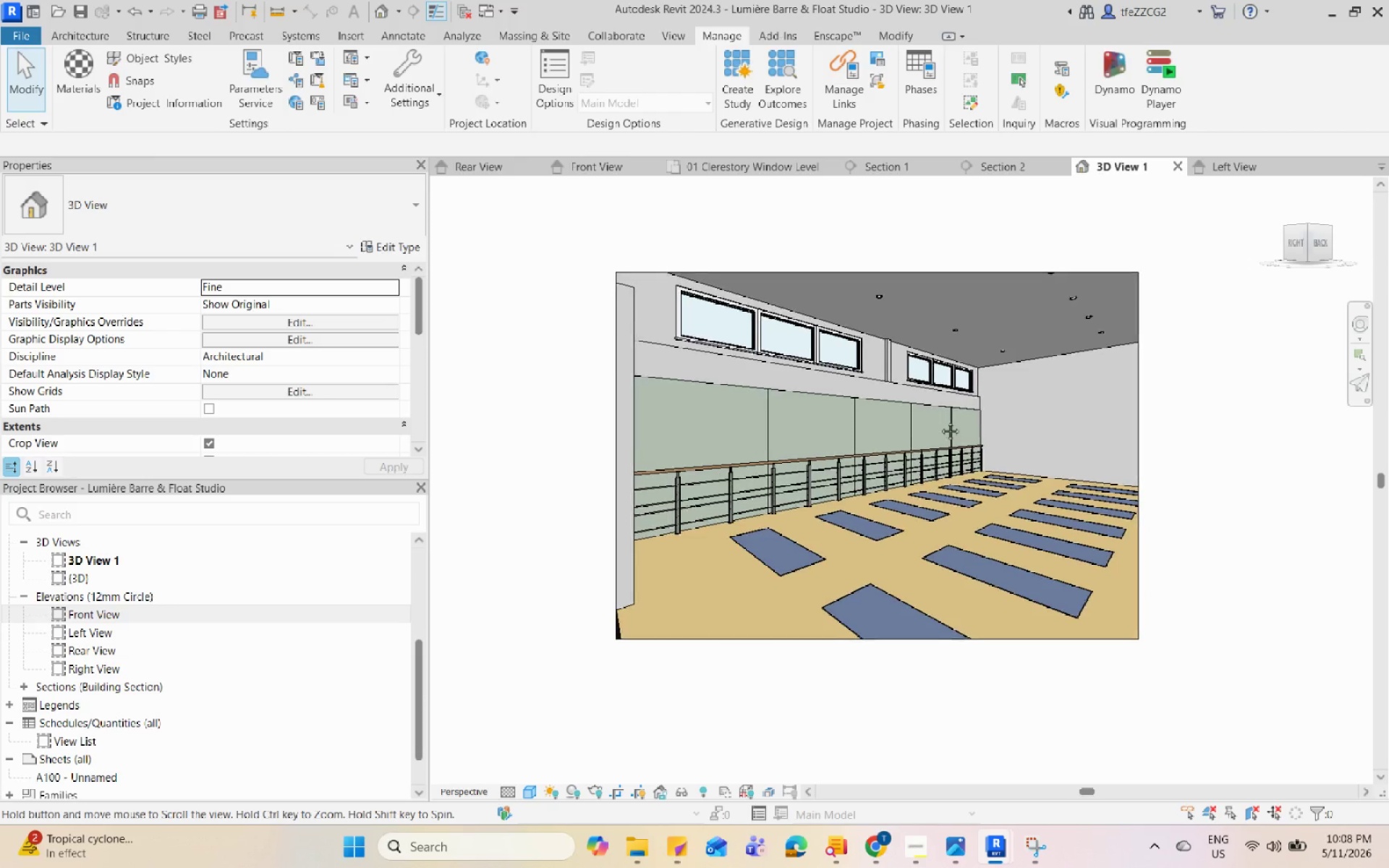 
scroll: coordinate [967, 443], scroll_direction: up, amount: 5.0
 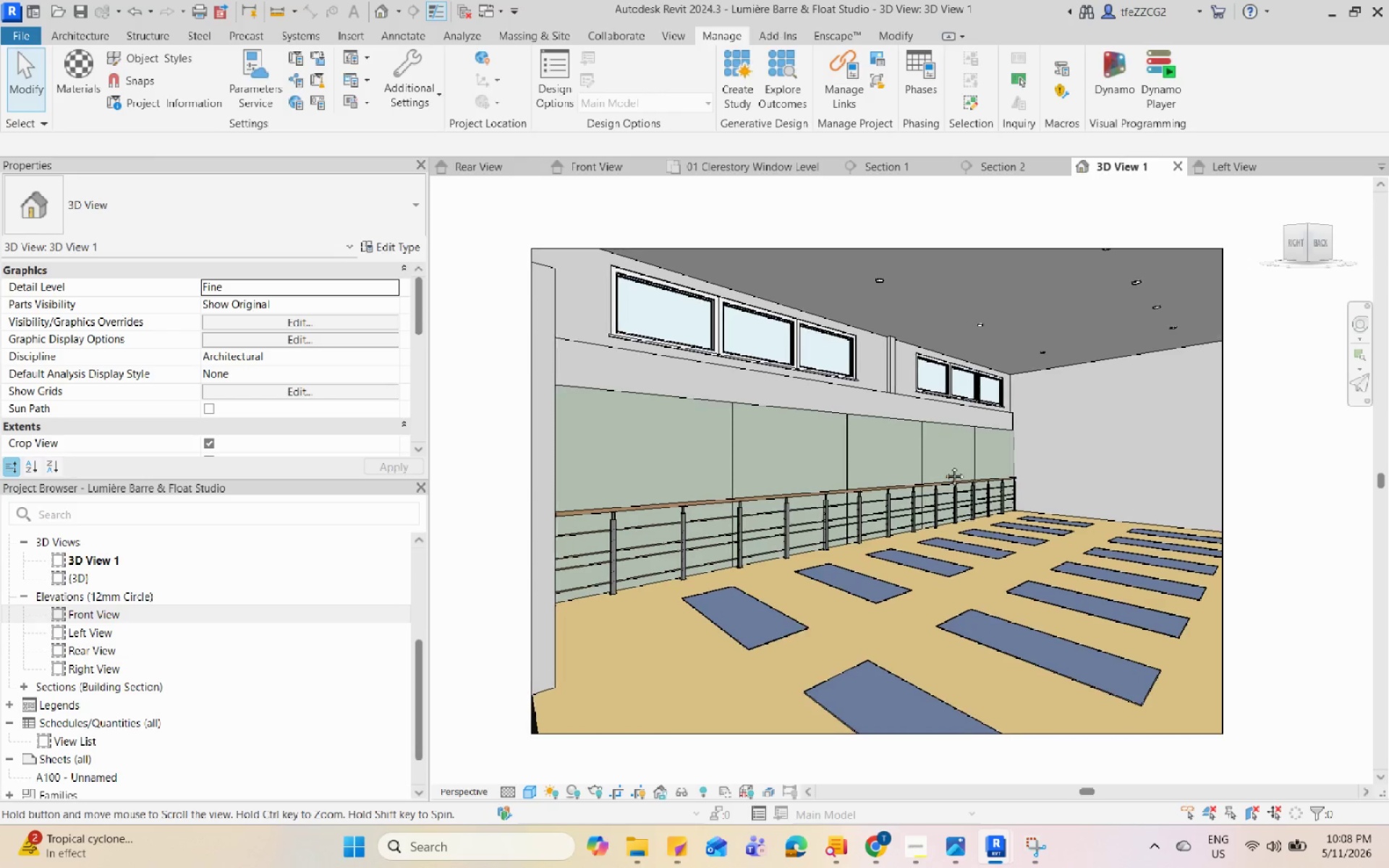 
double_click([943, 465])
 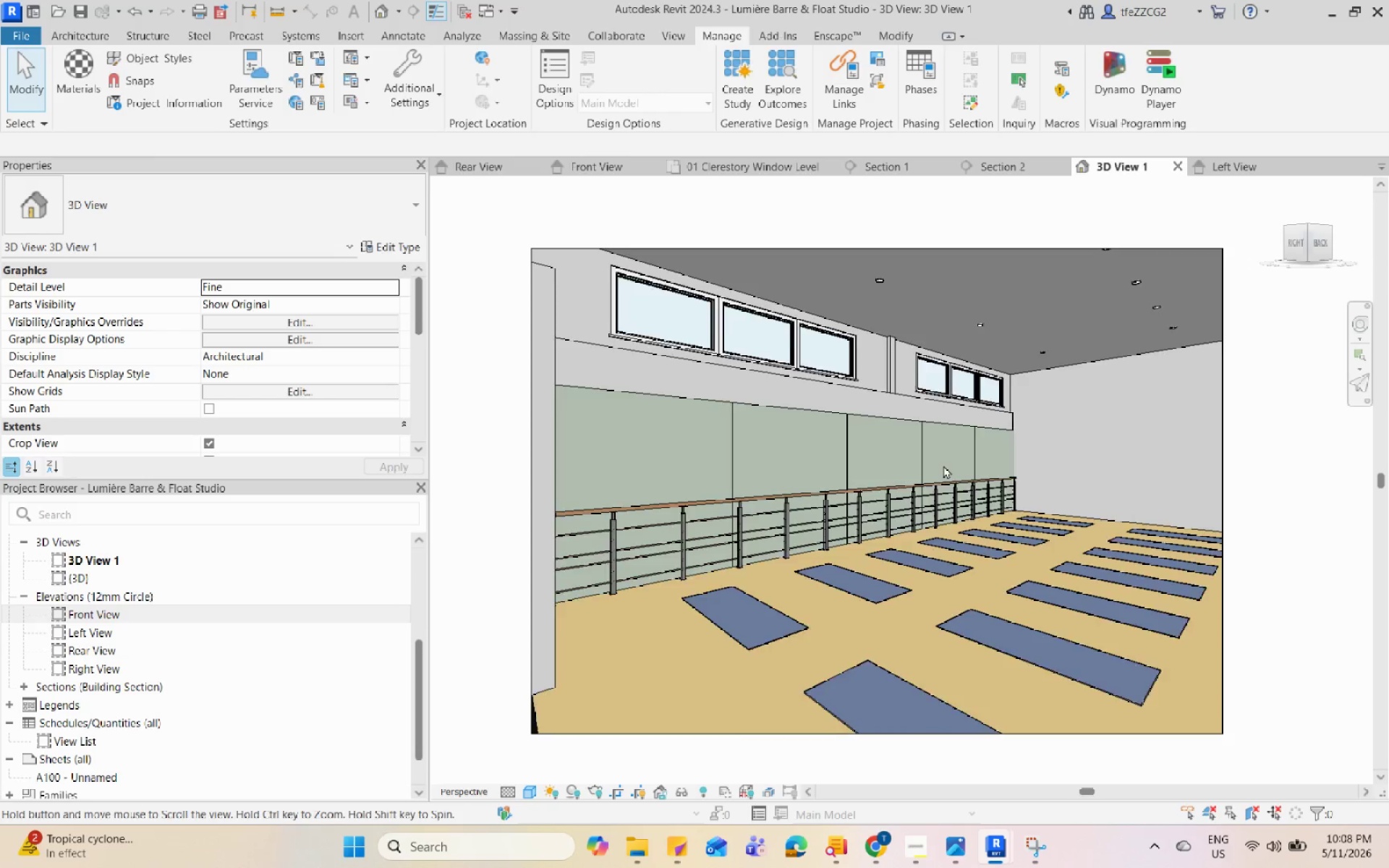 
scroll: coordinate [944, 478], scroll_direction: down, amount: 3.0
 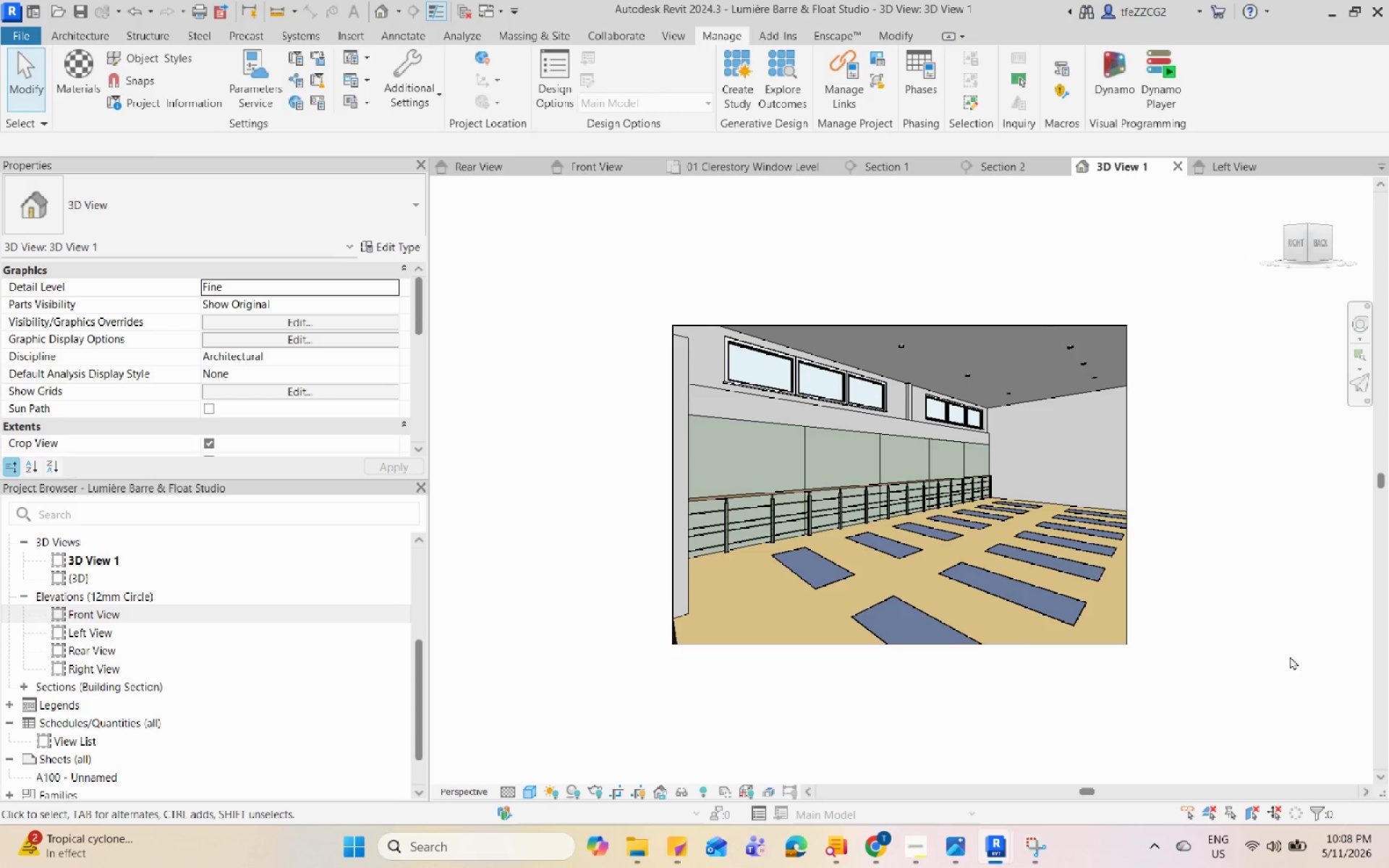 
left_click([1310, 612])